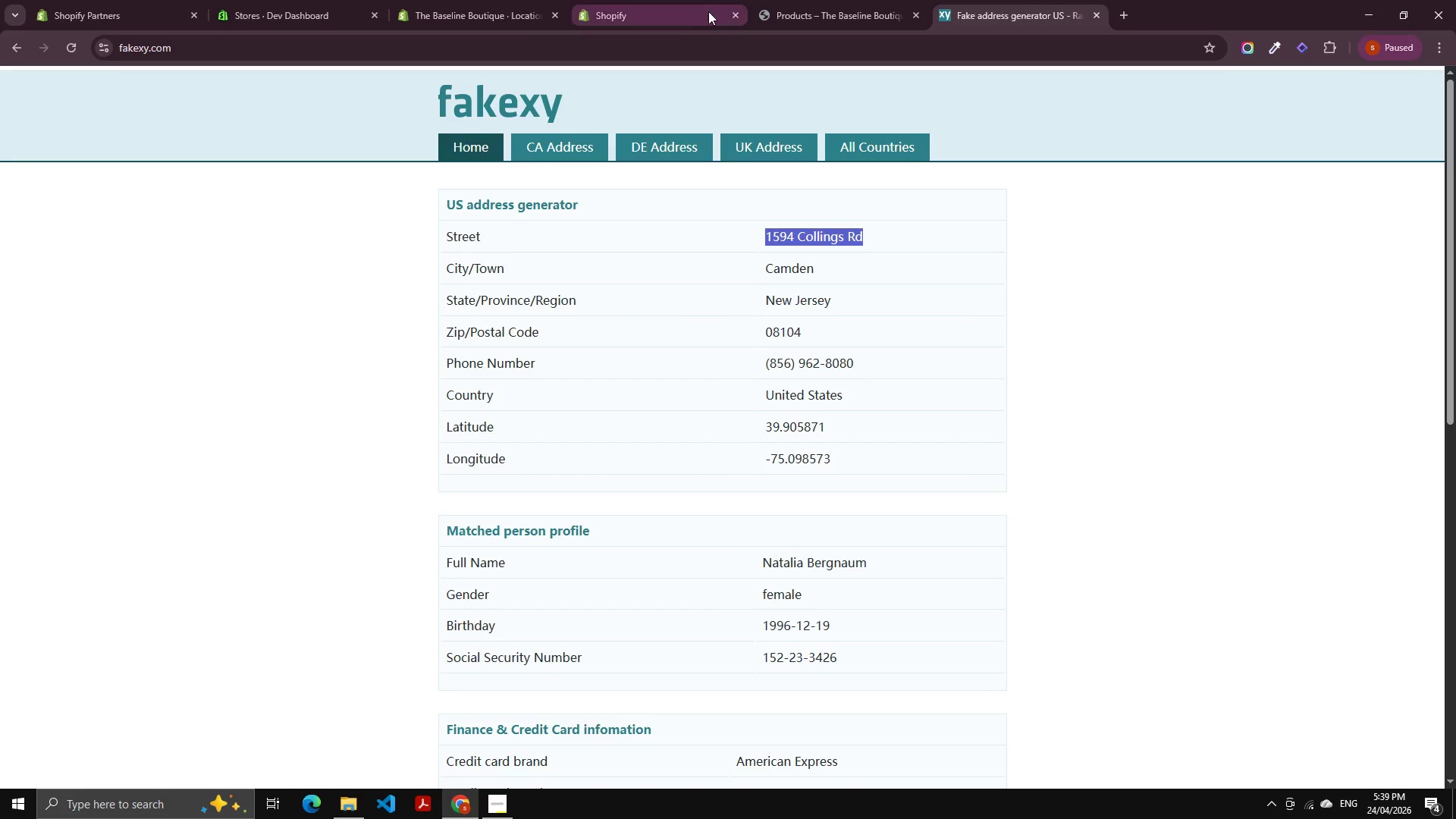 
key(Control+C)
 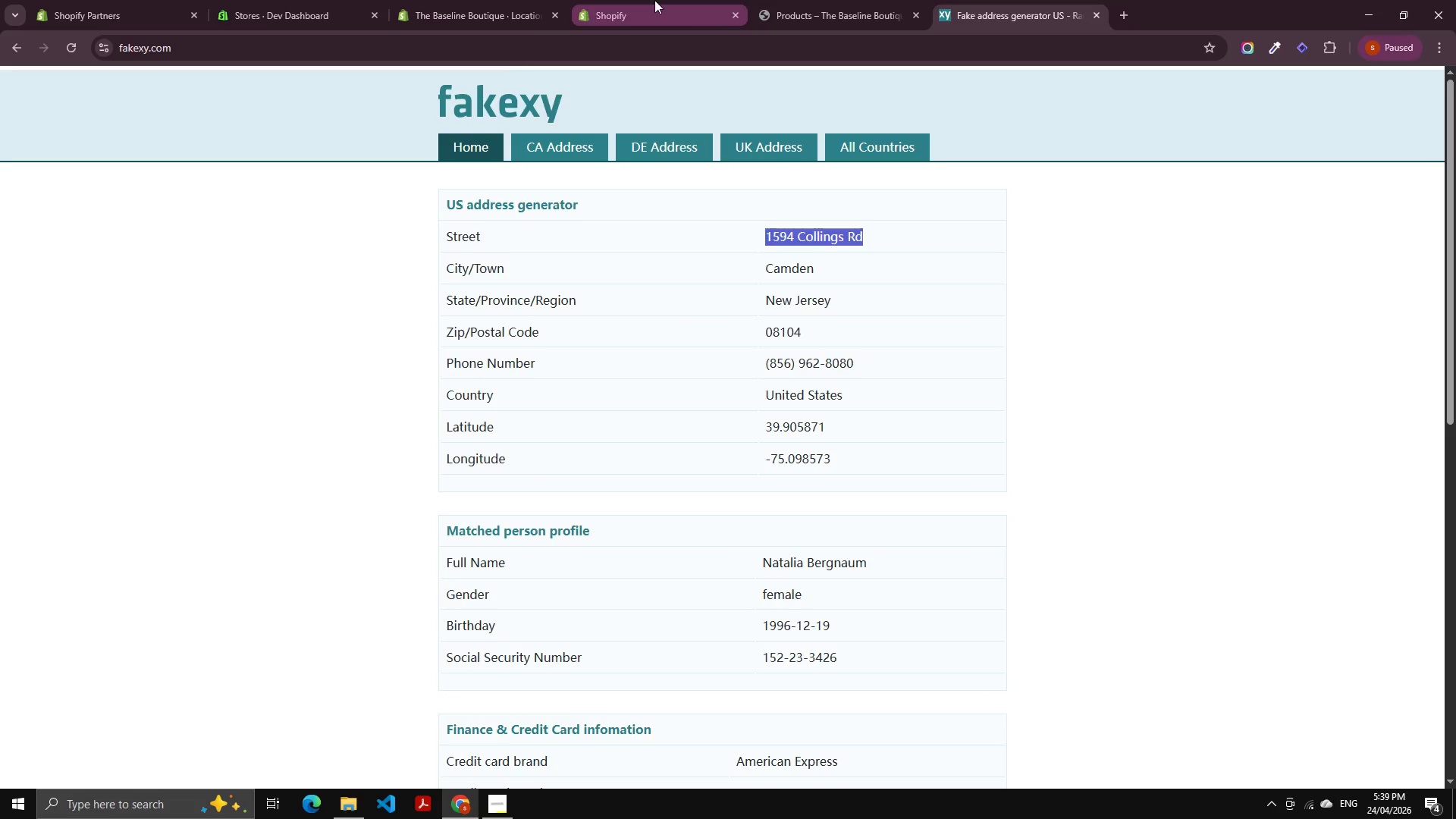 
left_click([654, 0])
 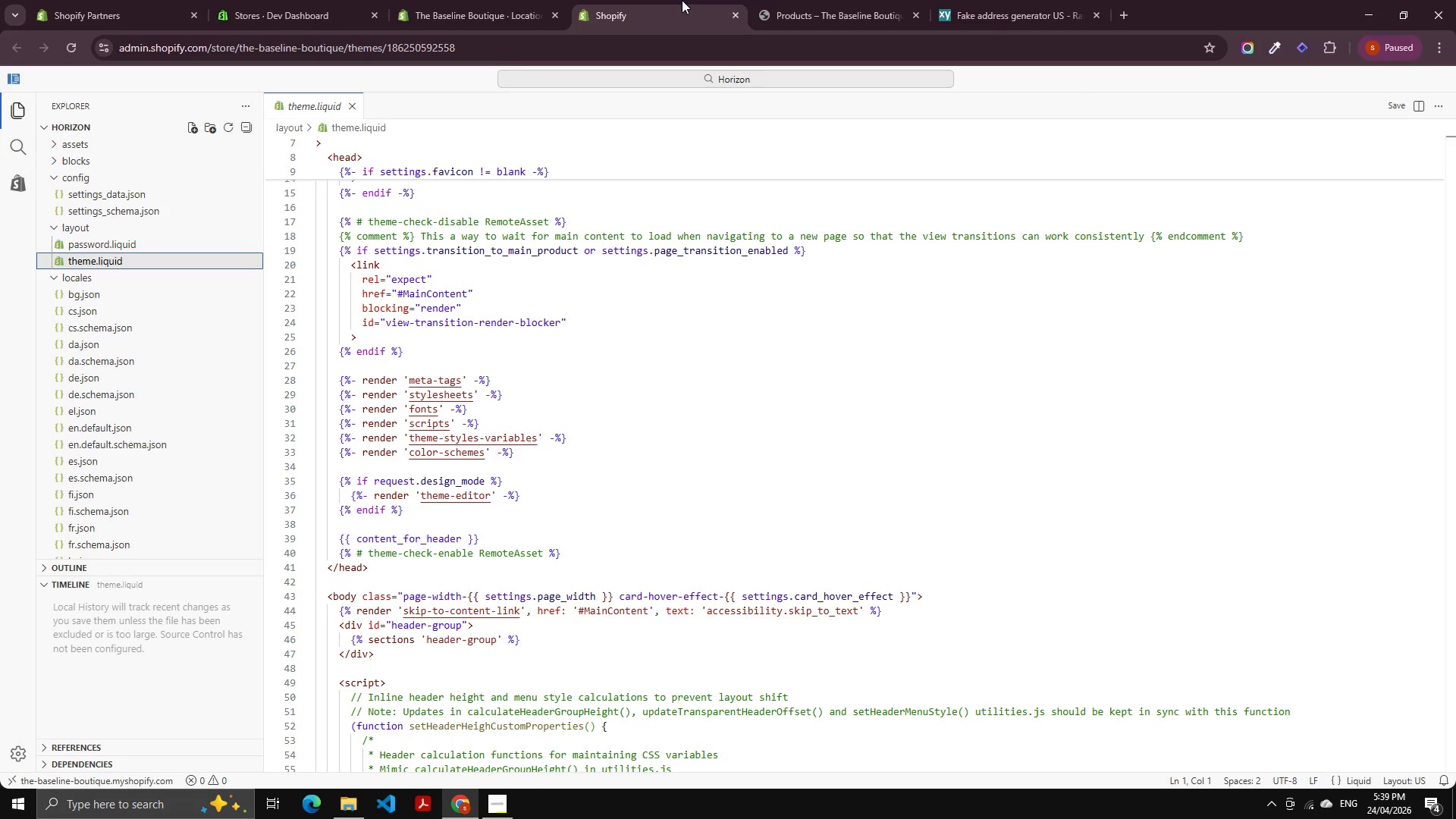 
left_click([462, 0])
 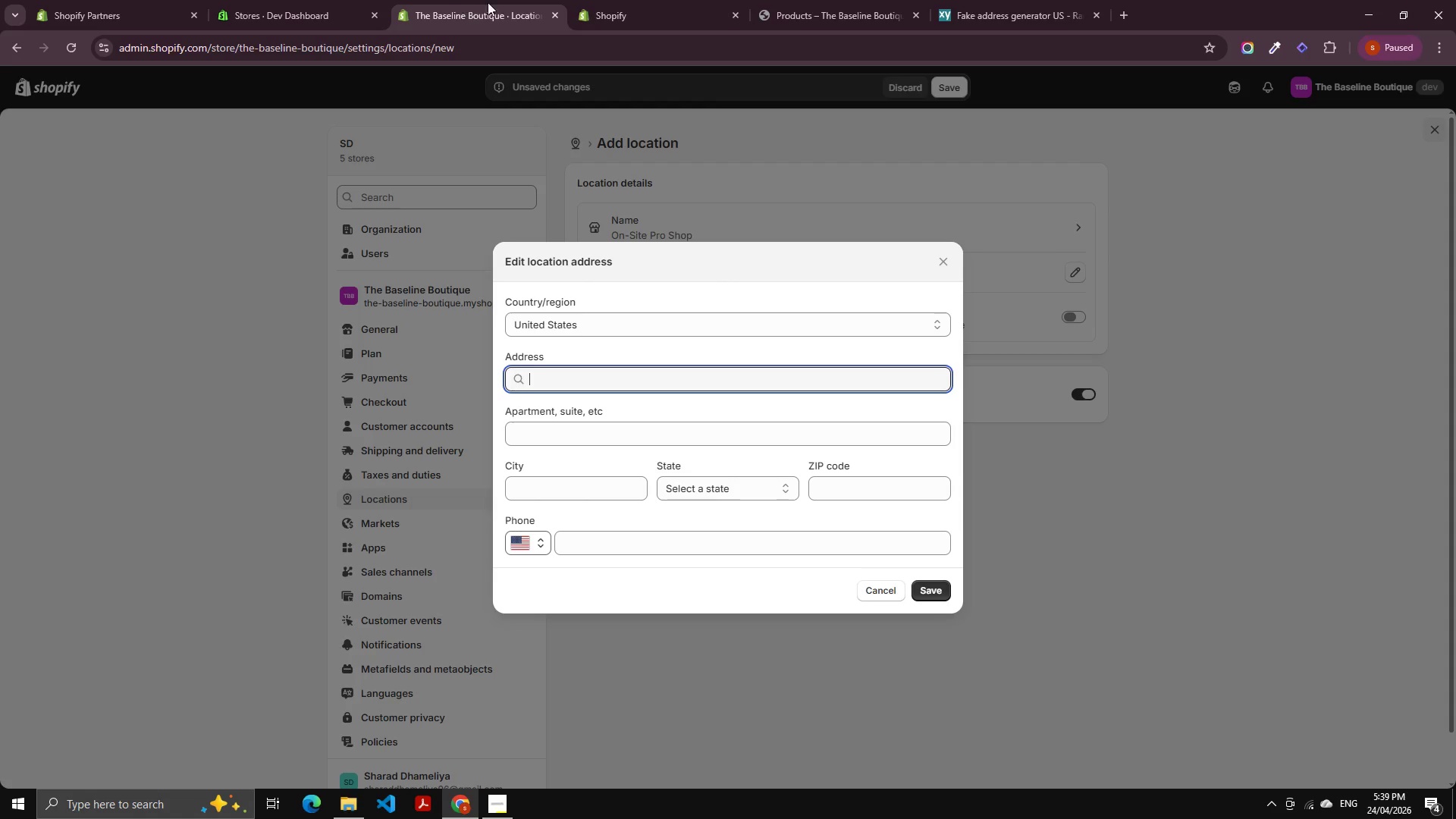 
left_click_drag(start_coordinate=[478, 1], to_coordinate=[584, 1])
 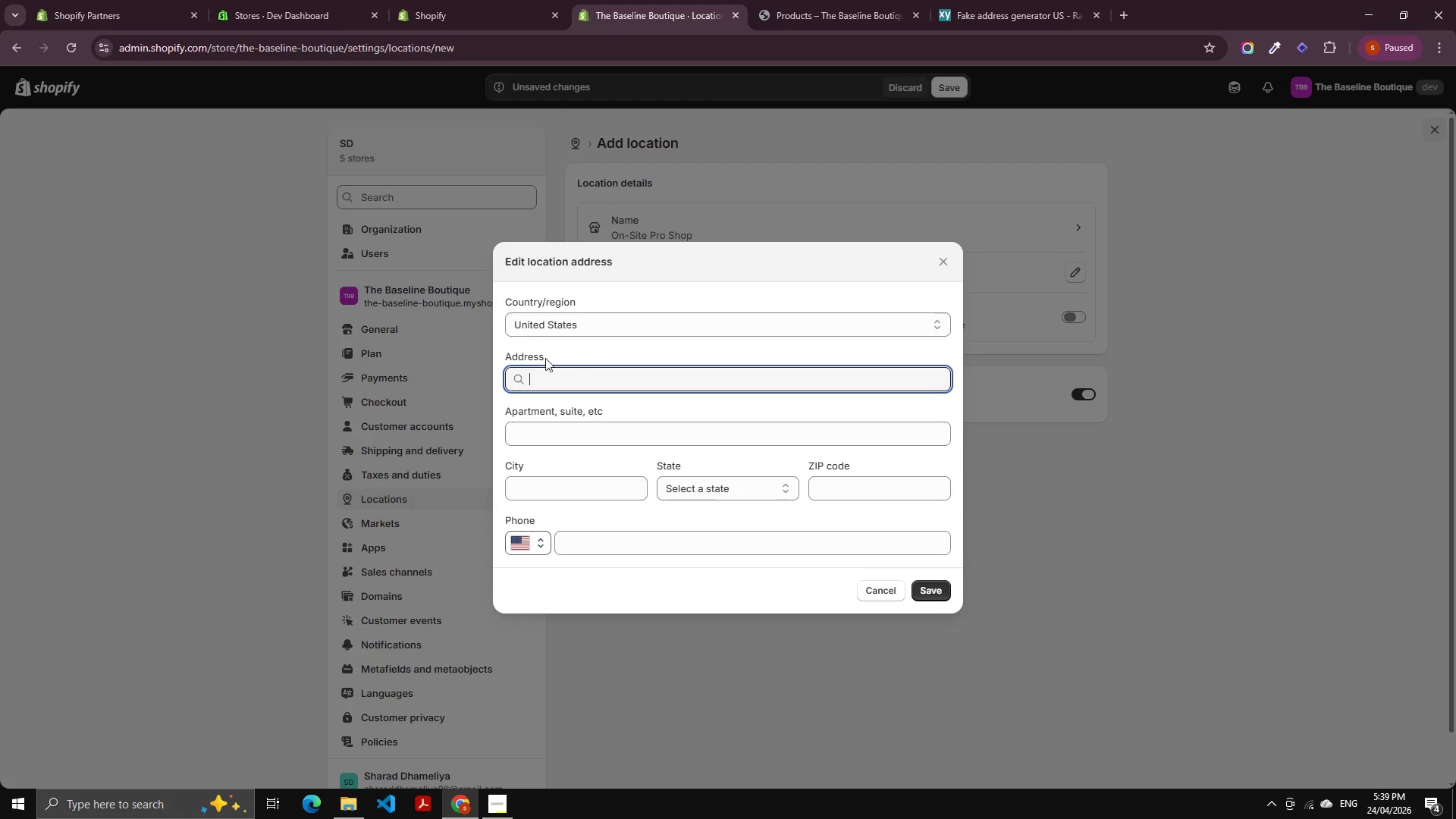 
key(Control+V)
 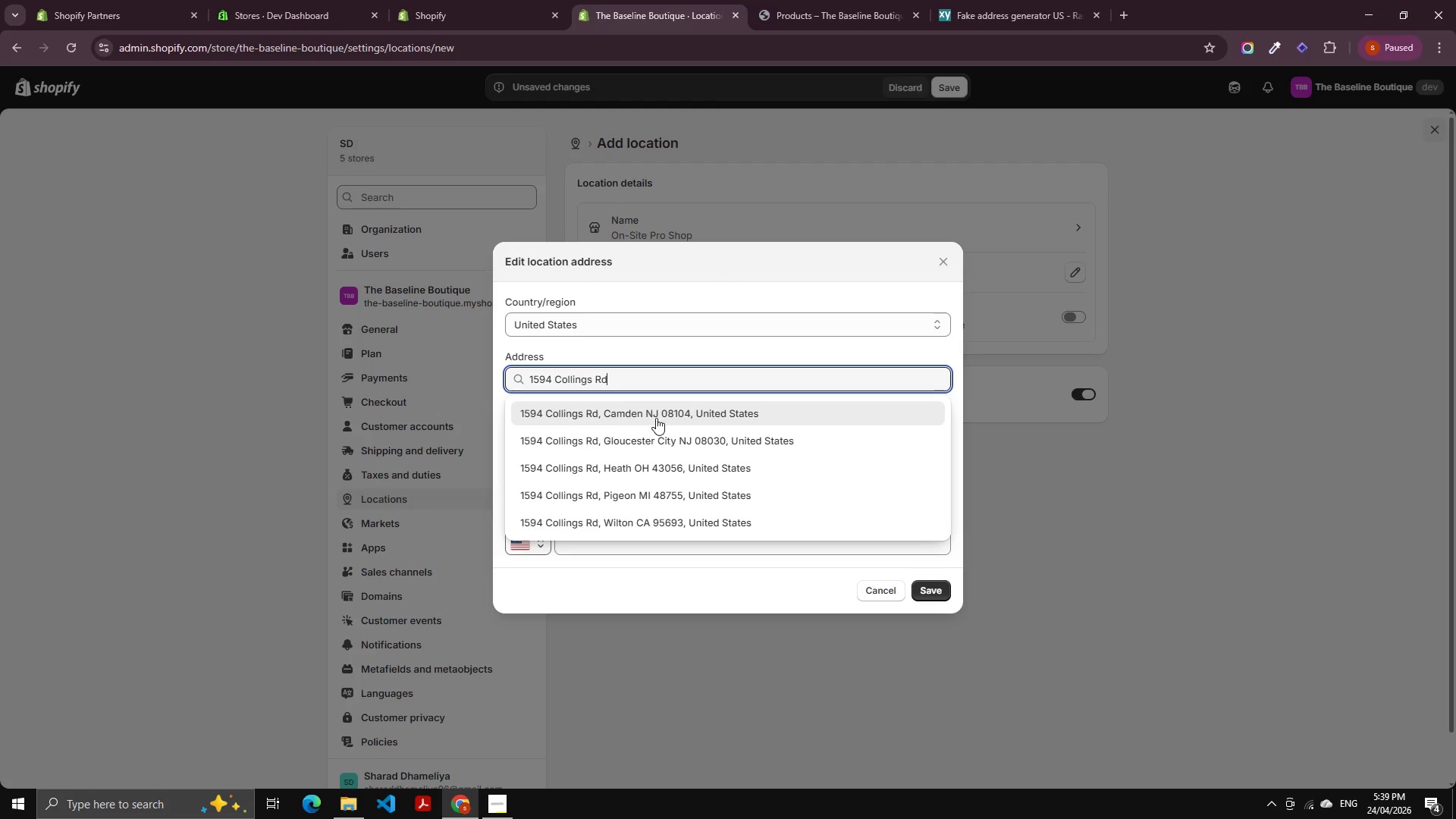 
left_click([663, 416])
 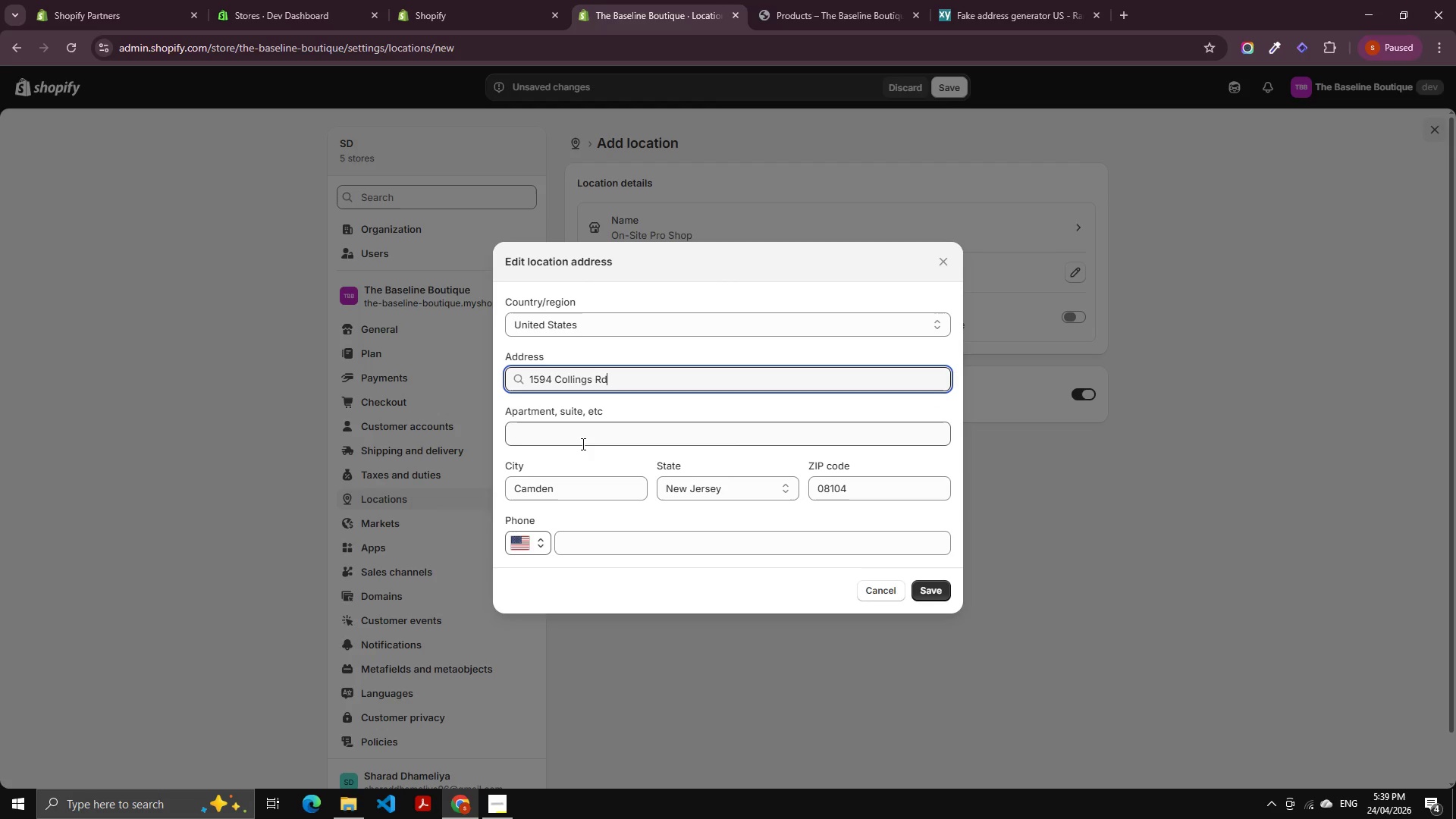 
left_click([582, 444])
 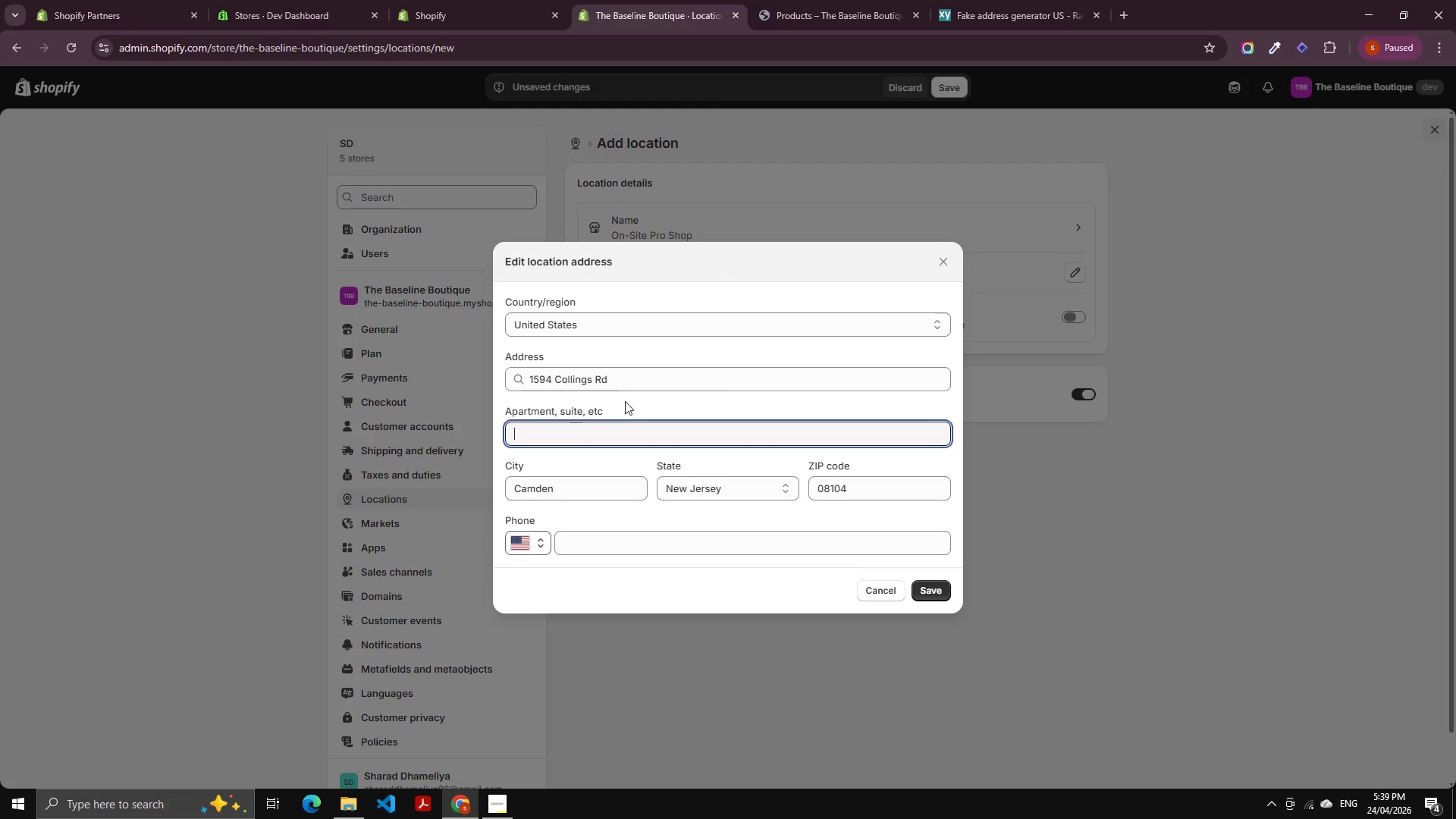 
left_click([989, 0])
 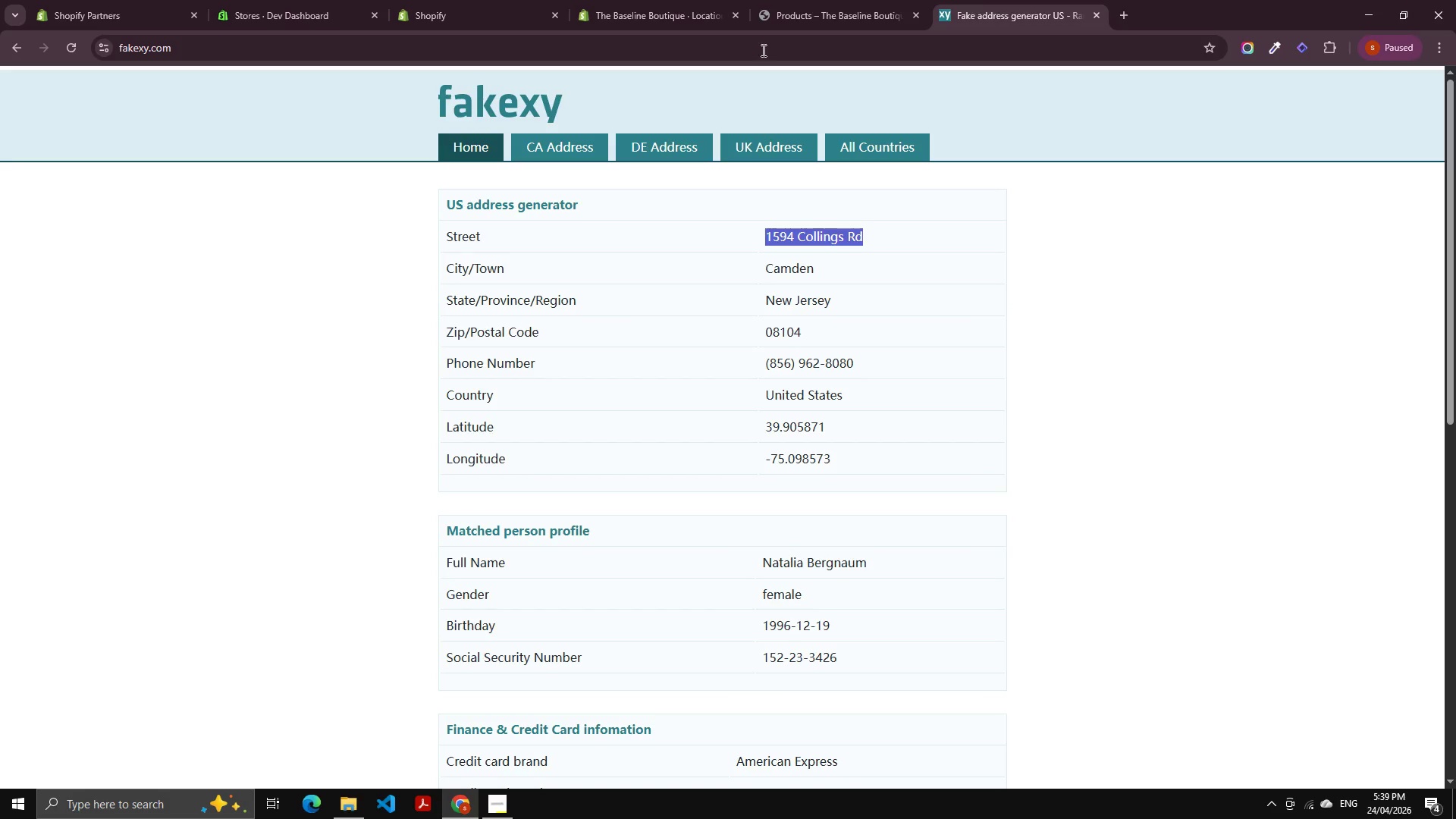 
double_click([661, 0])
 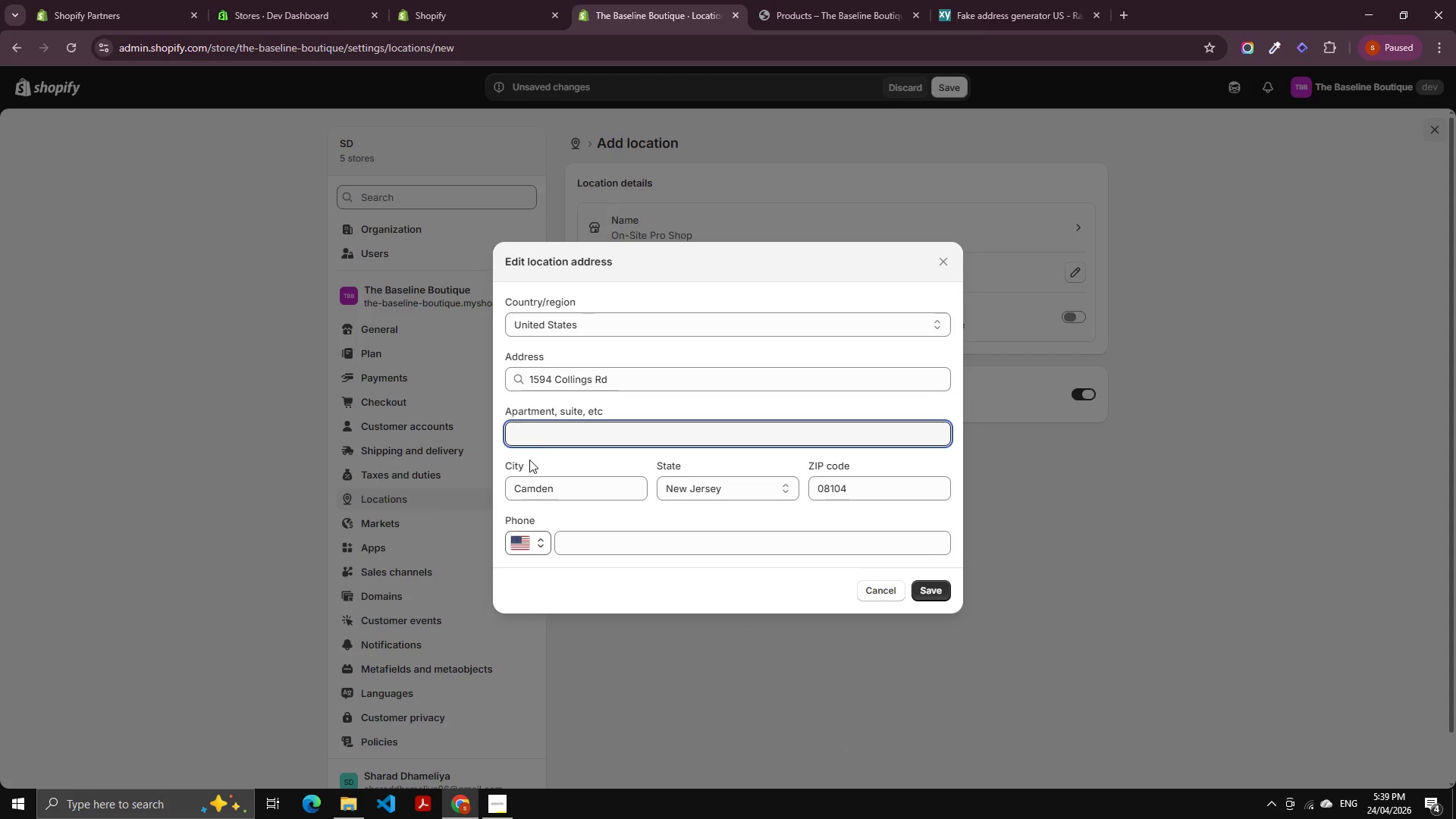 
left_click([542, 440])
 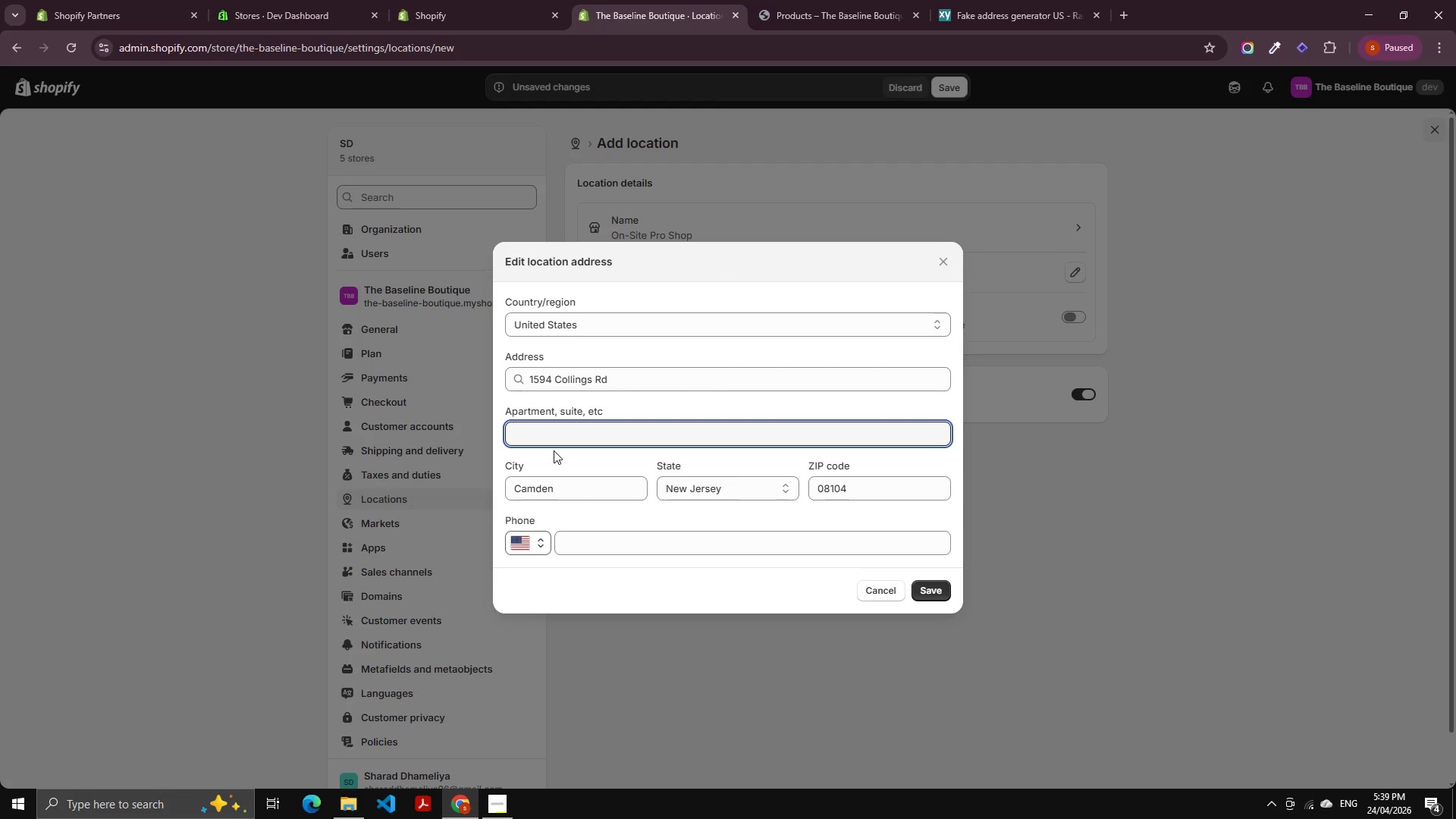 
type(barcilo)
 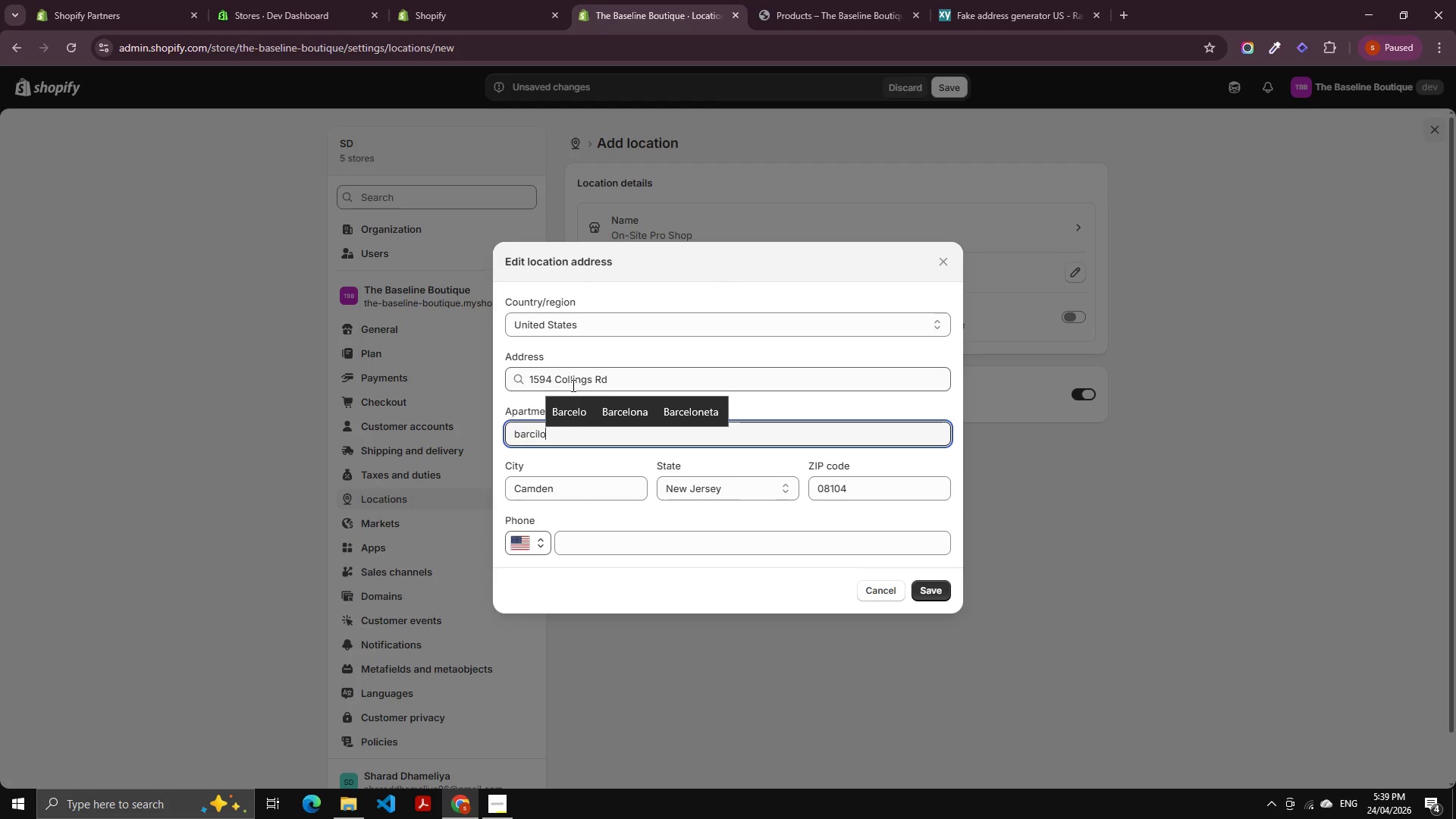 
left_click([547, 418])
 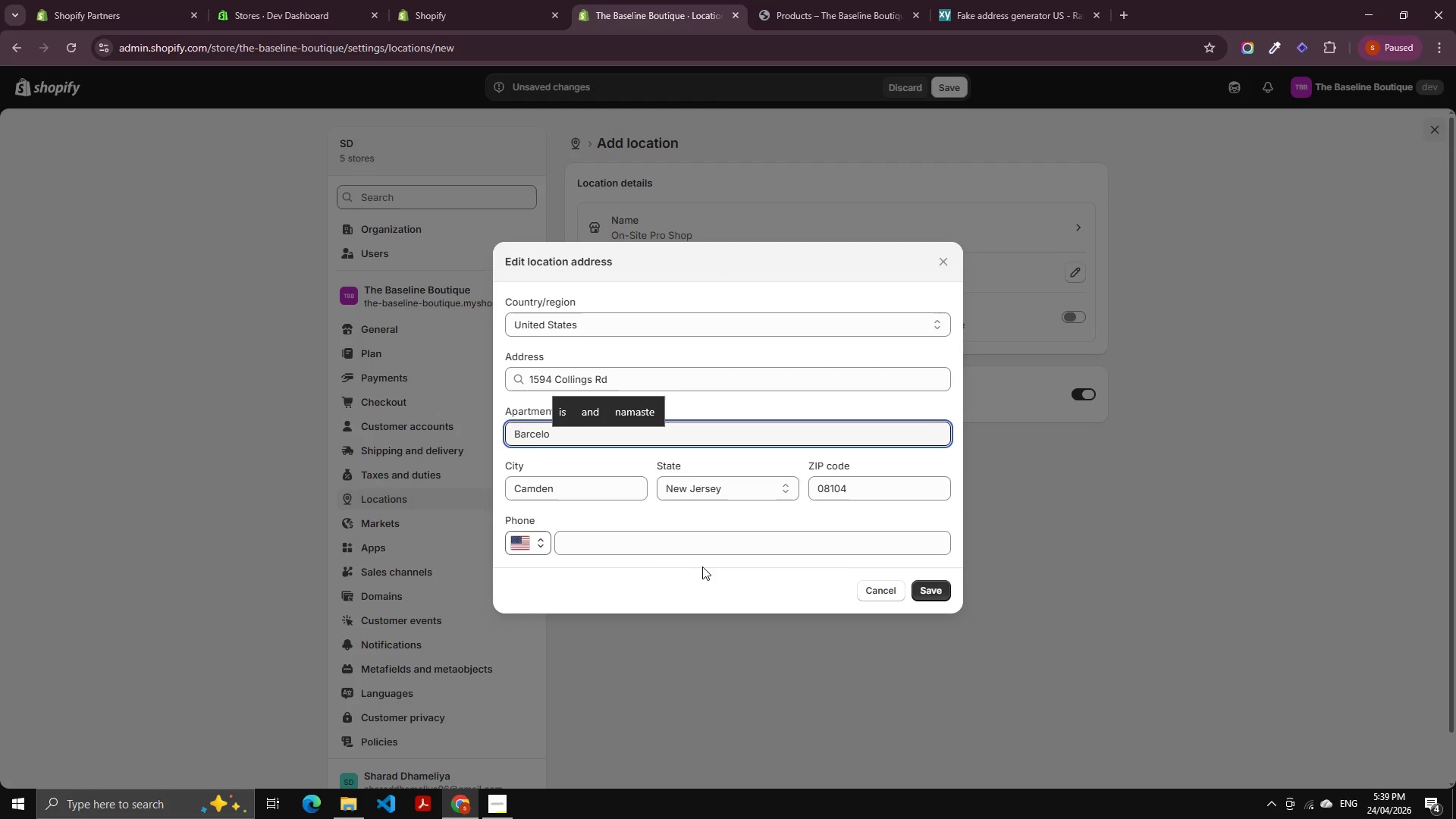 
key(Backspace)
 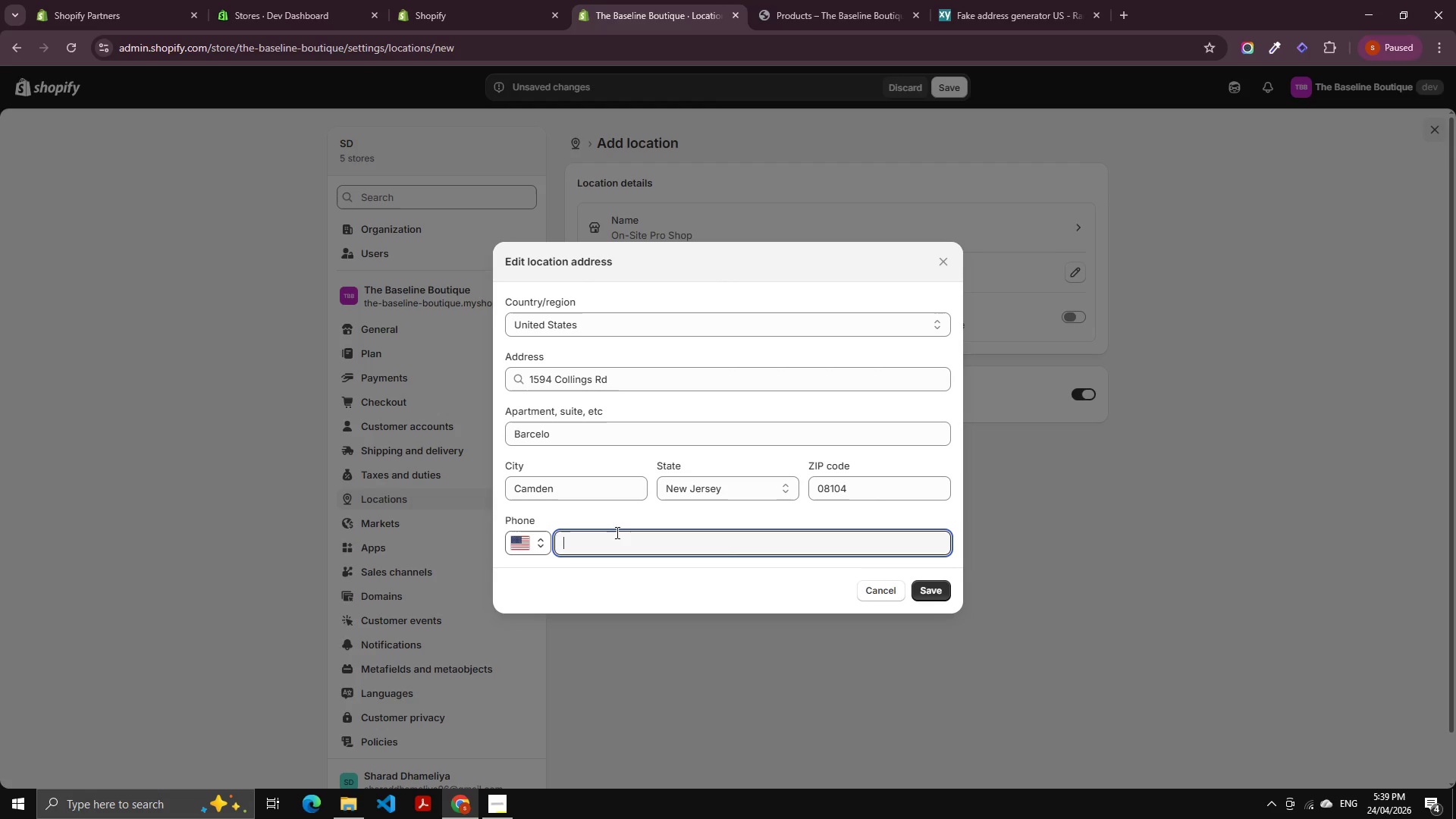 
left_click([616, 532])
 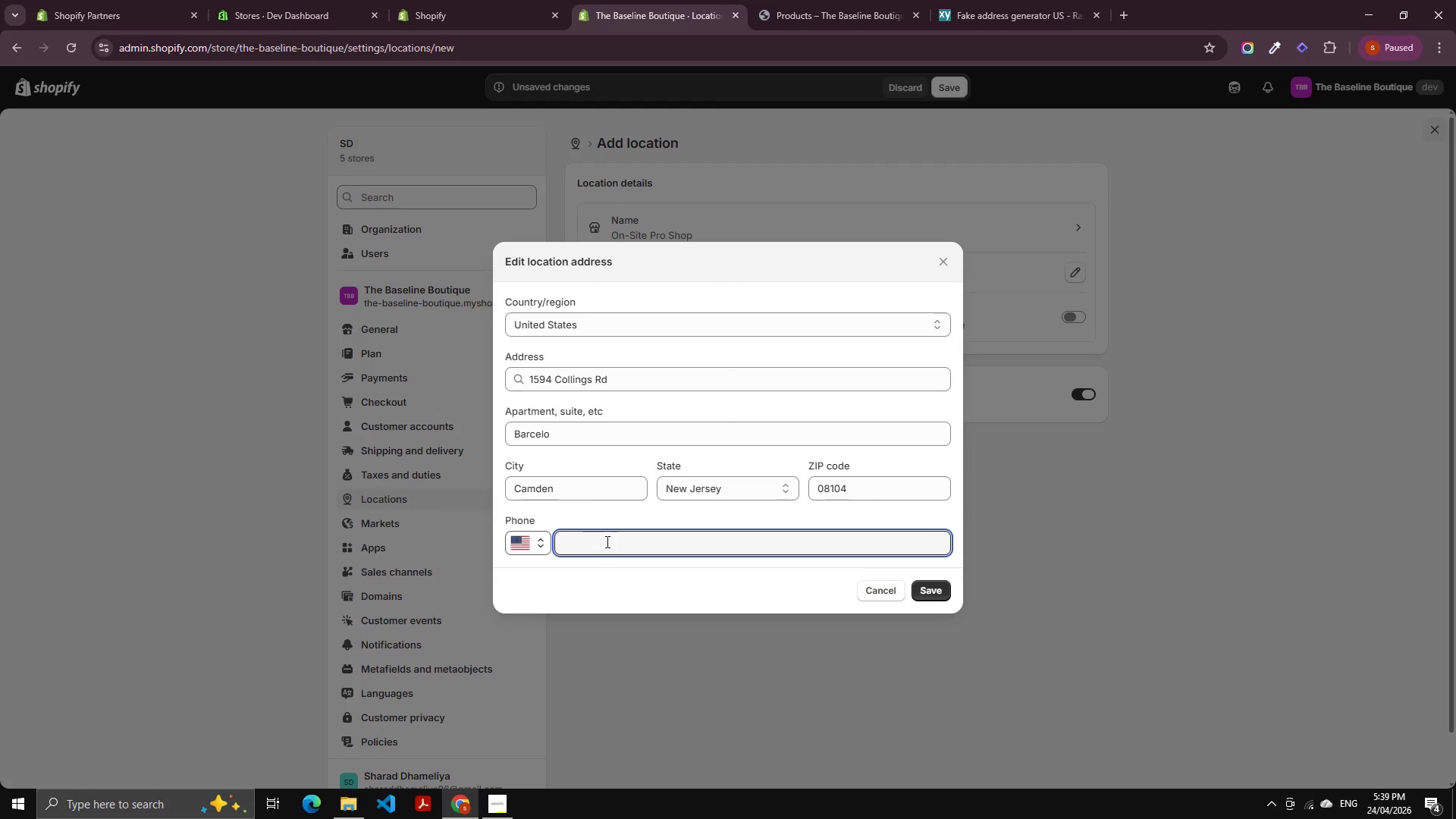 
left_click([606, 541])
 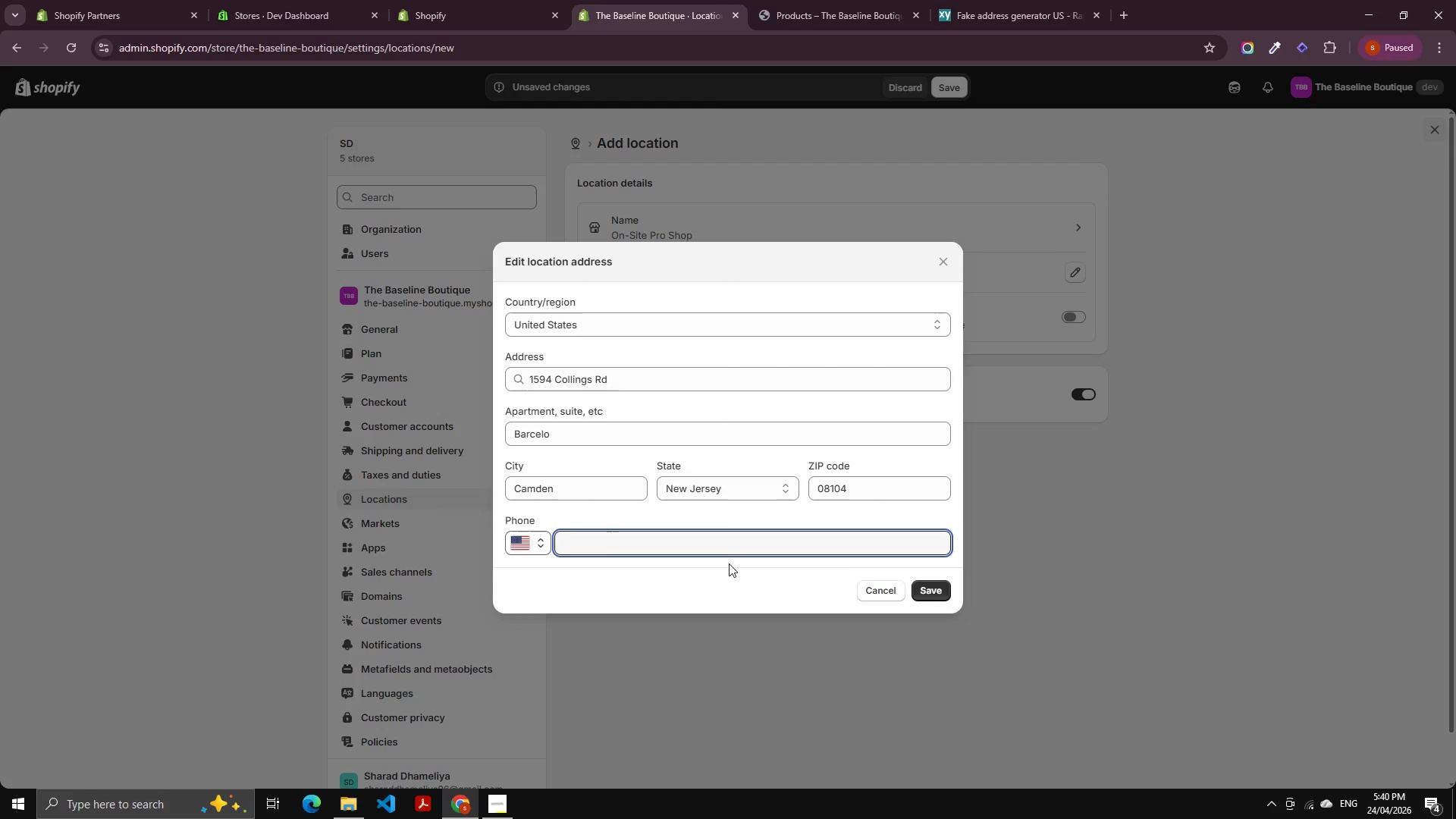 
left_click([941, 595])
 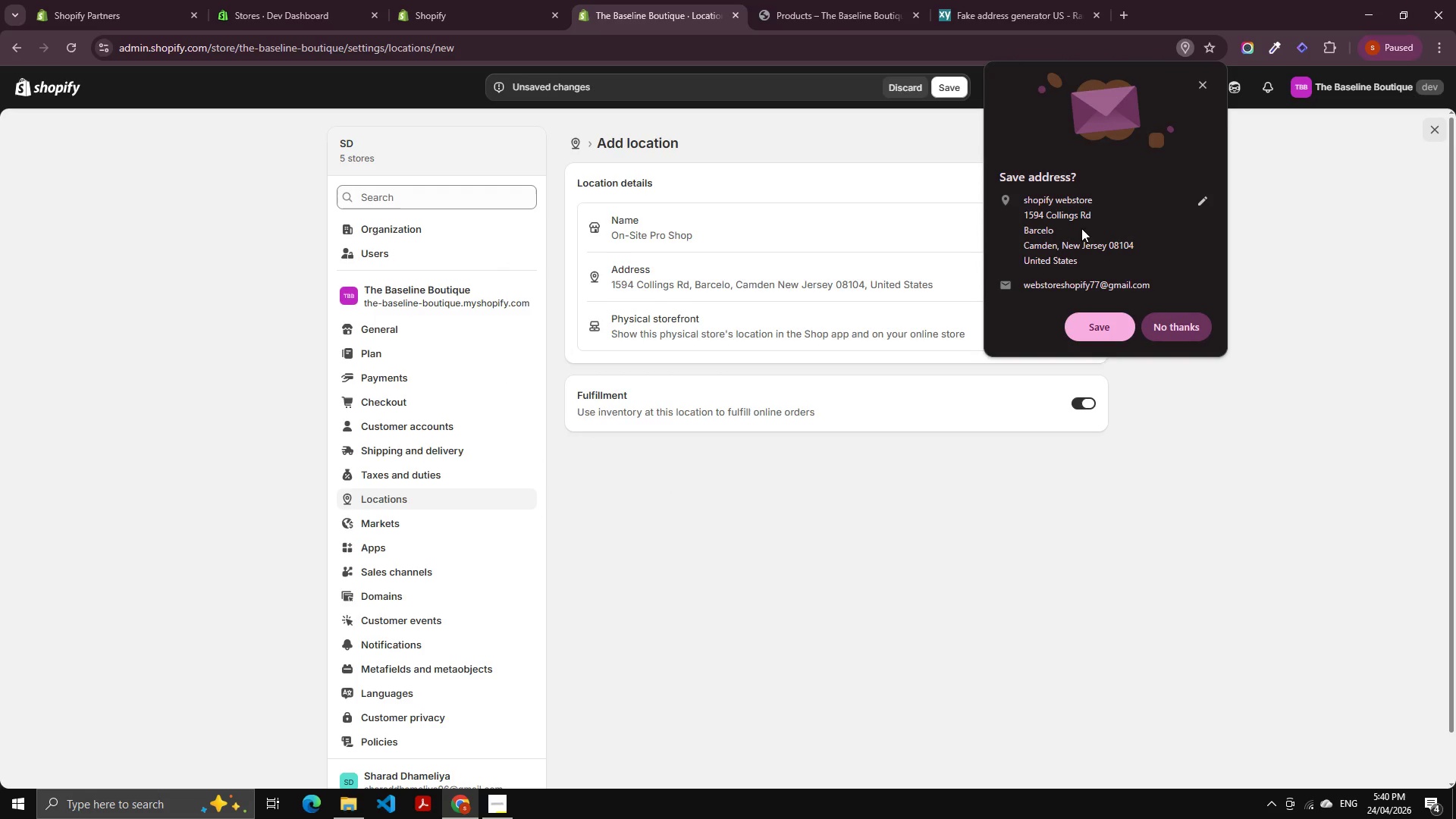 
left_click([1205, 84])
 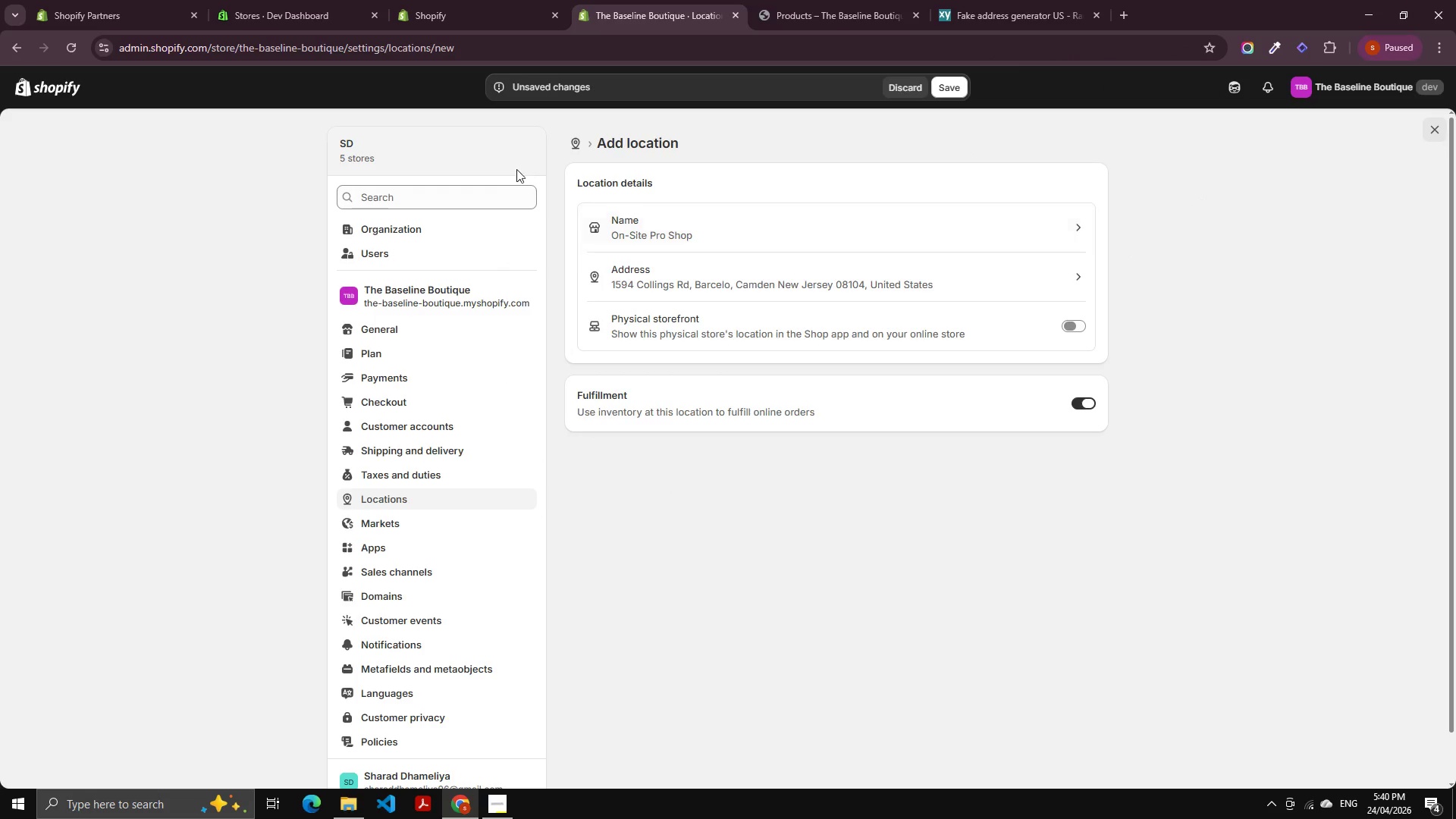 
left_click([941, 84])
 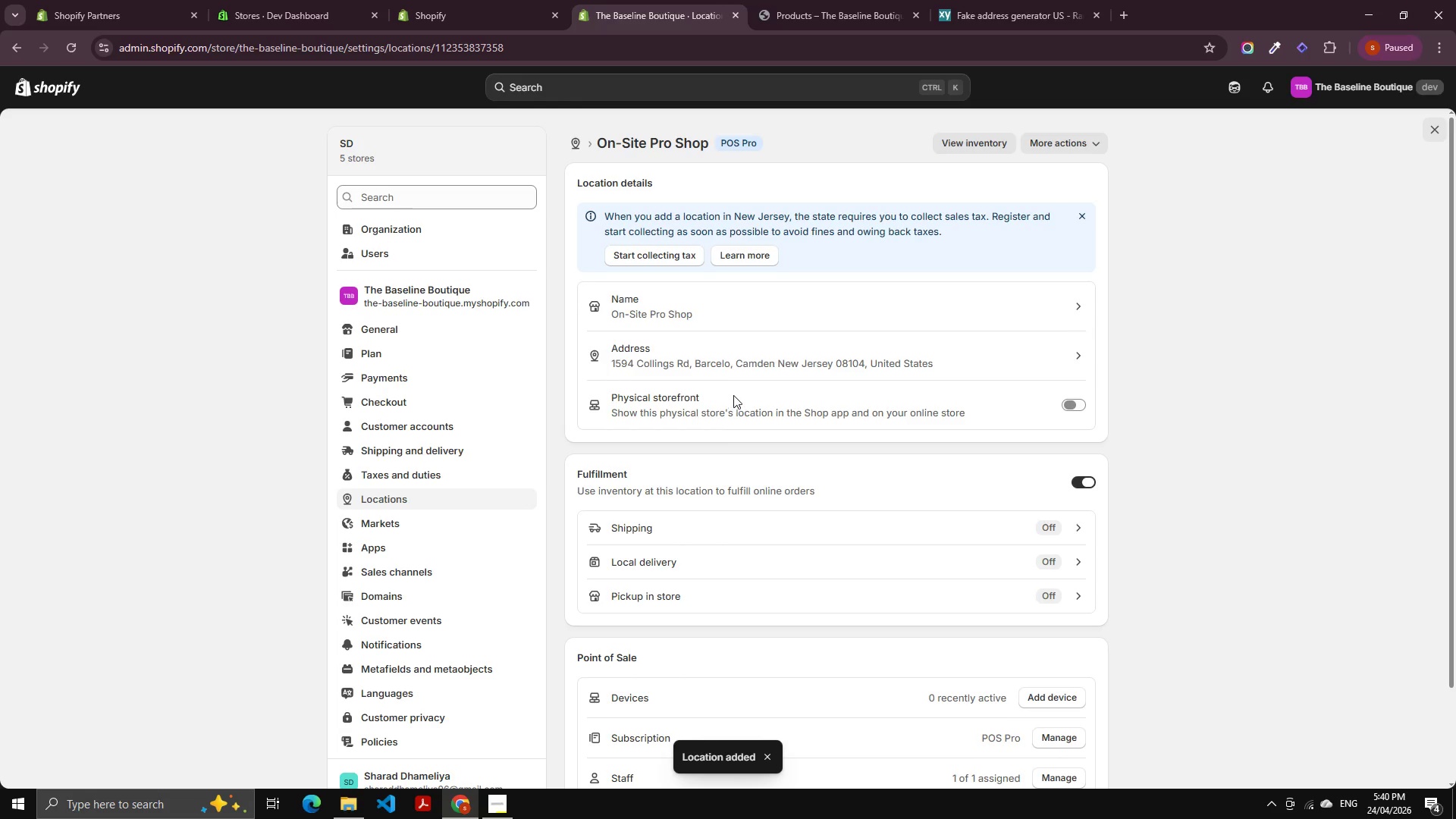 
wait(7.89)
 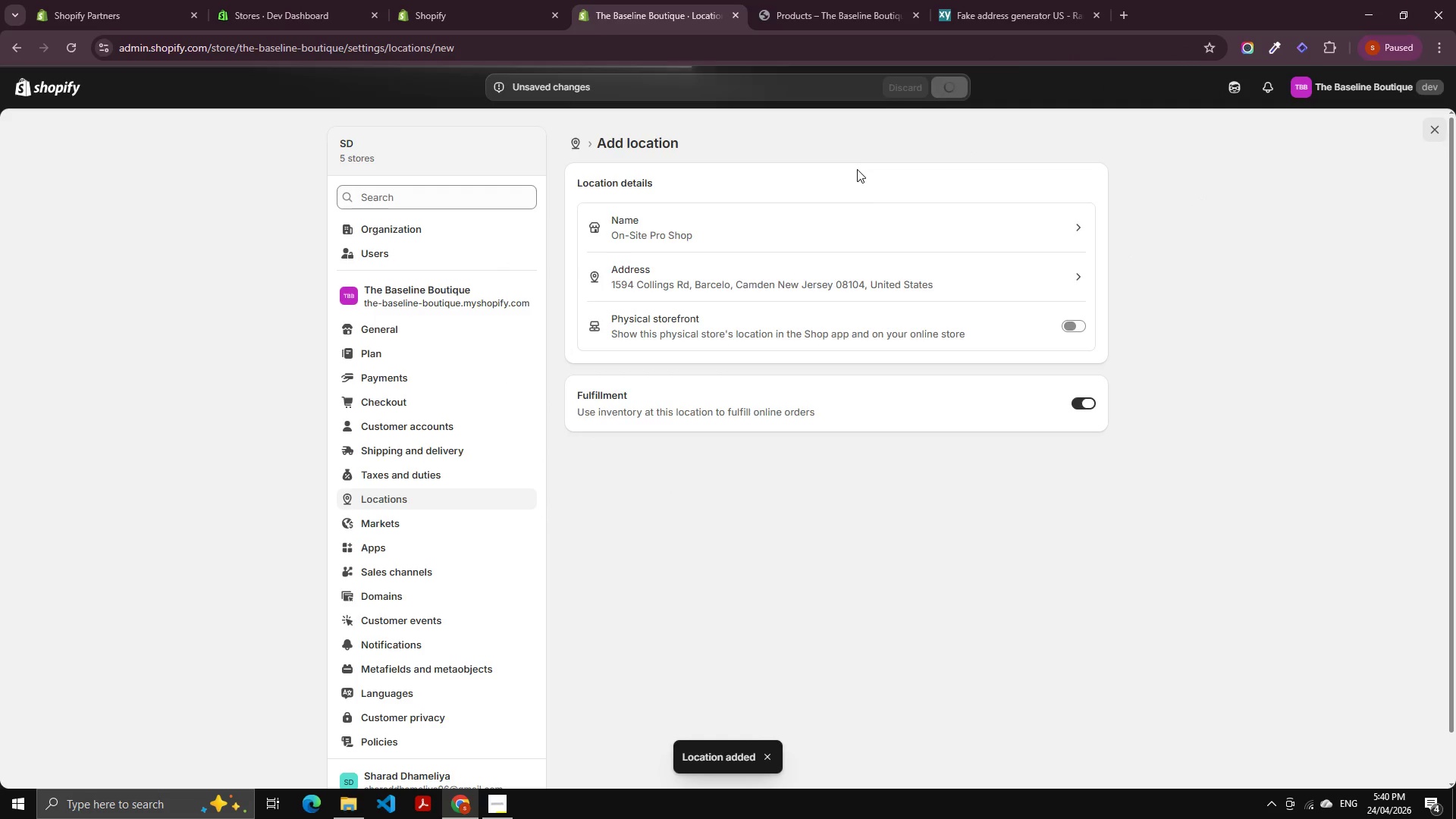 
scroll: coordinate [814, 438], scroll_direction: down, amount: 2.0
 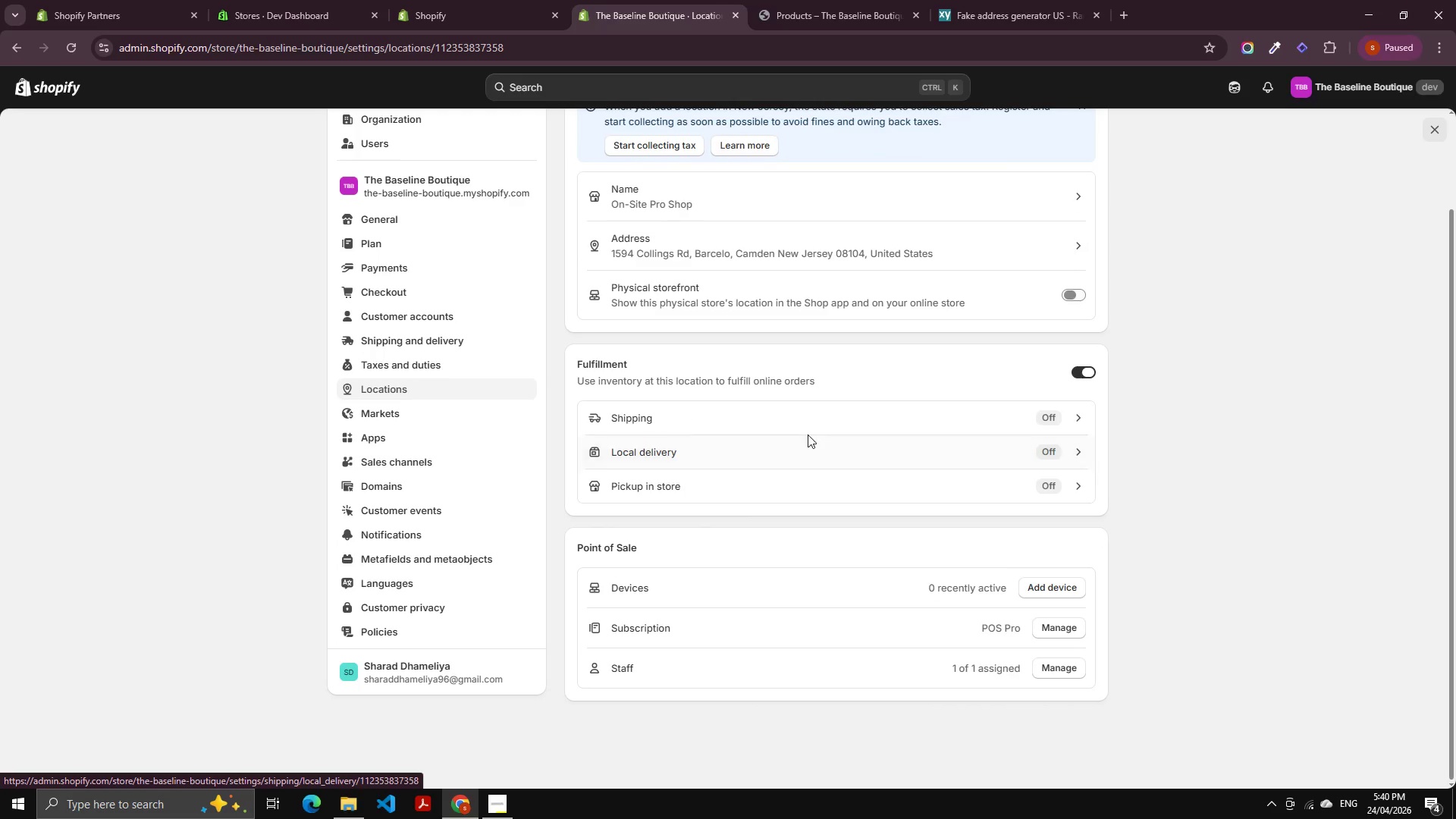 
scroll: coordinate [797, 427], scroll_direction: up, amount: 3.0
 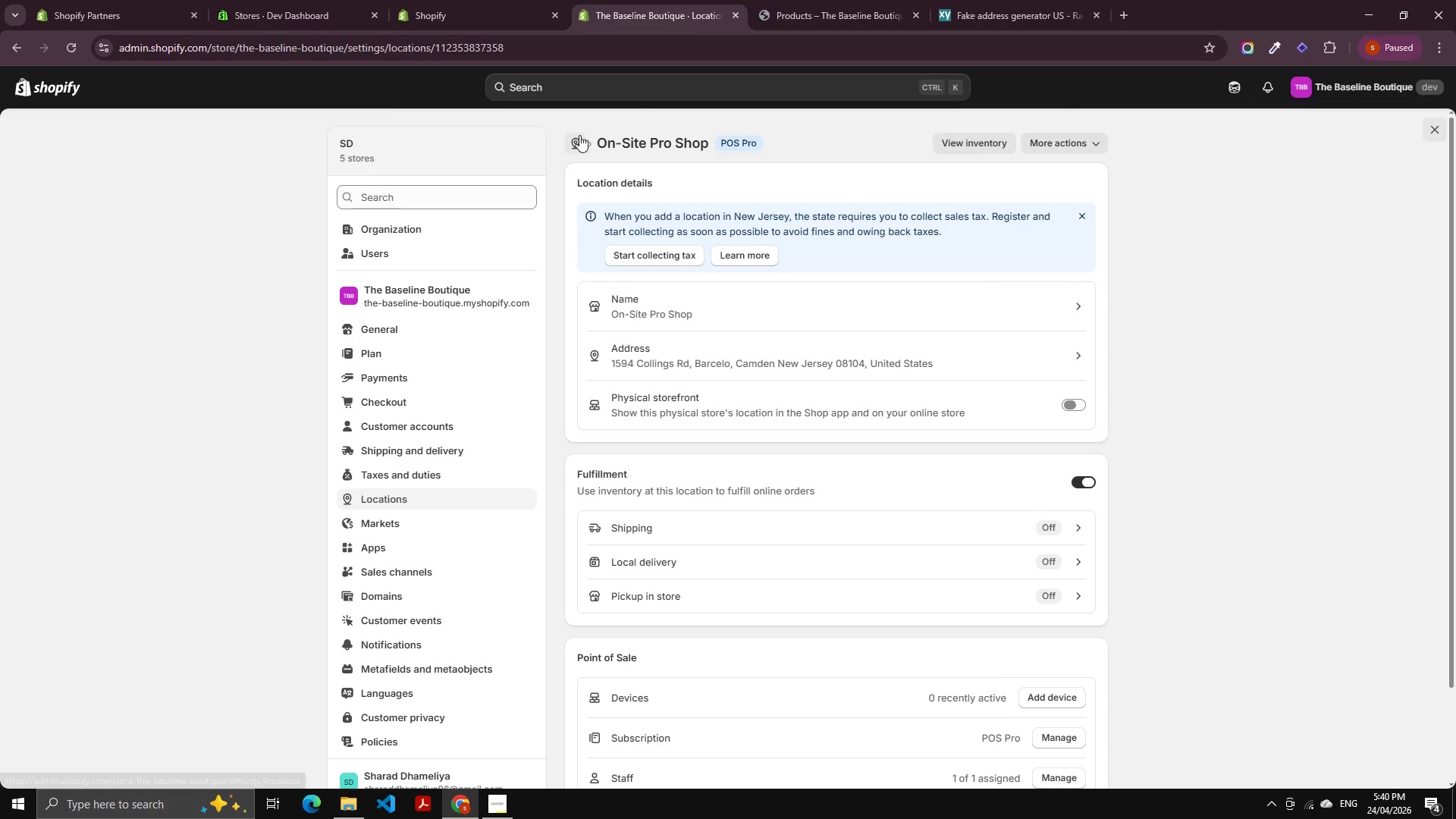 
left_click([579, 135])
 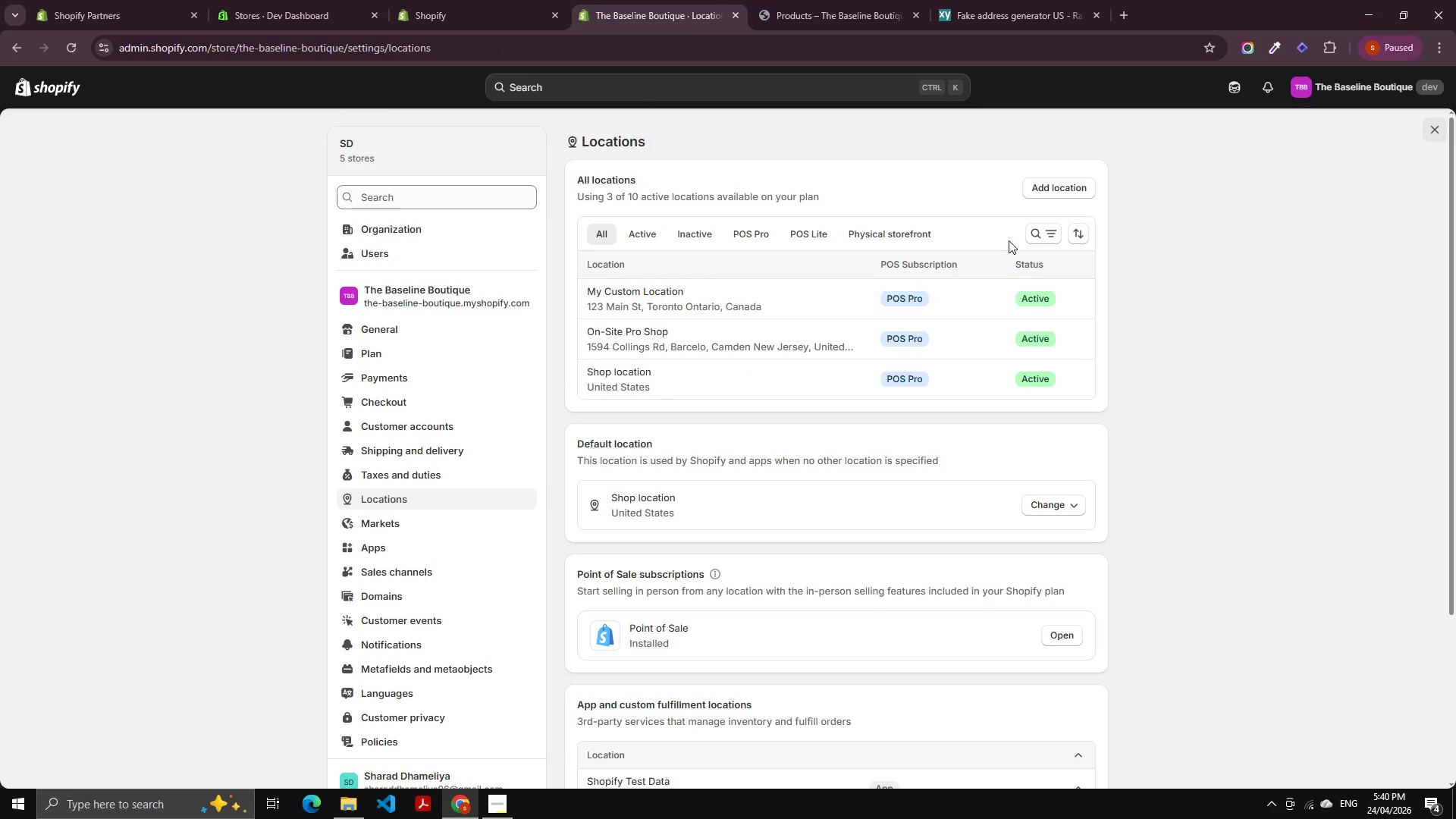 
left_click([1054, 186])
 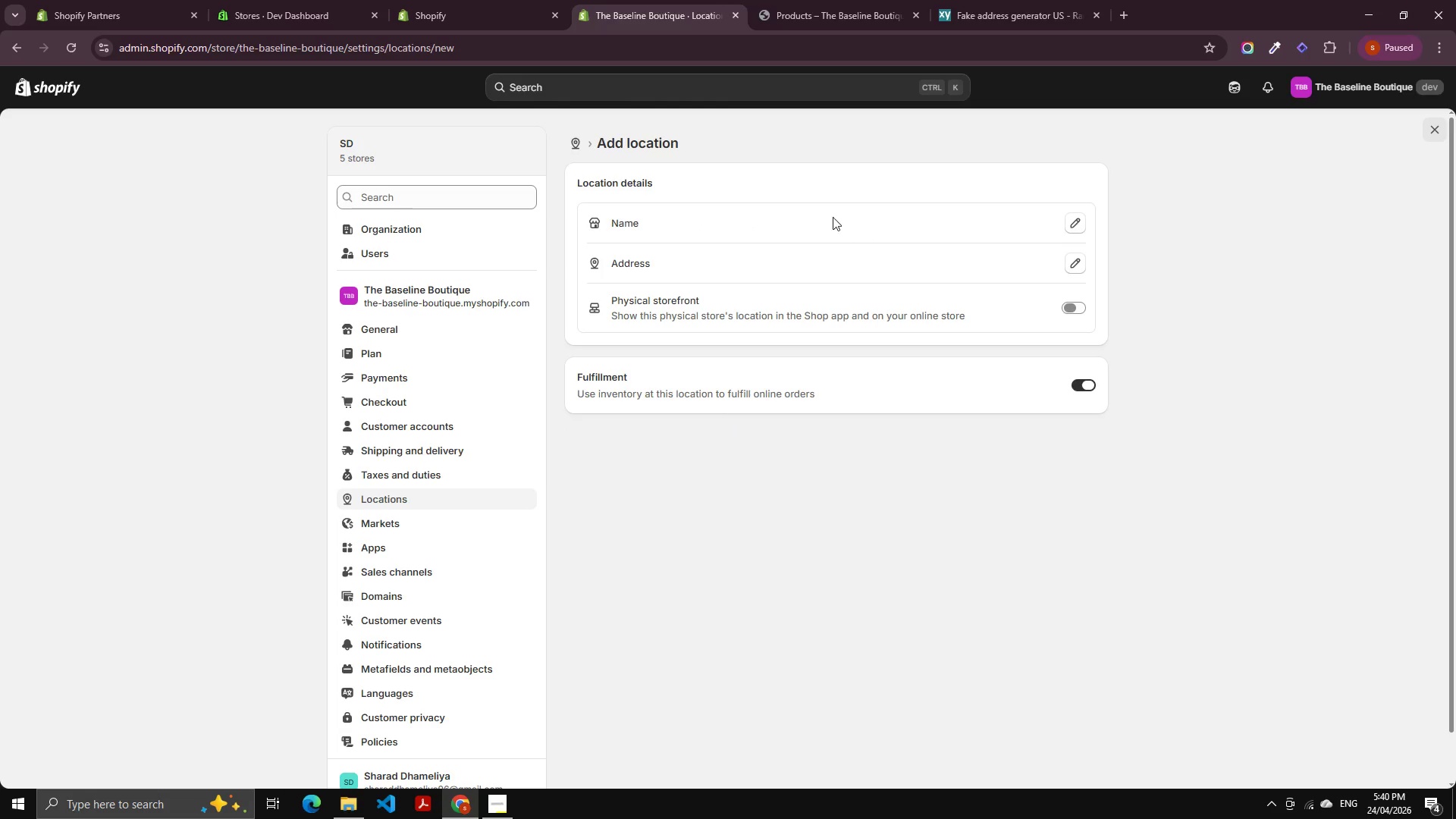 
left_click([1075, 220])
 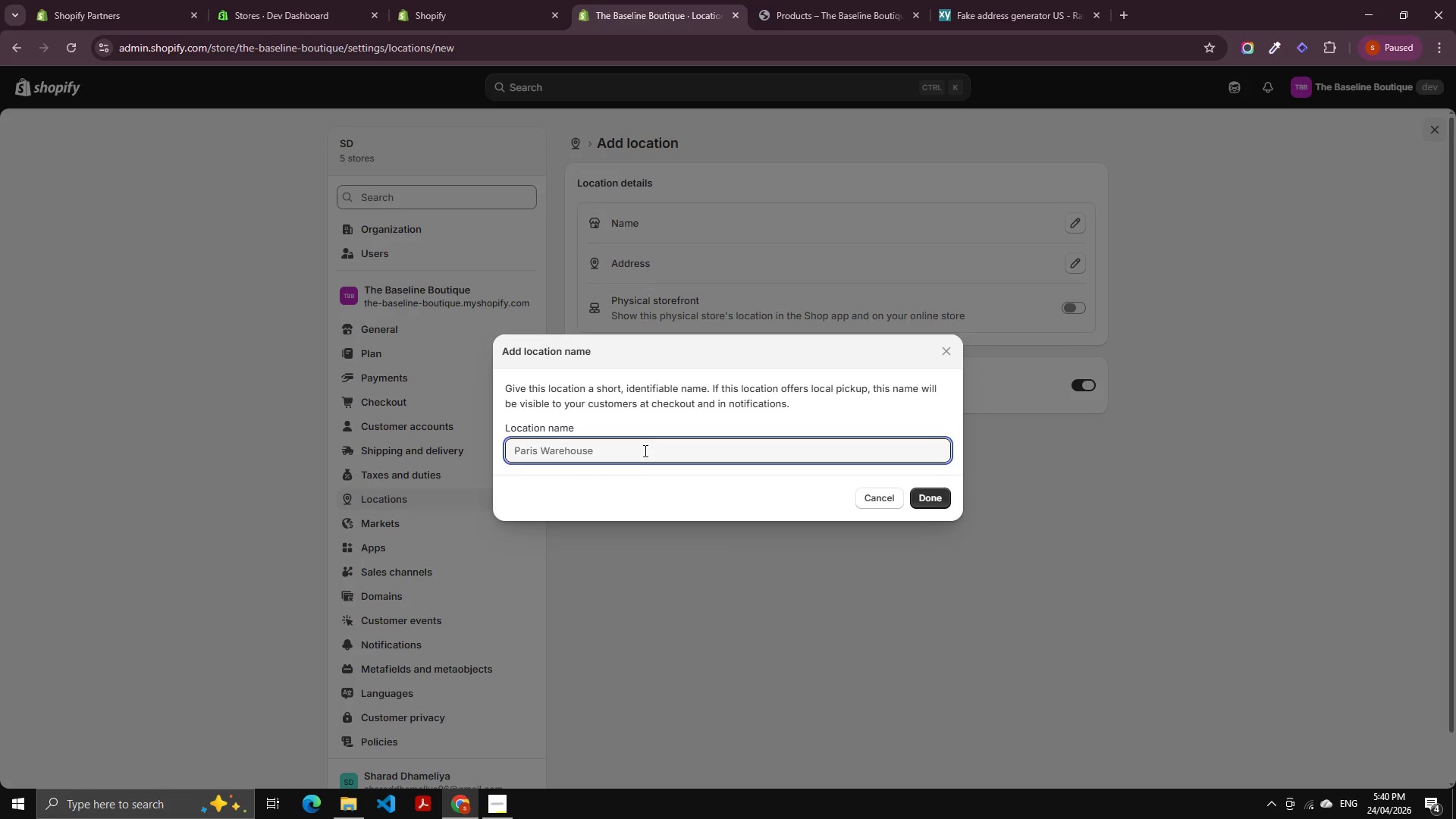 
type(Eq)
 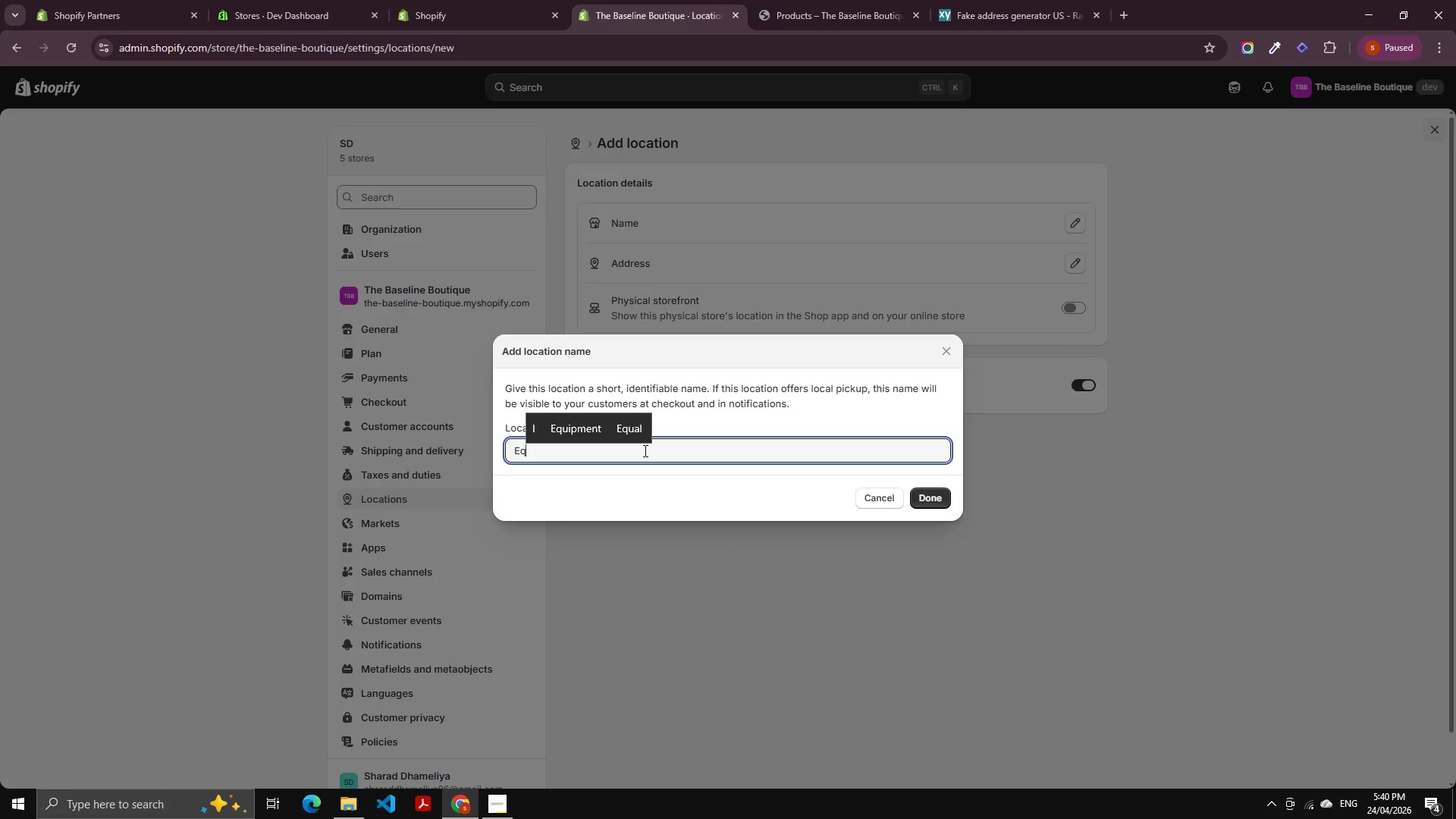 
key(ArrowUp)
 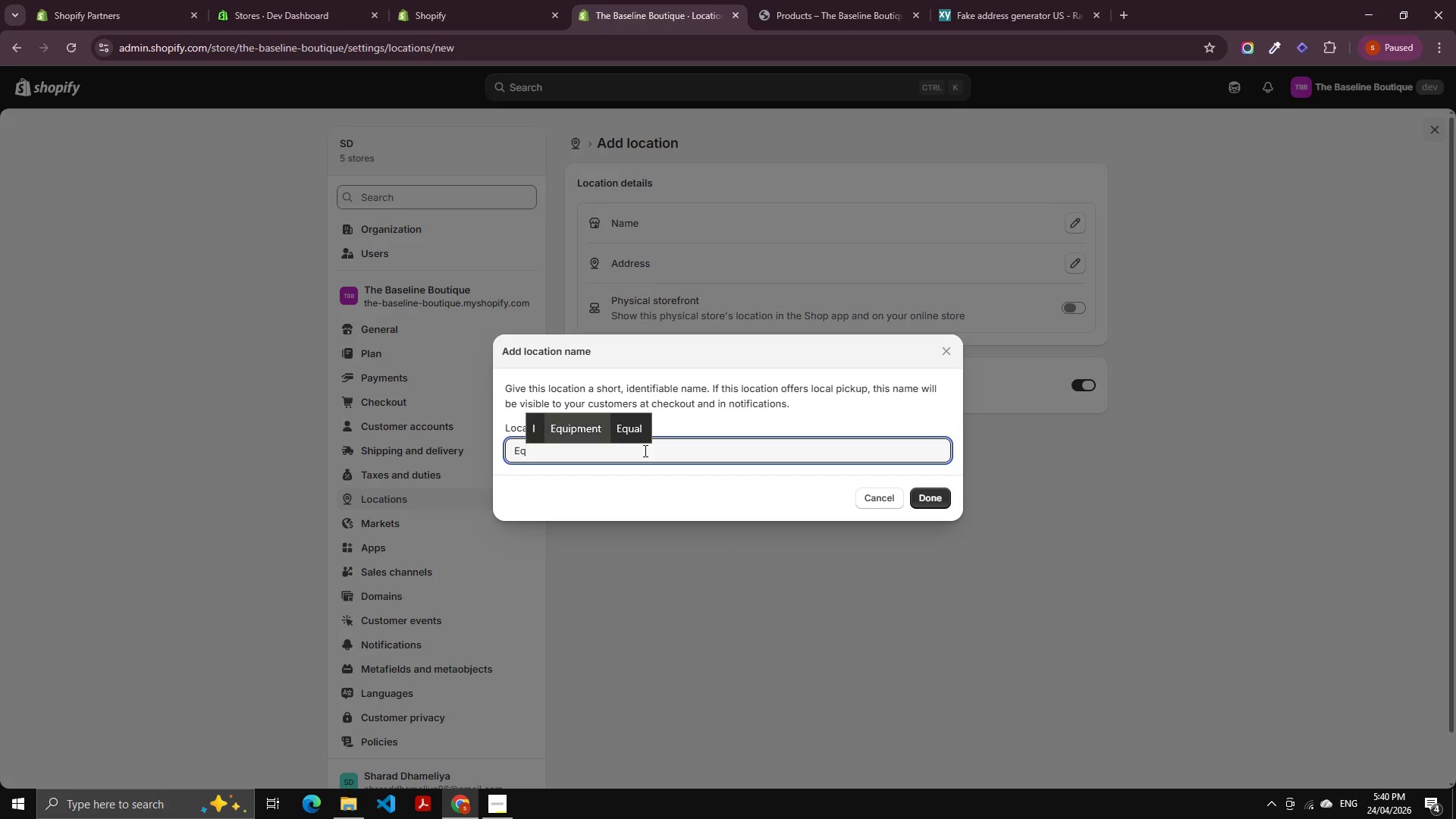 
key(ArrowRight)
 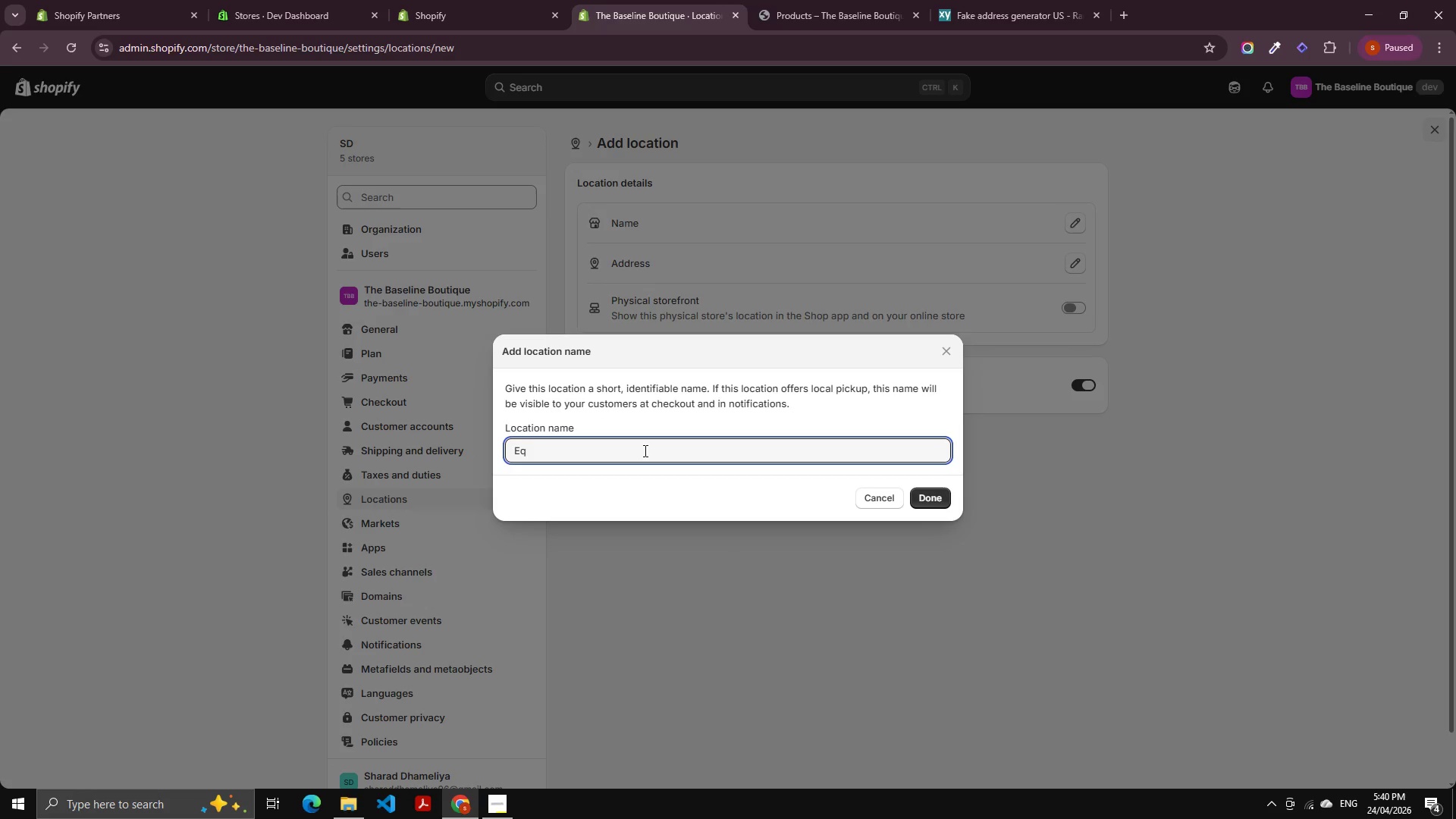 
key(Enter)
 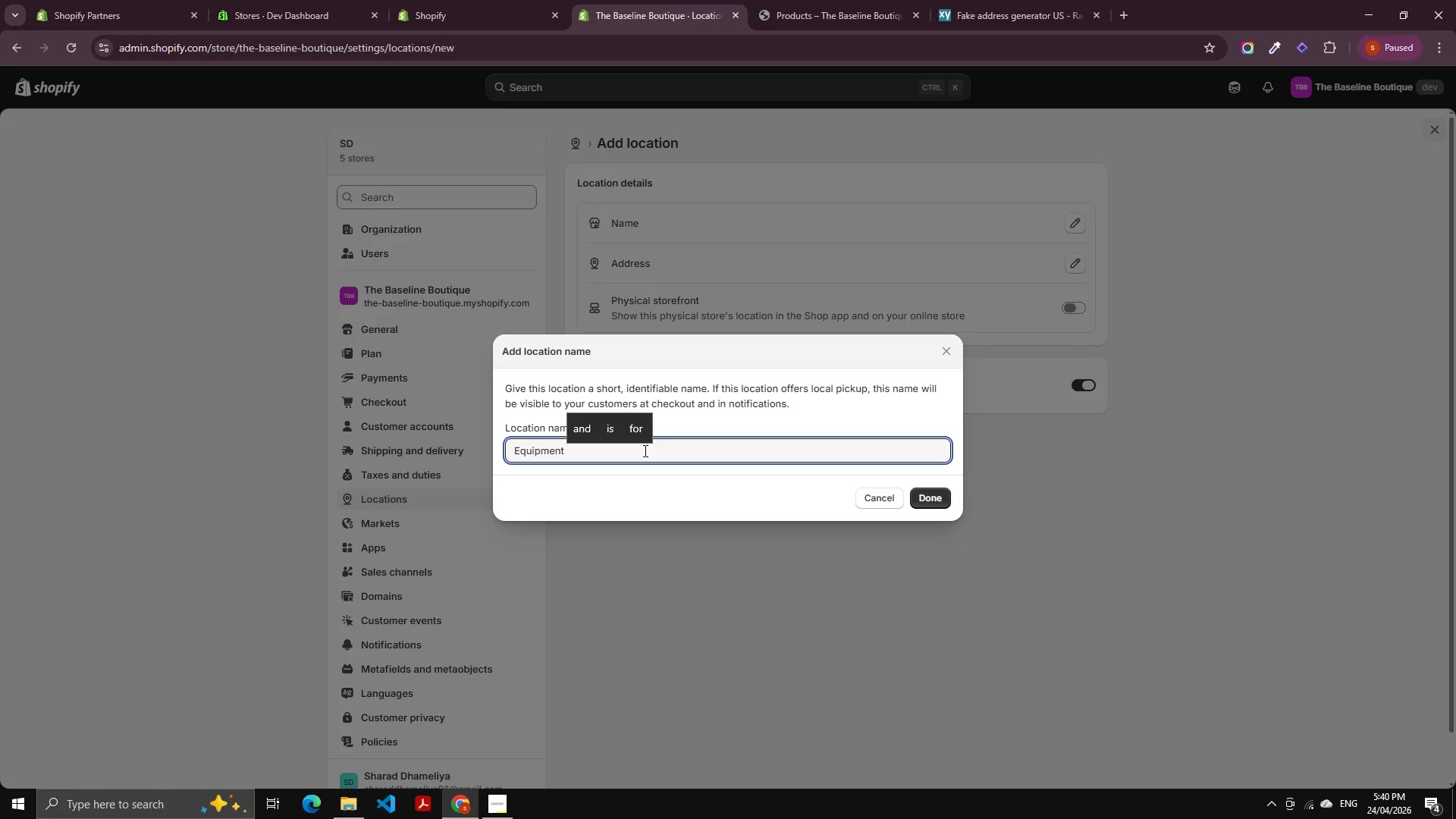 
type(Wereho)
key(Backspace)
key(Backspace)
key(Backspace)
key(Backspace)
key(Backspace)
type(arehou)
 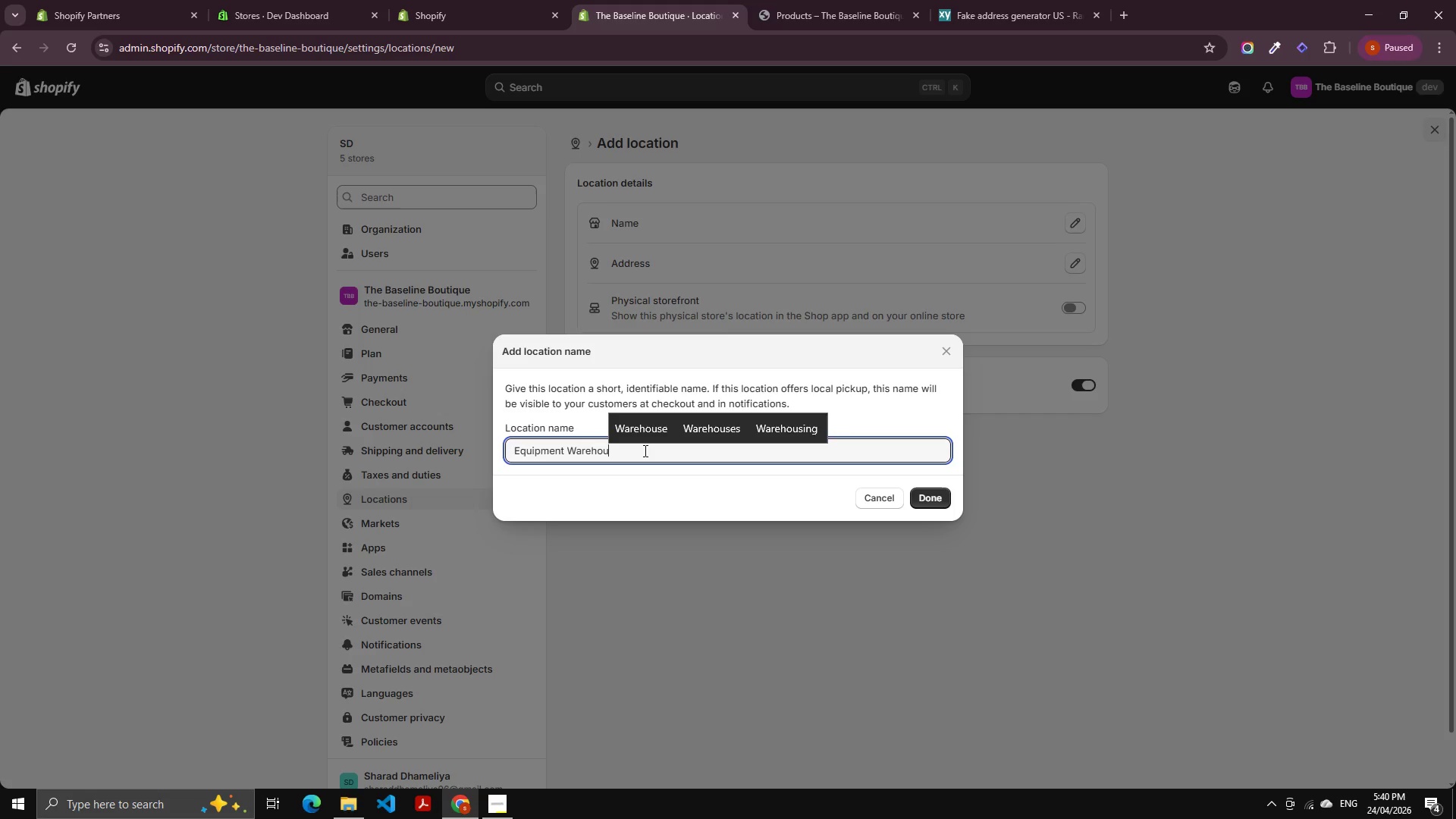 
key(ArrowUp)
 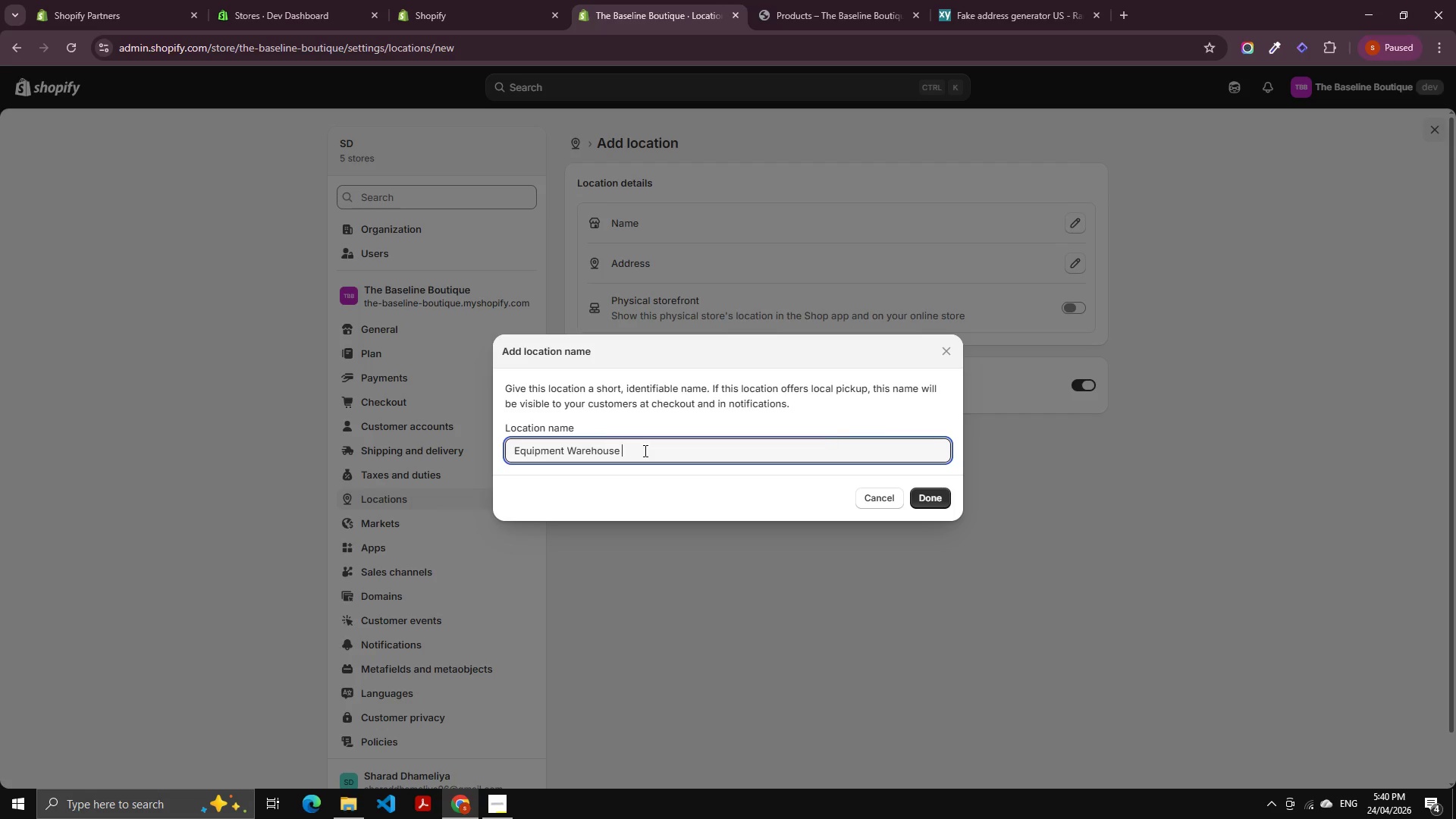 
key(Enter)
 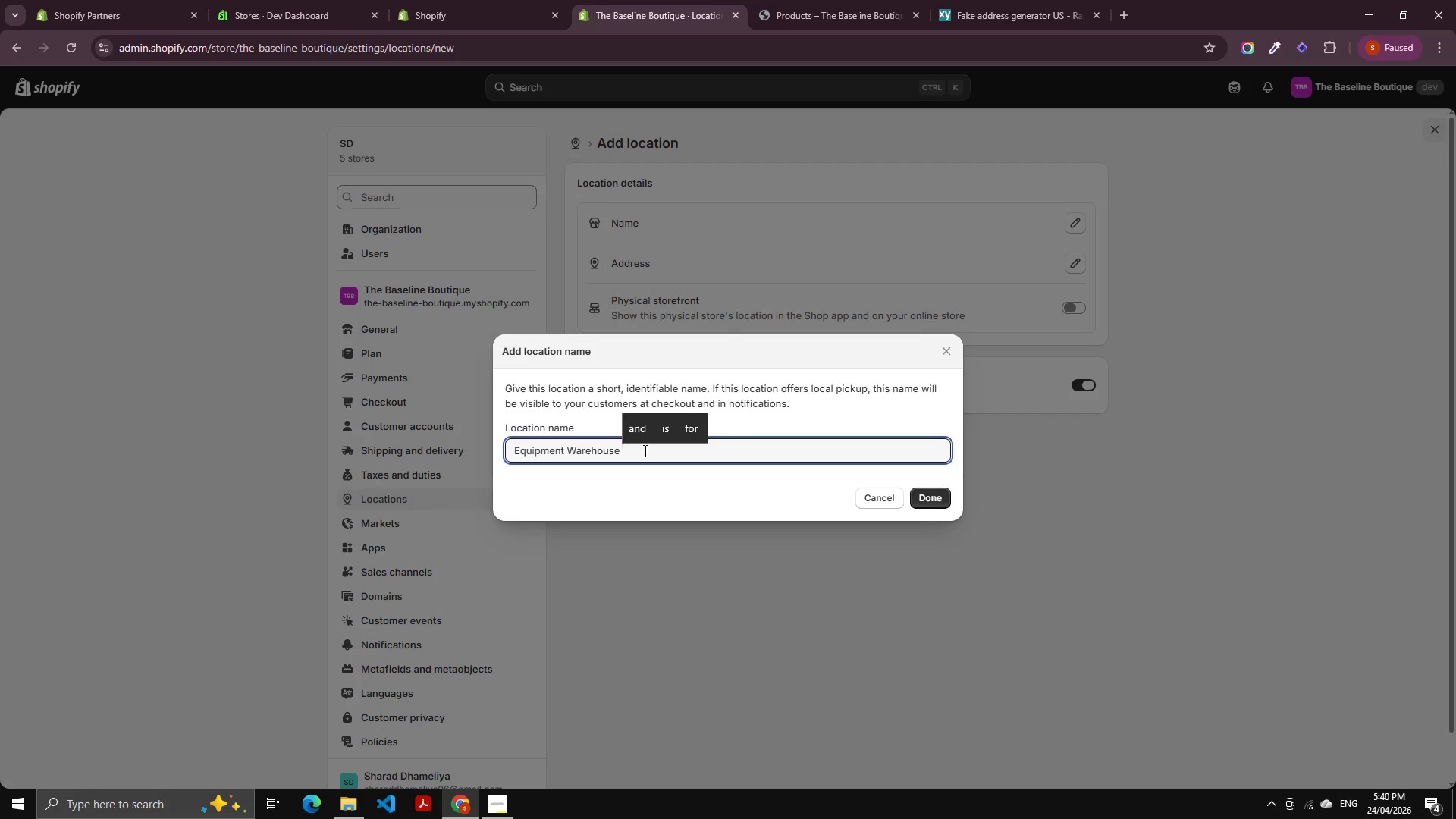 
key(Backspace)
 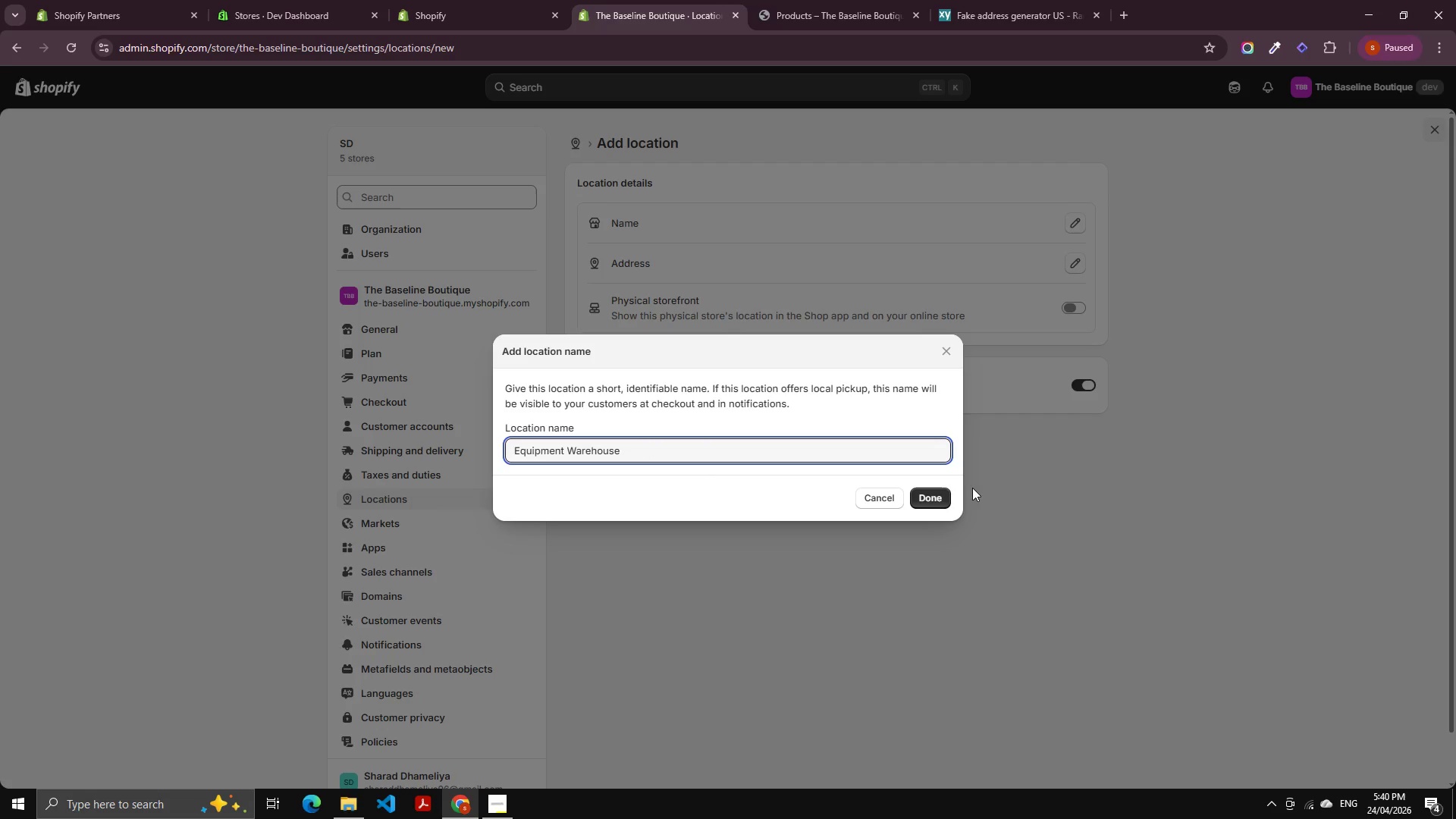 
left_click([929, 493])
 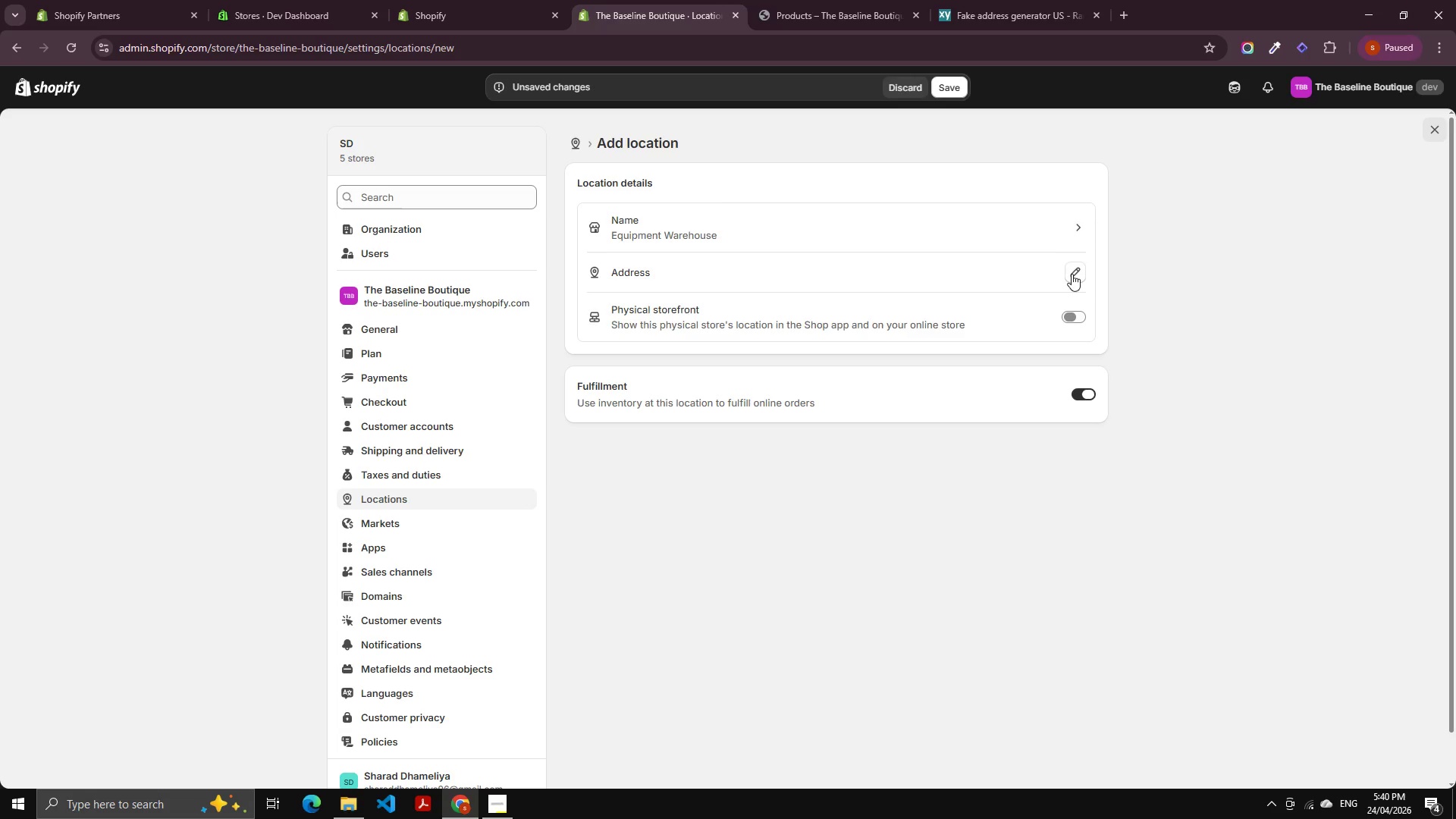 
left_click([1078, 273])
 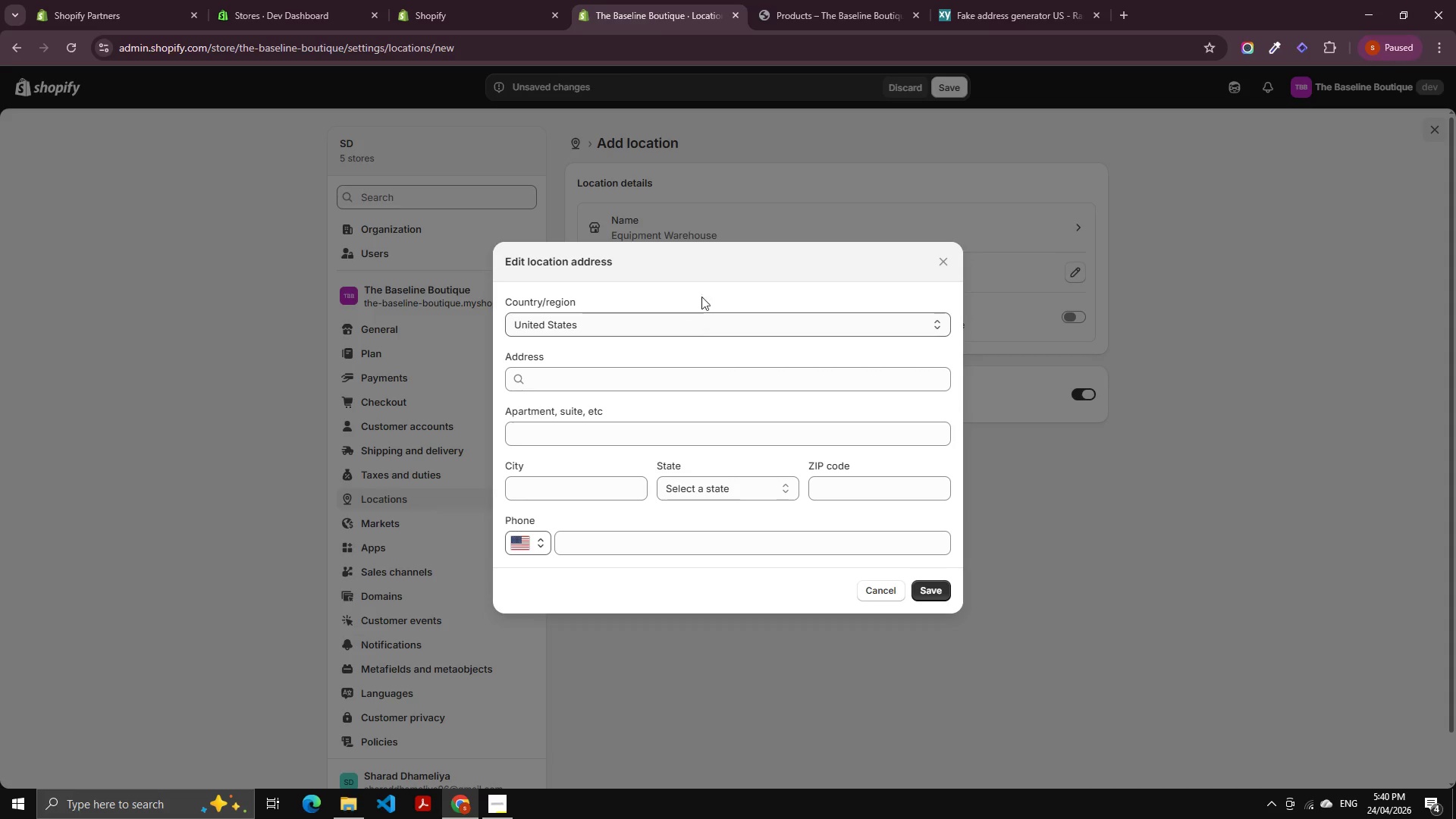 
left_click([1022, 0])
 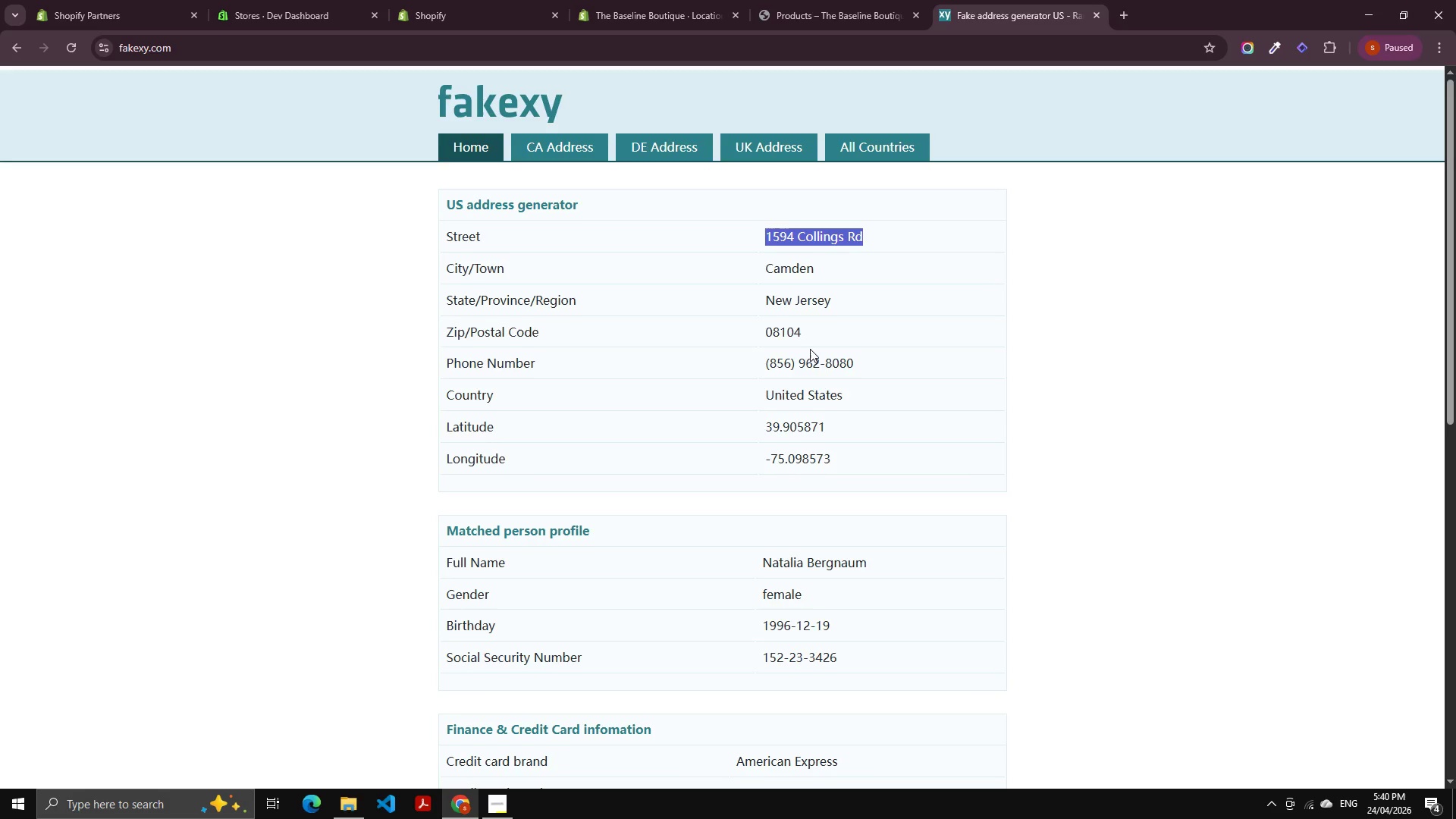 
scroll: coordinate [774, 488], scroll_direction: down, amount: 3.0
 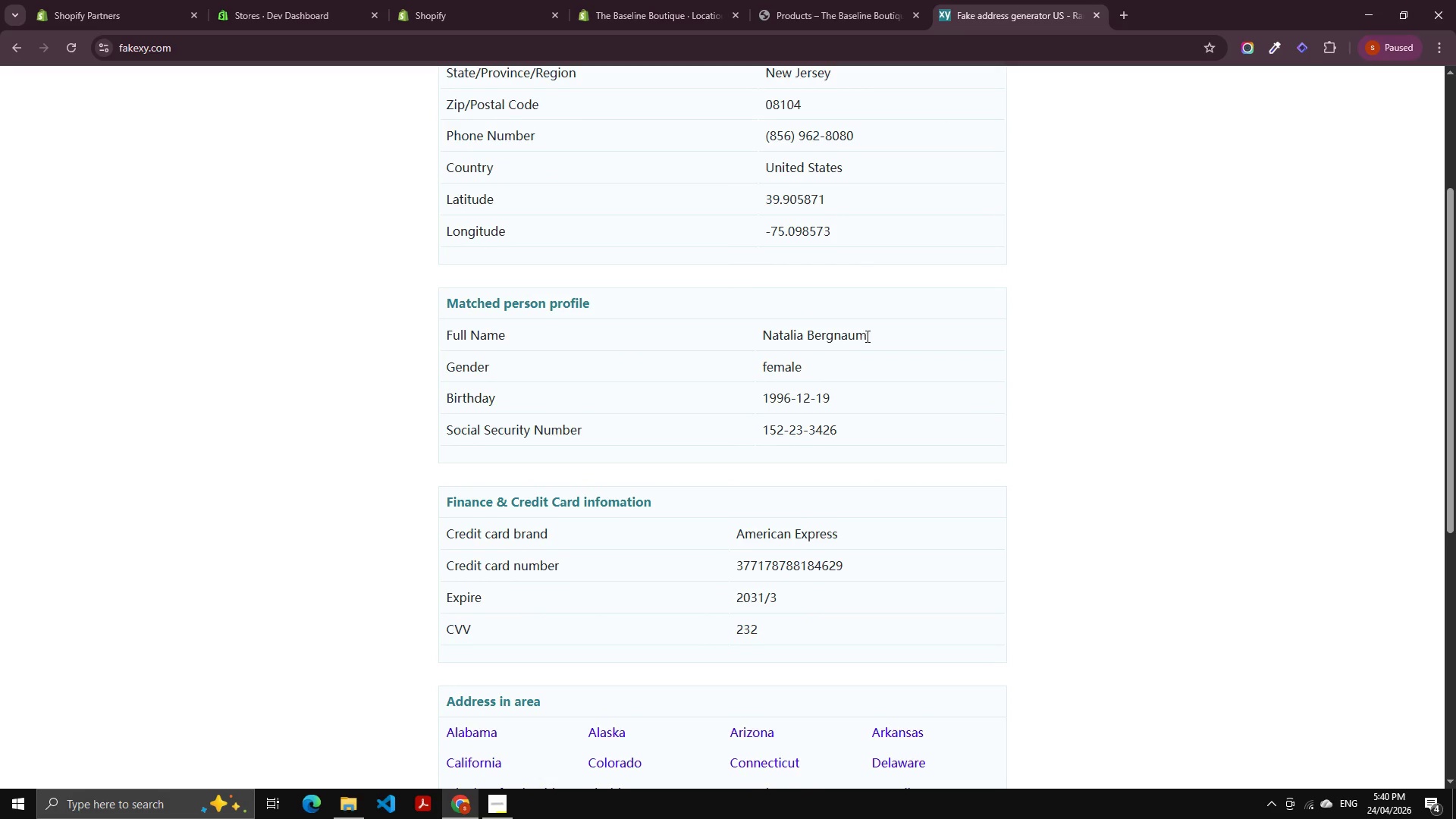 
left_click_drag(start_coordinate=[869, 336], to_coordinate=[753, 332])
 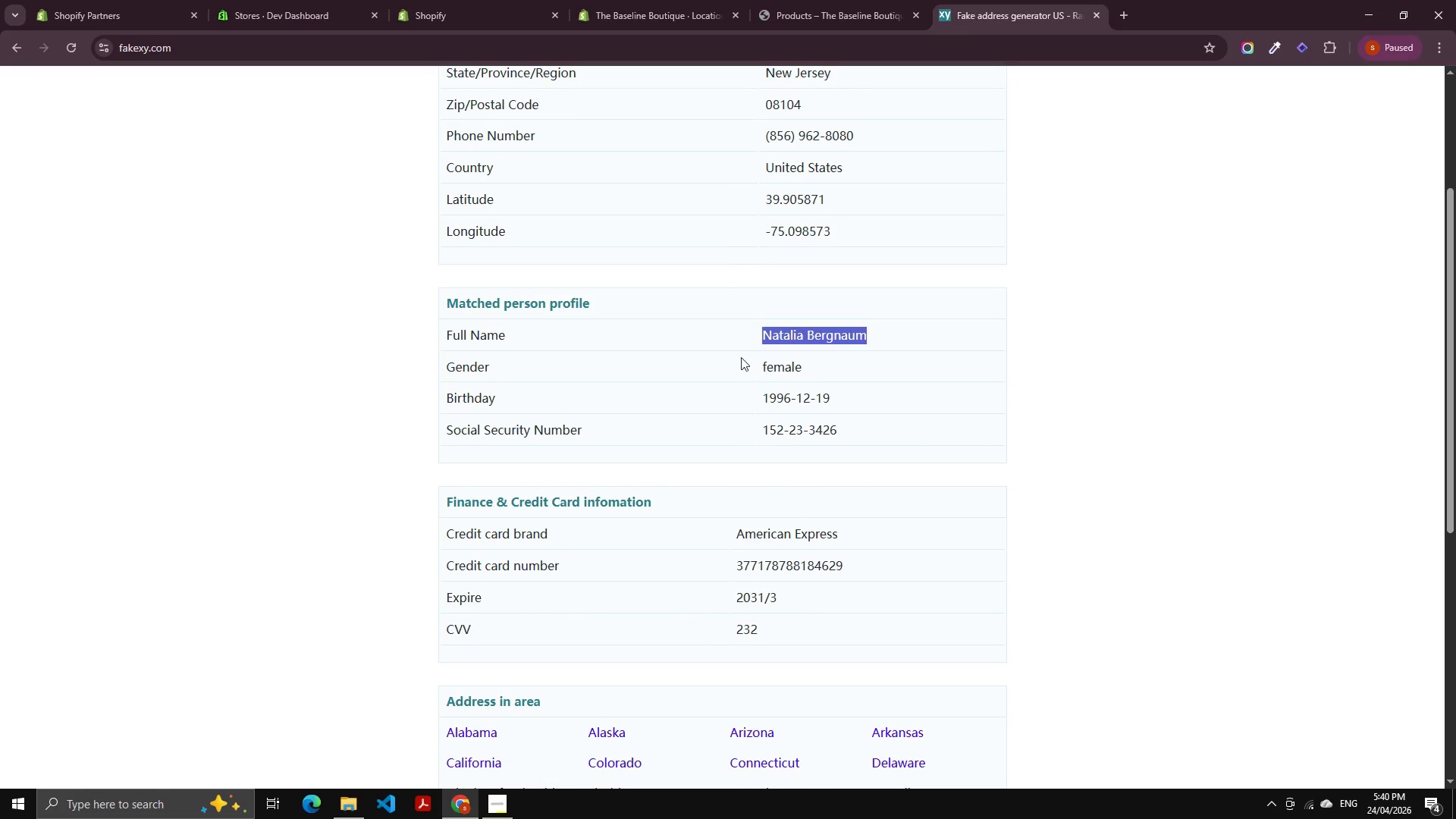 
key(Control+C)
 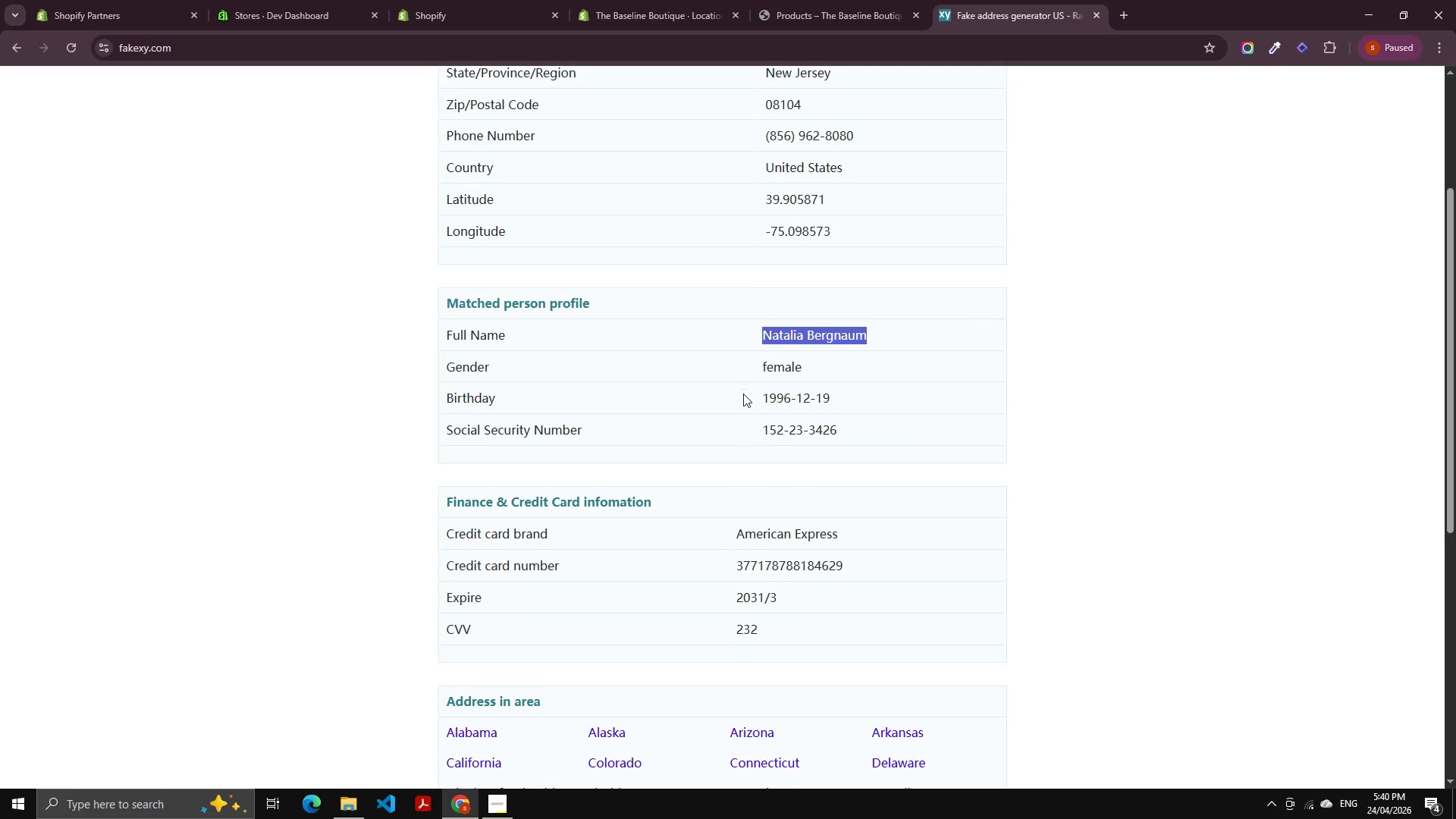 
scroll: coordinate [459, 237], scroll_direction: up, amount: 11.0
 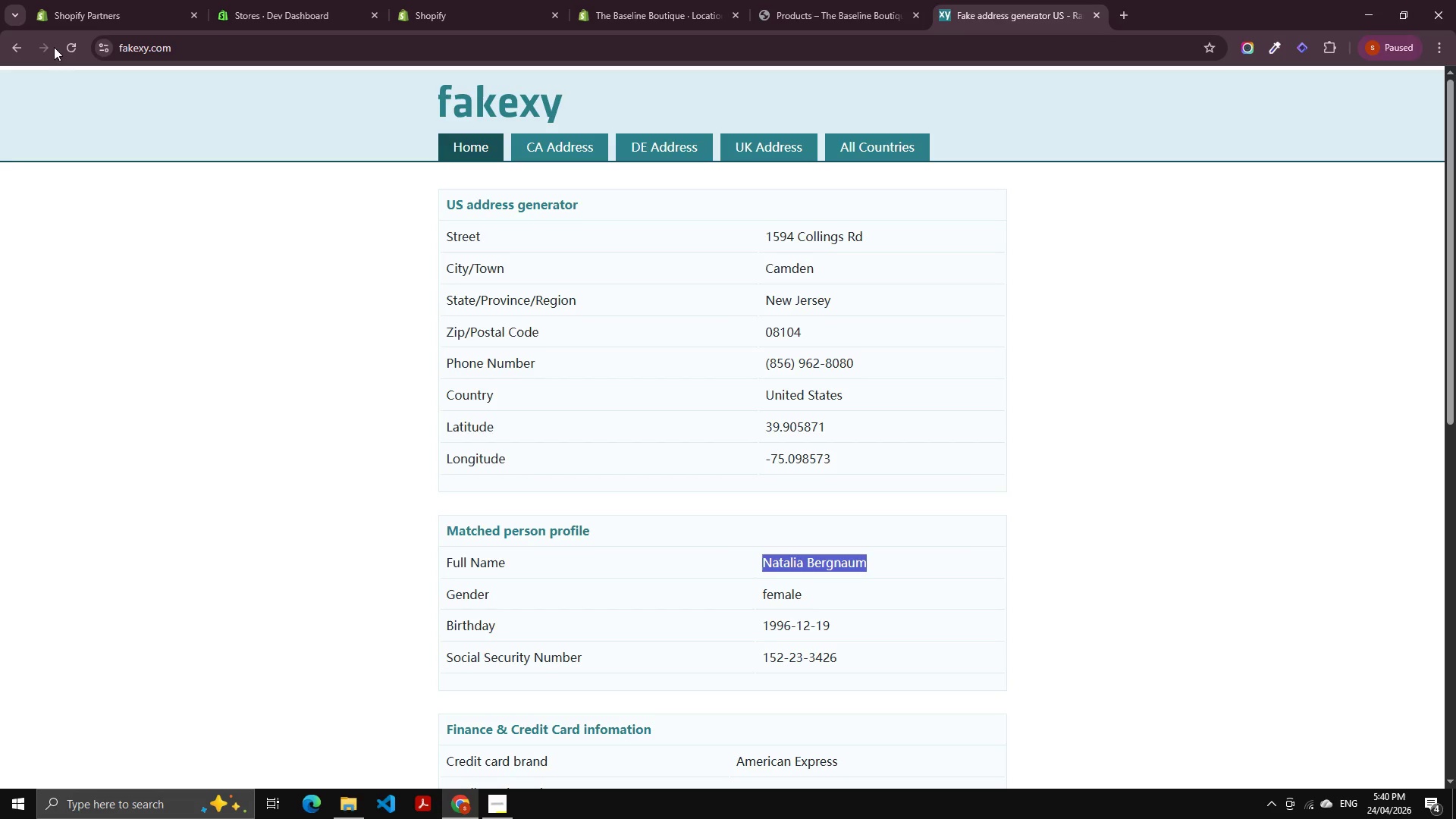 
left_click([10, 36])
 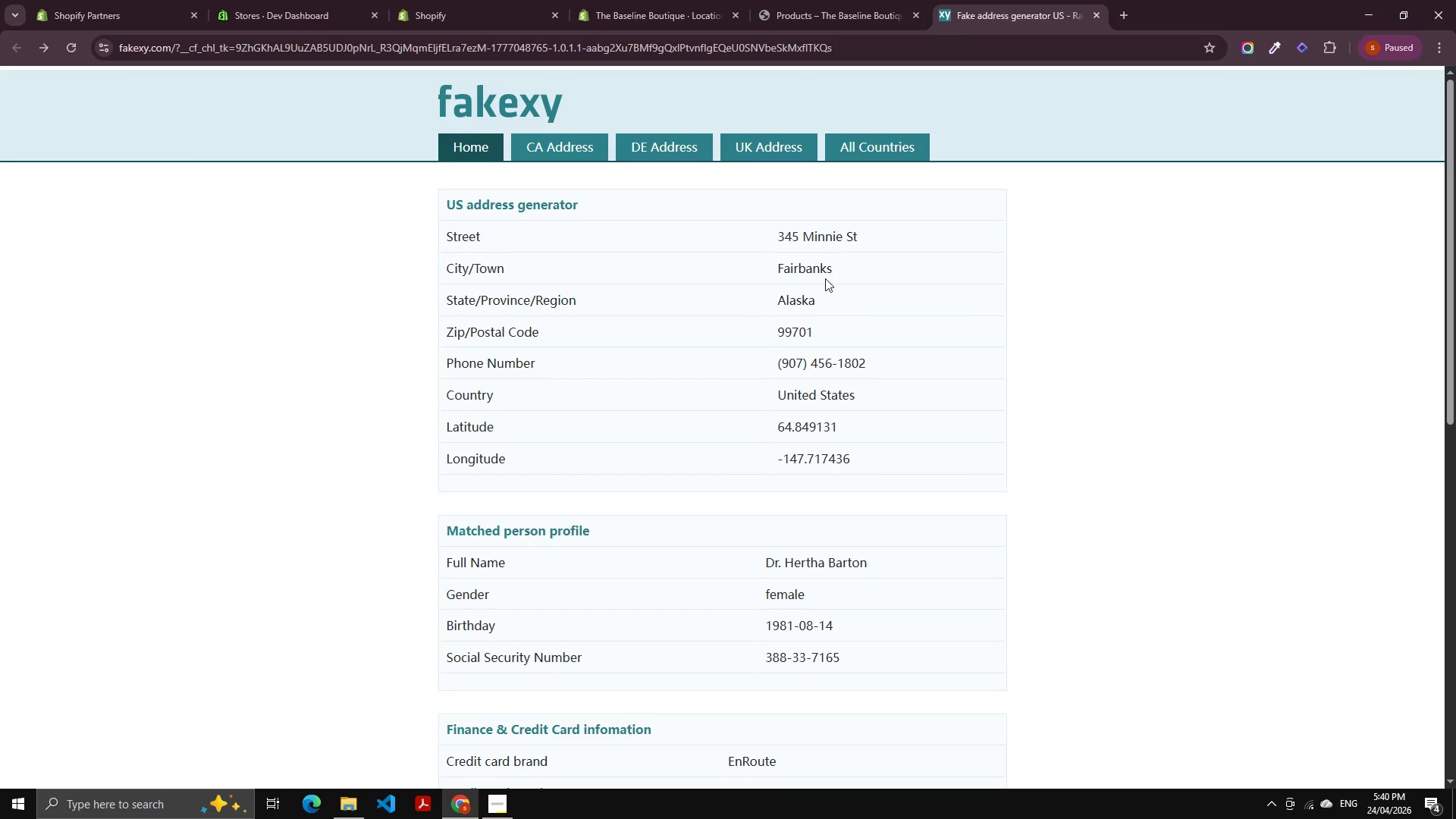 
left_click_drag(start_coordinate=[873, 238], to_coordinate=[741, 233])
 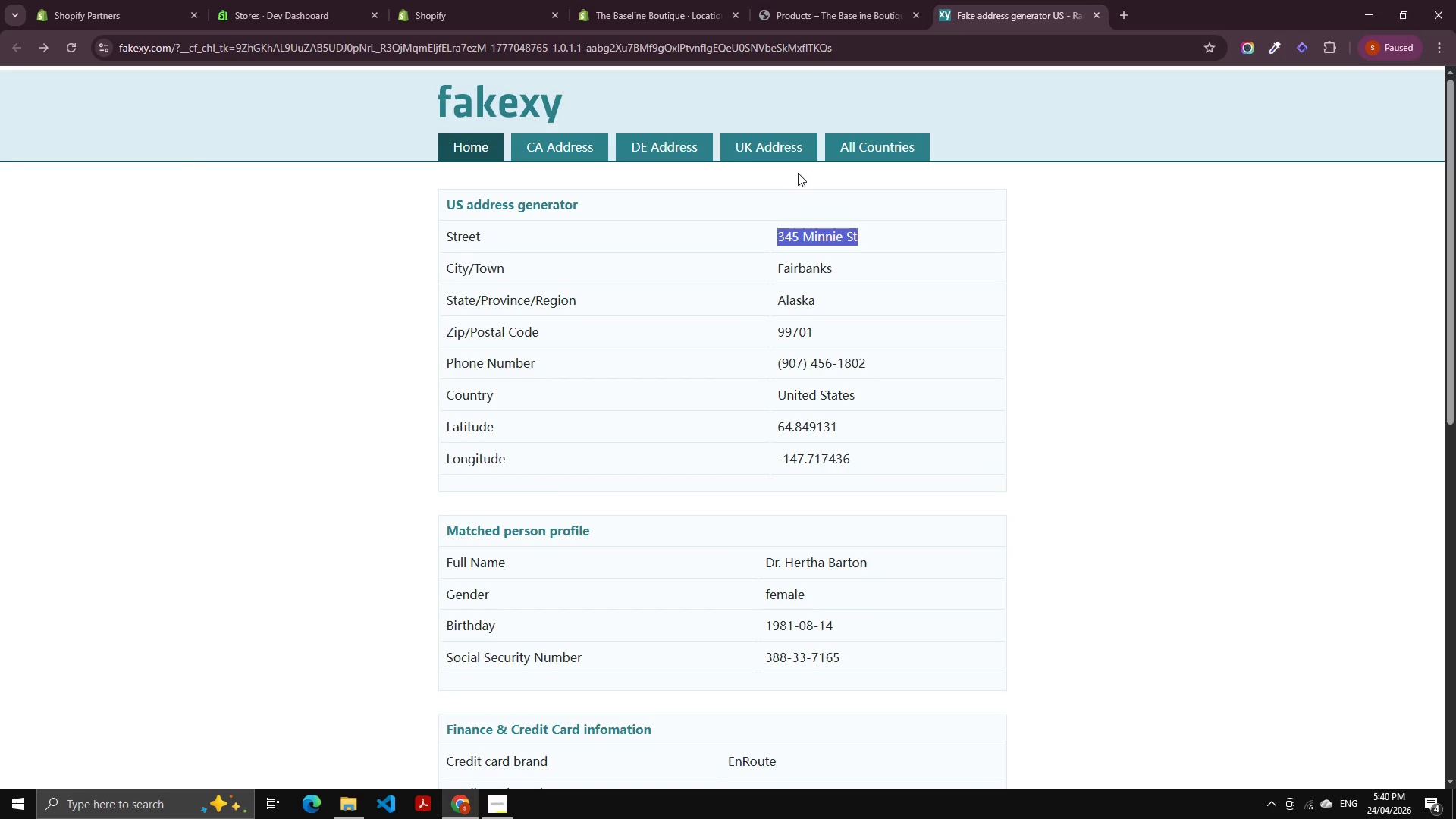 
key(Control+C)
 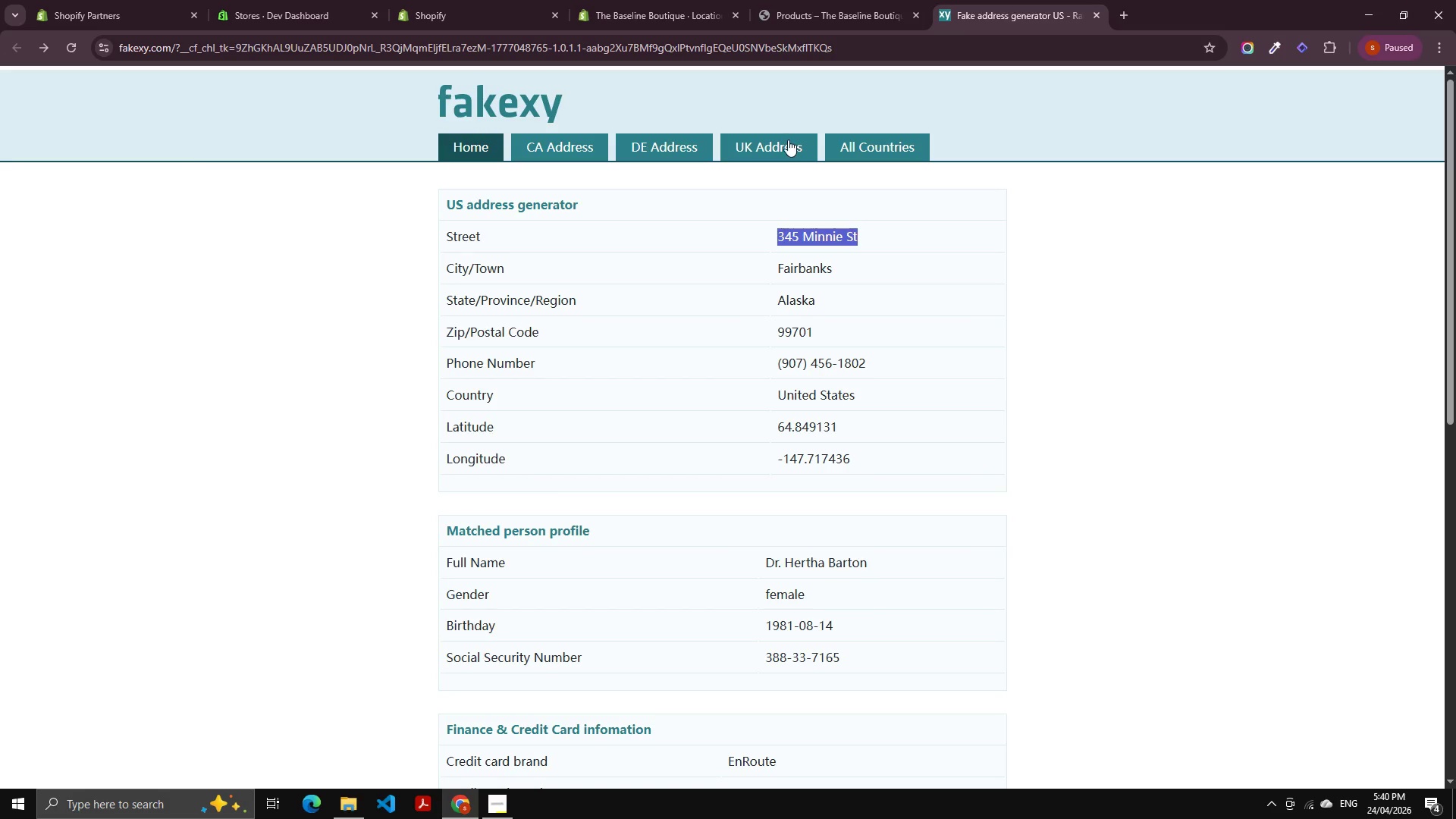 
key(Control+C)
 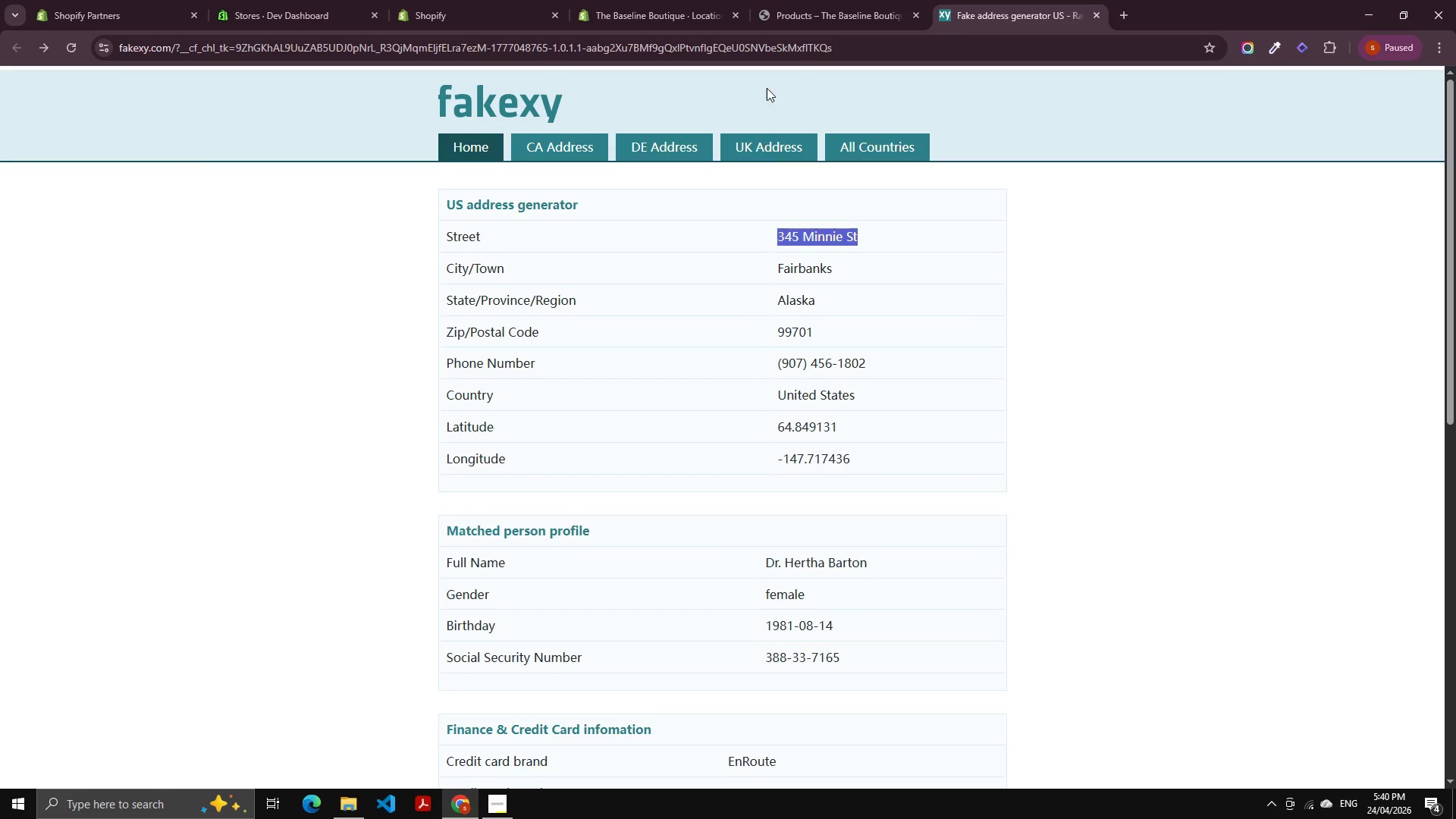 
left_click([799, 0])
 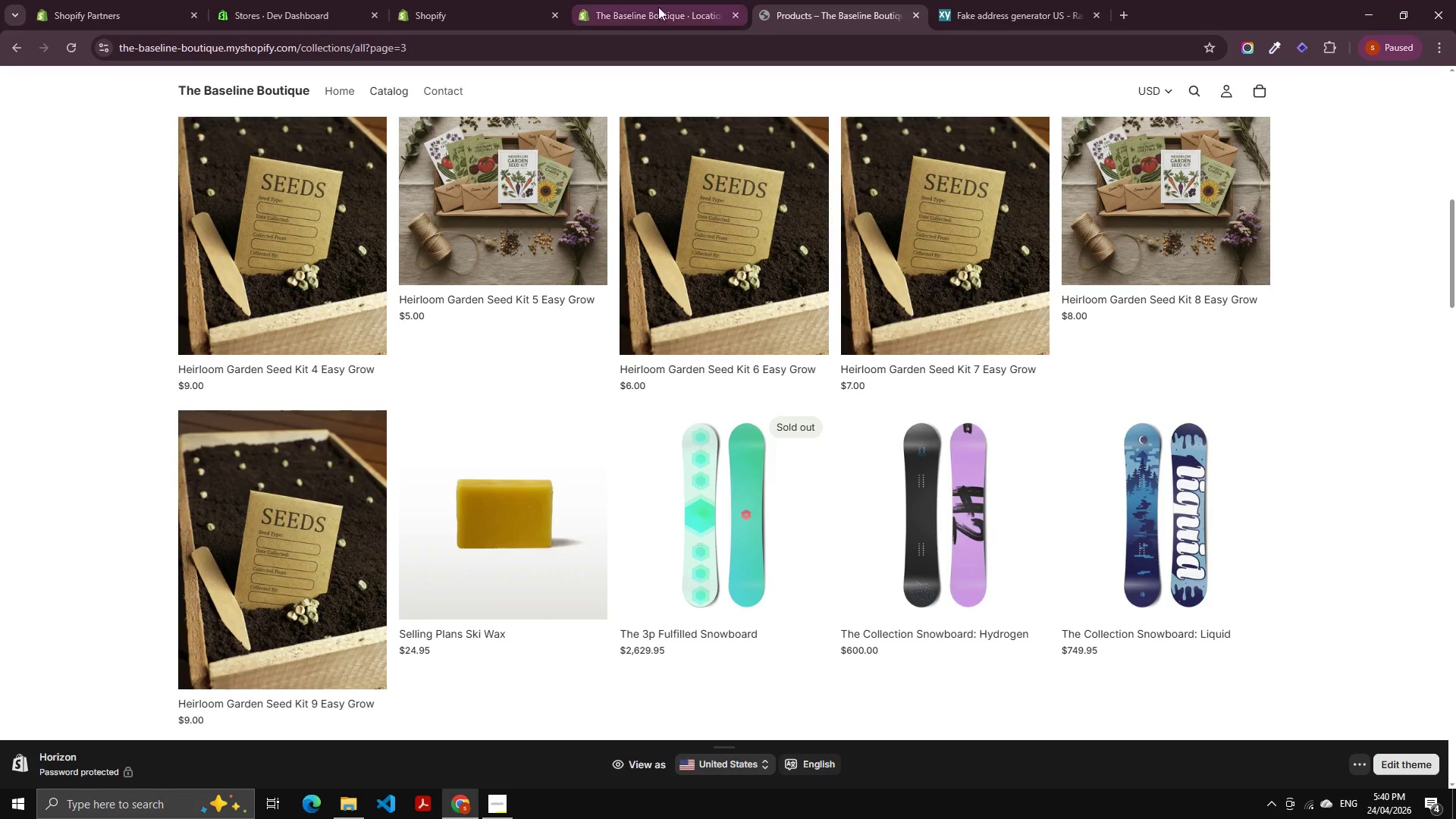 
left_click([642, 0])
 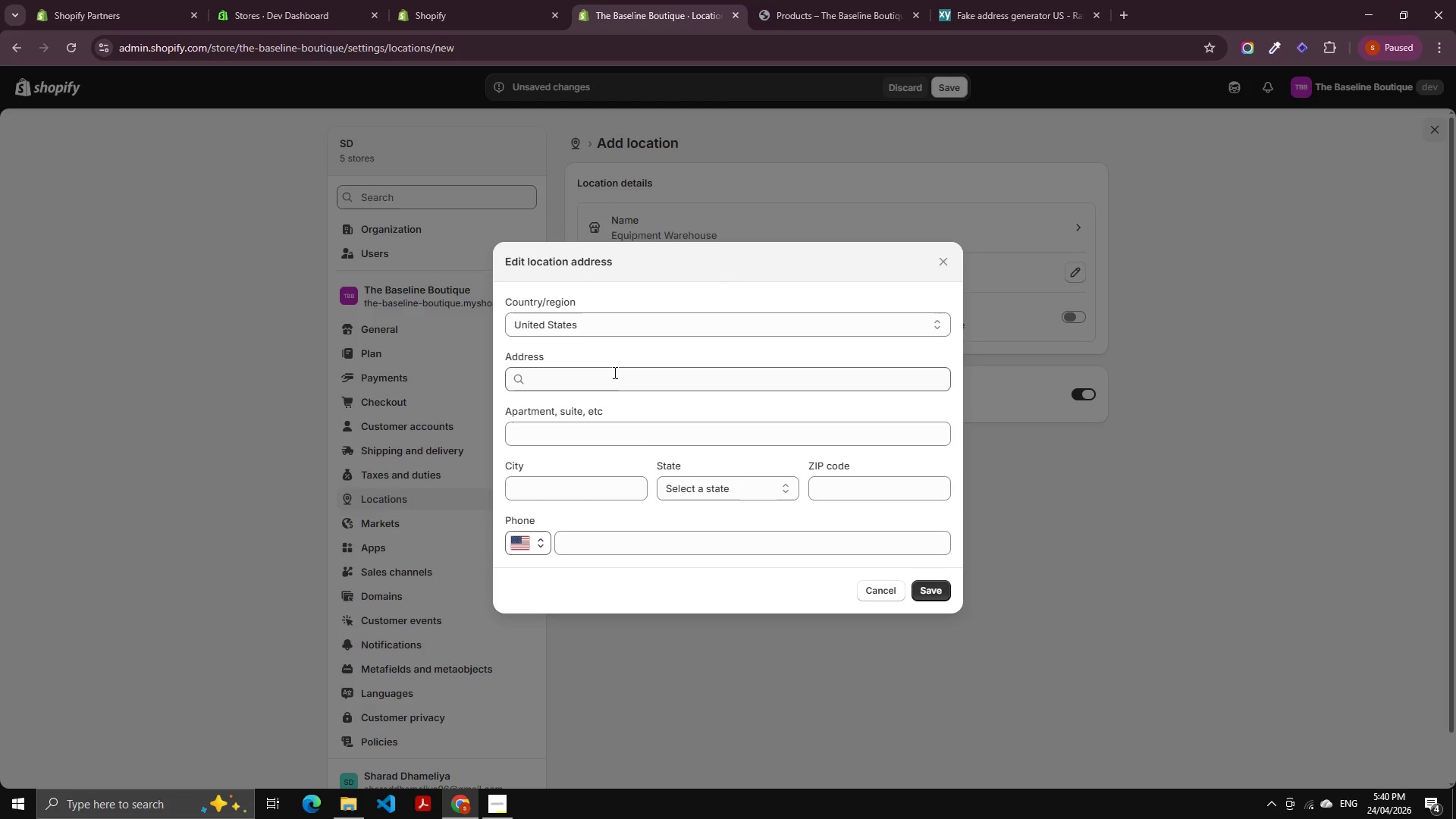 
left_click([604, 372])
 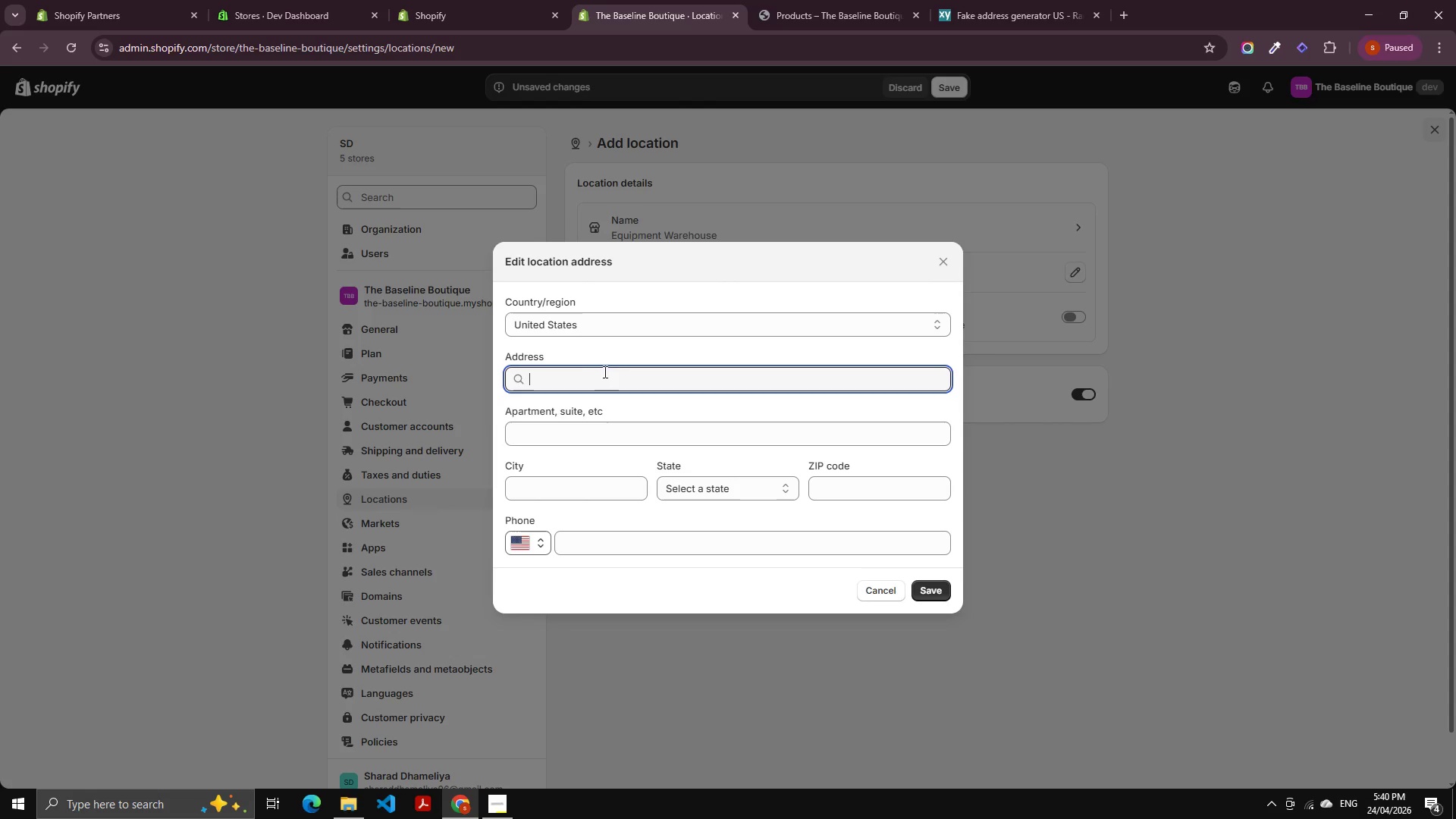 
key(Control+V)
 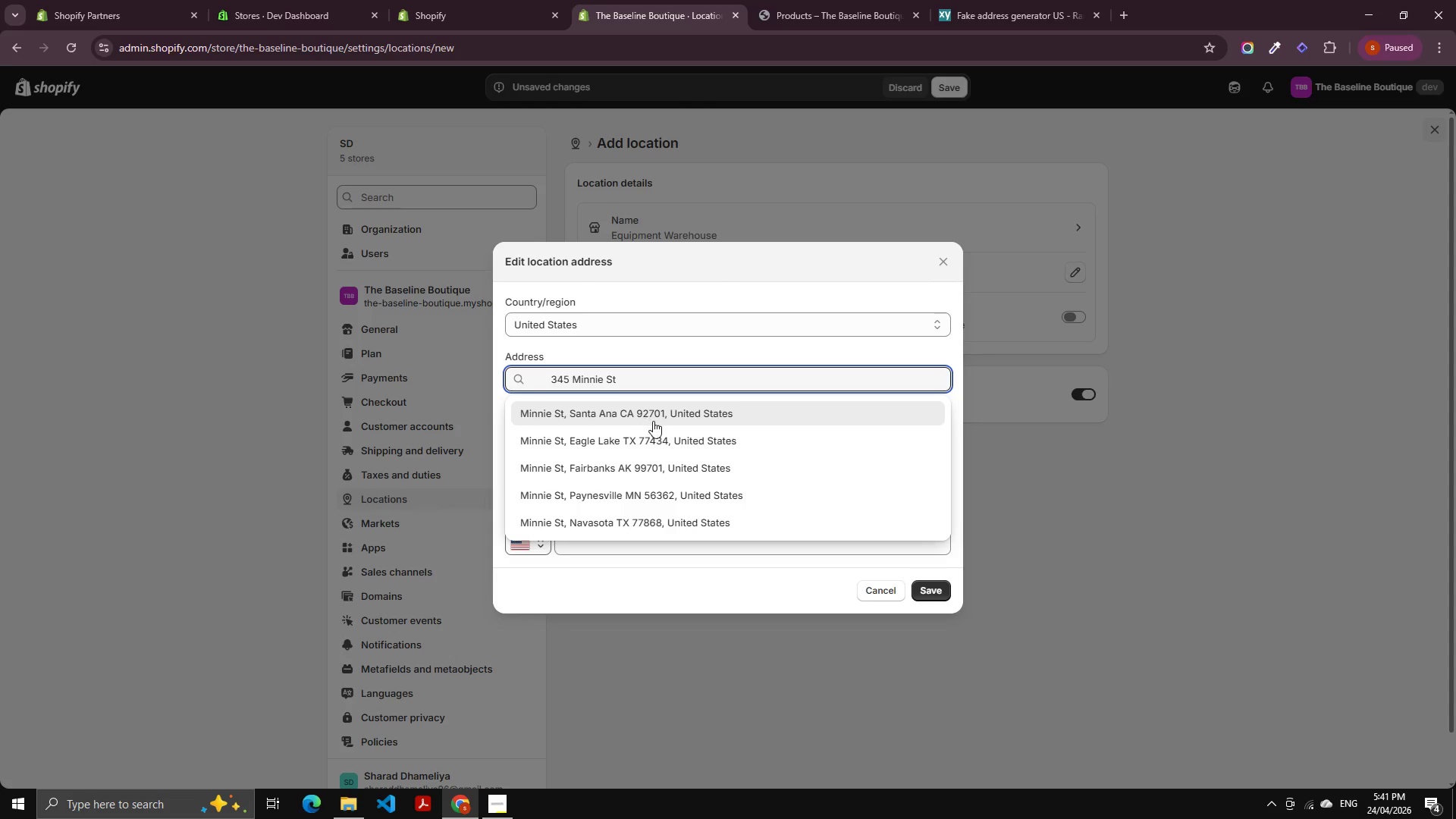 
left_click([663, 418])
 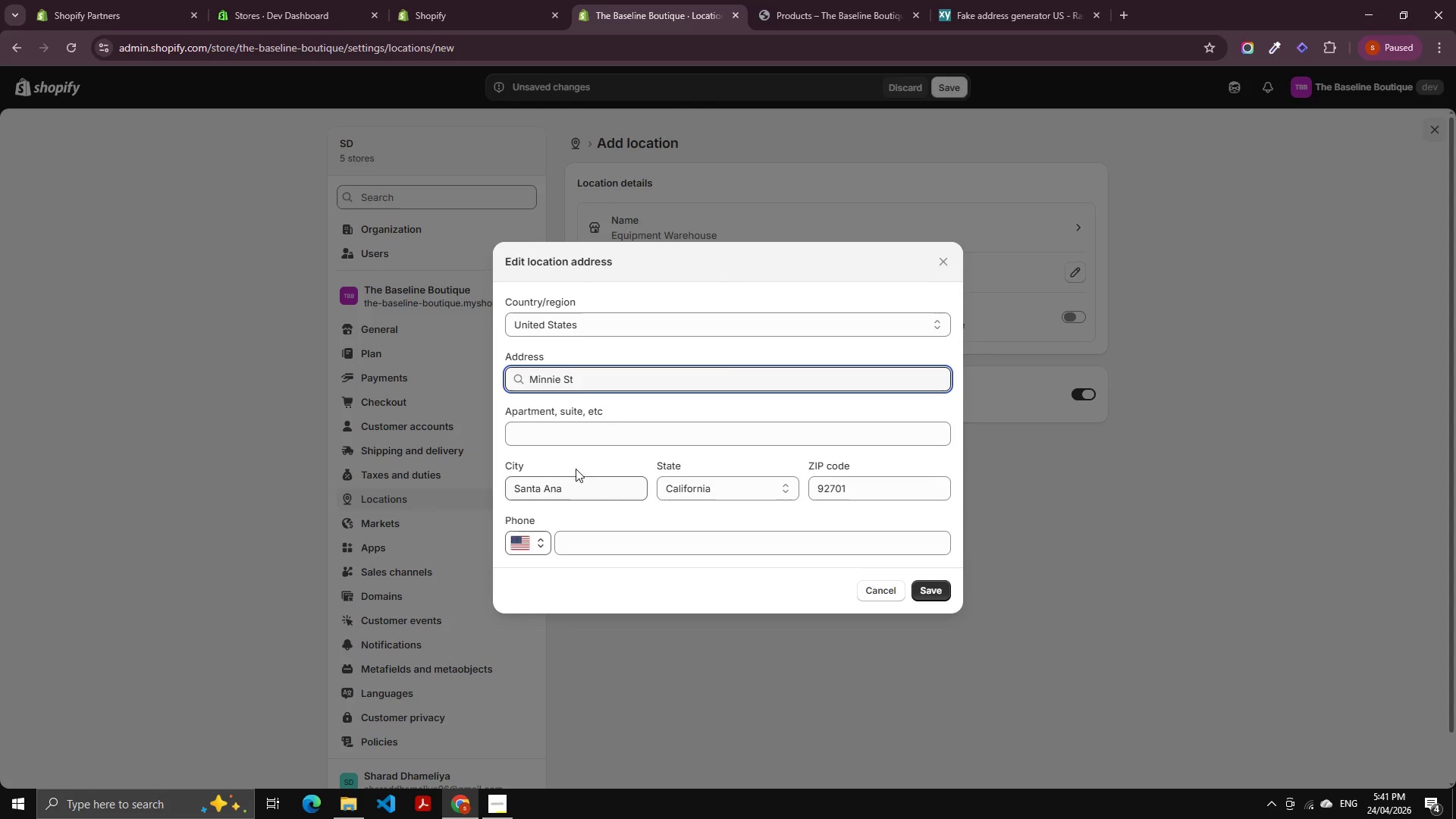 
left_click([588, 438])
 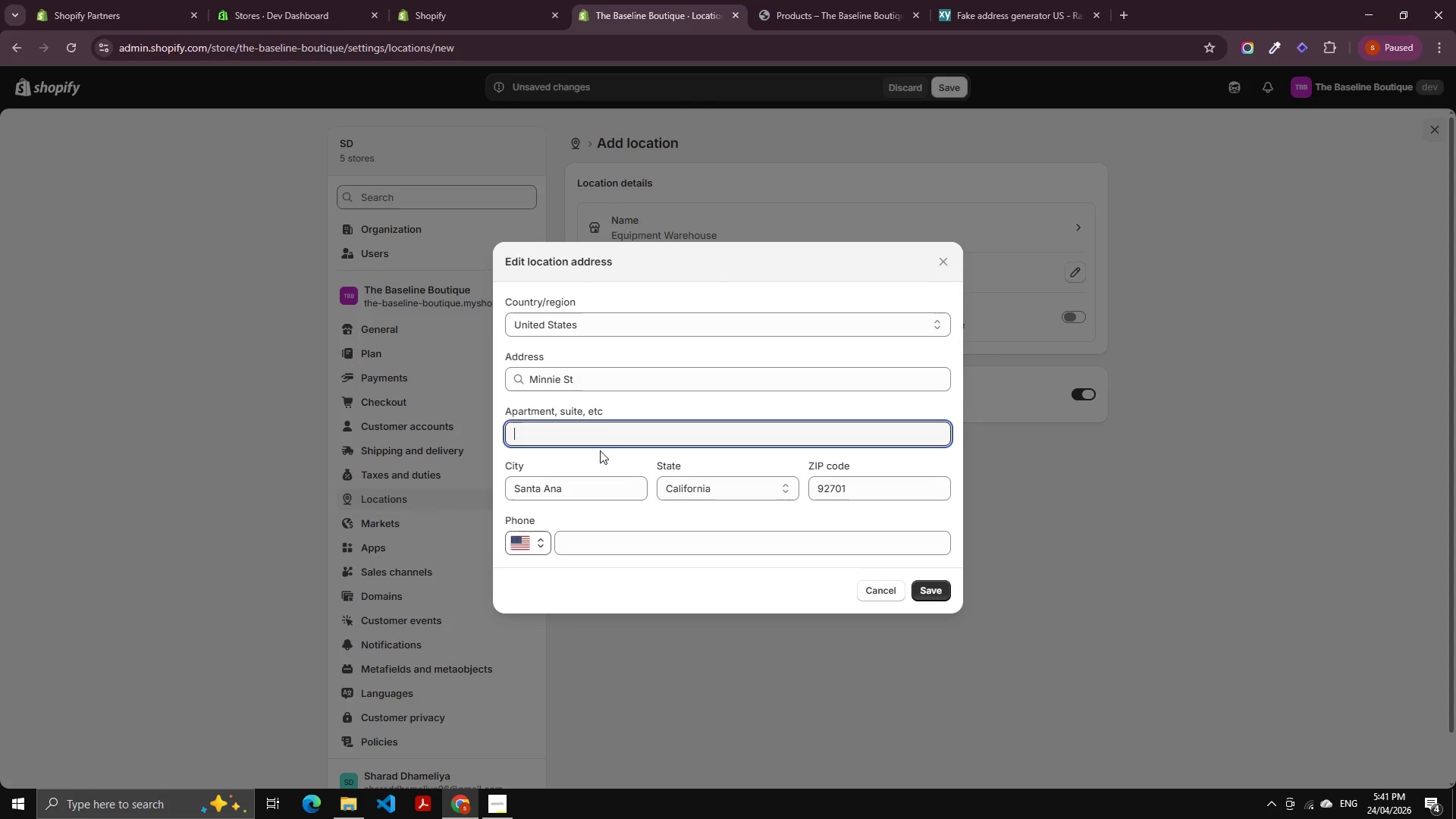 
type(donsel)
 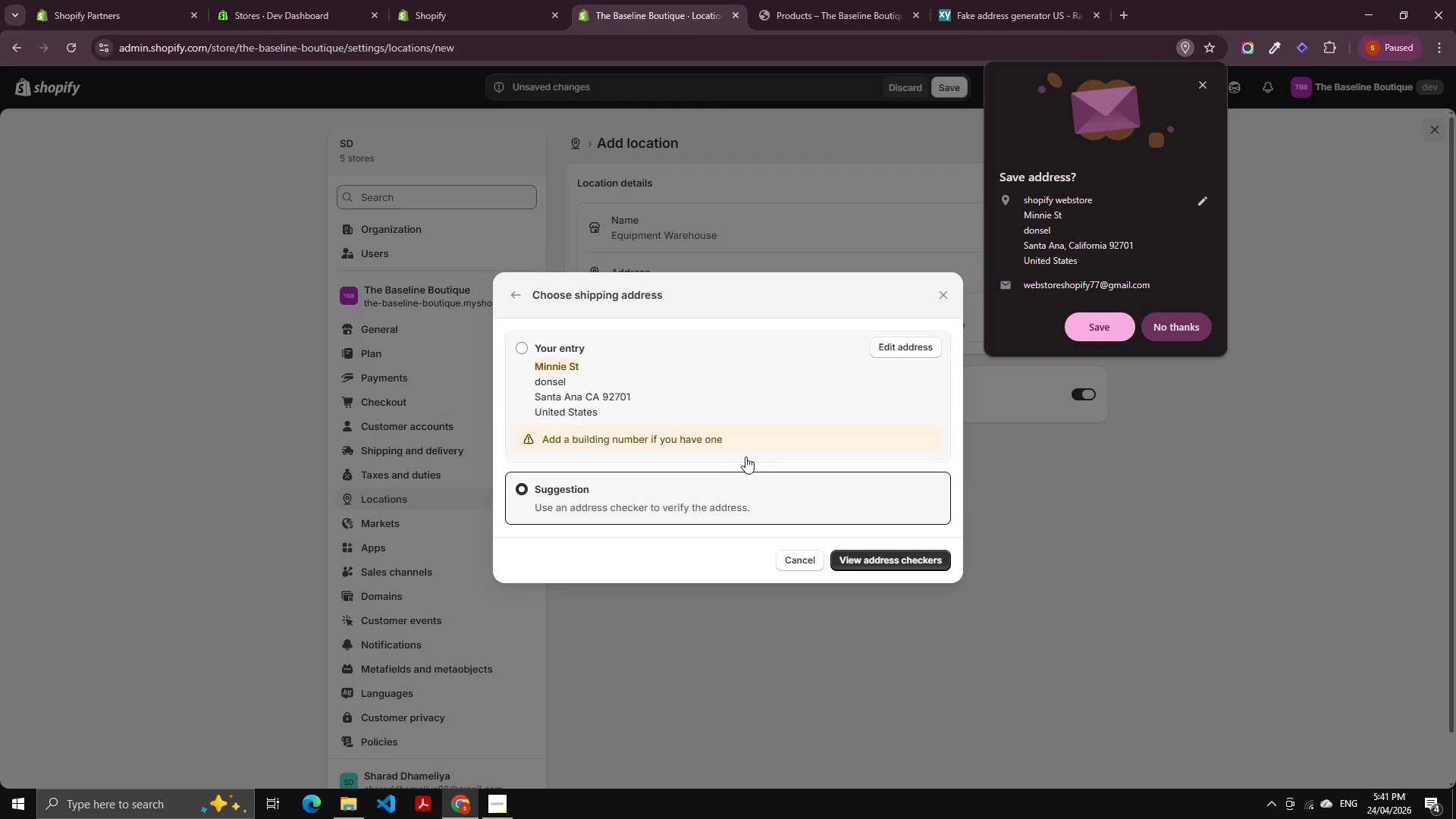 
wait(10.02)
 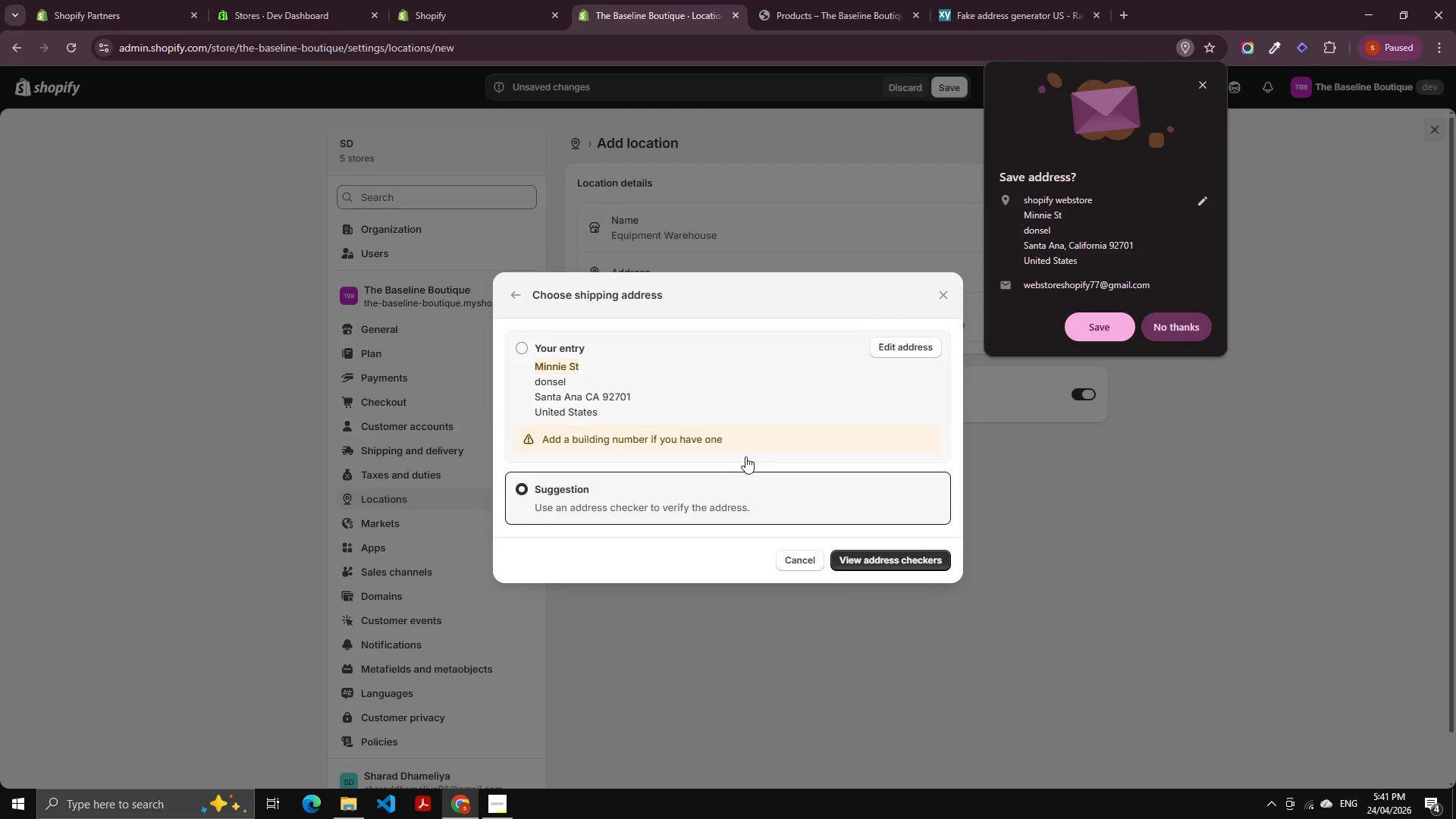 
left_click([1189, 320])
 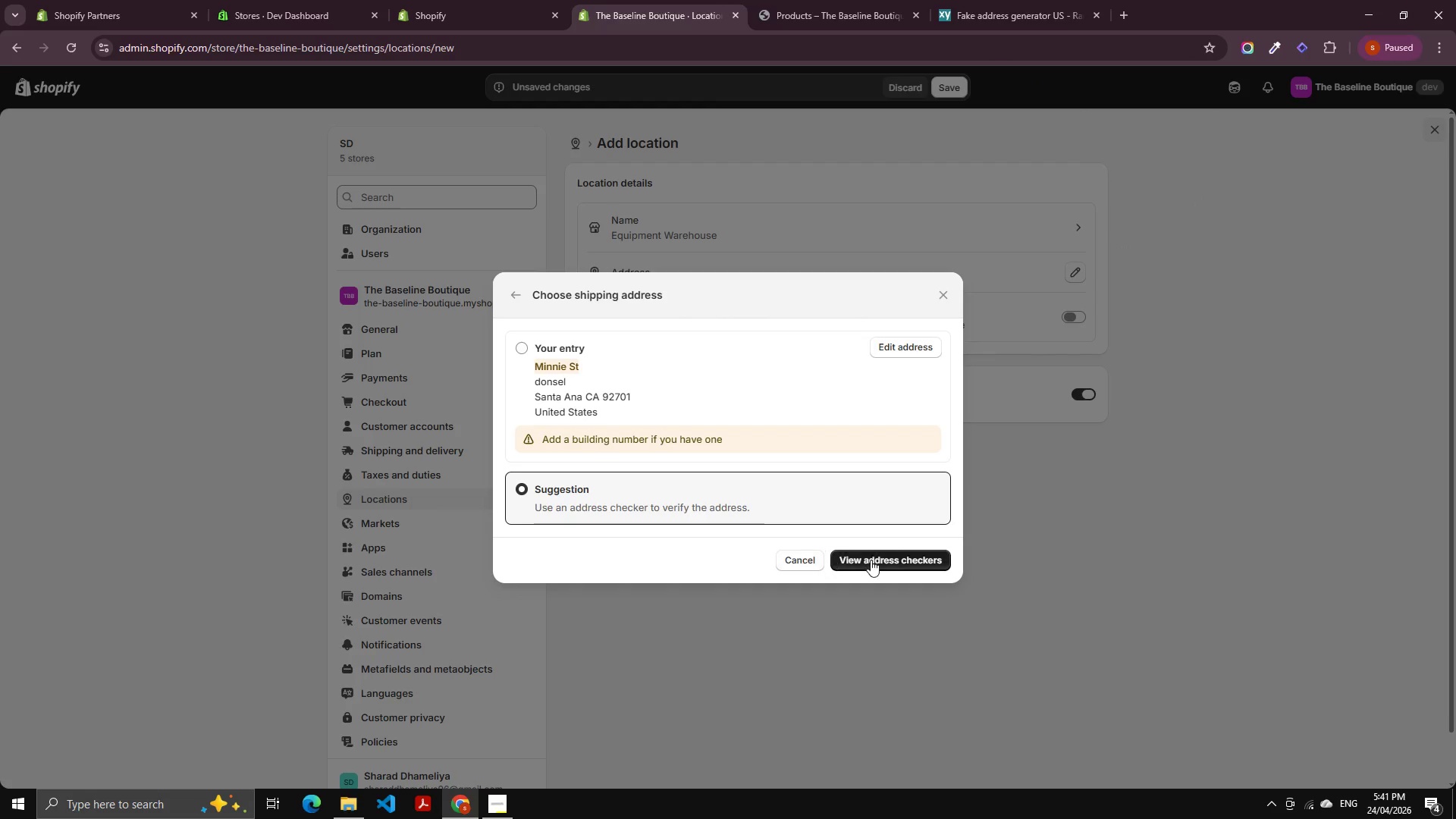 
left_click([871, 560])
 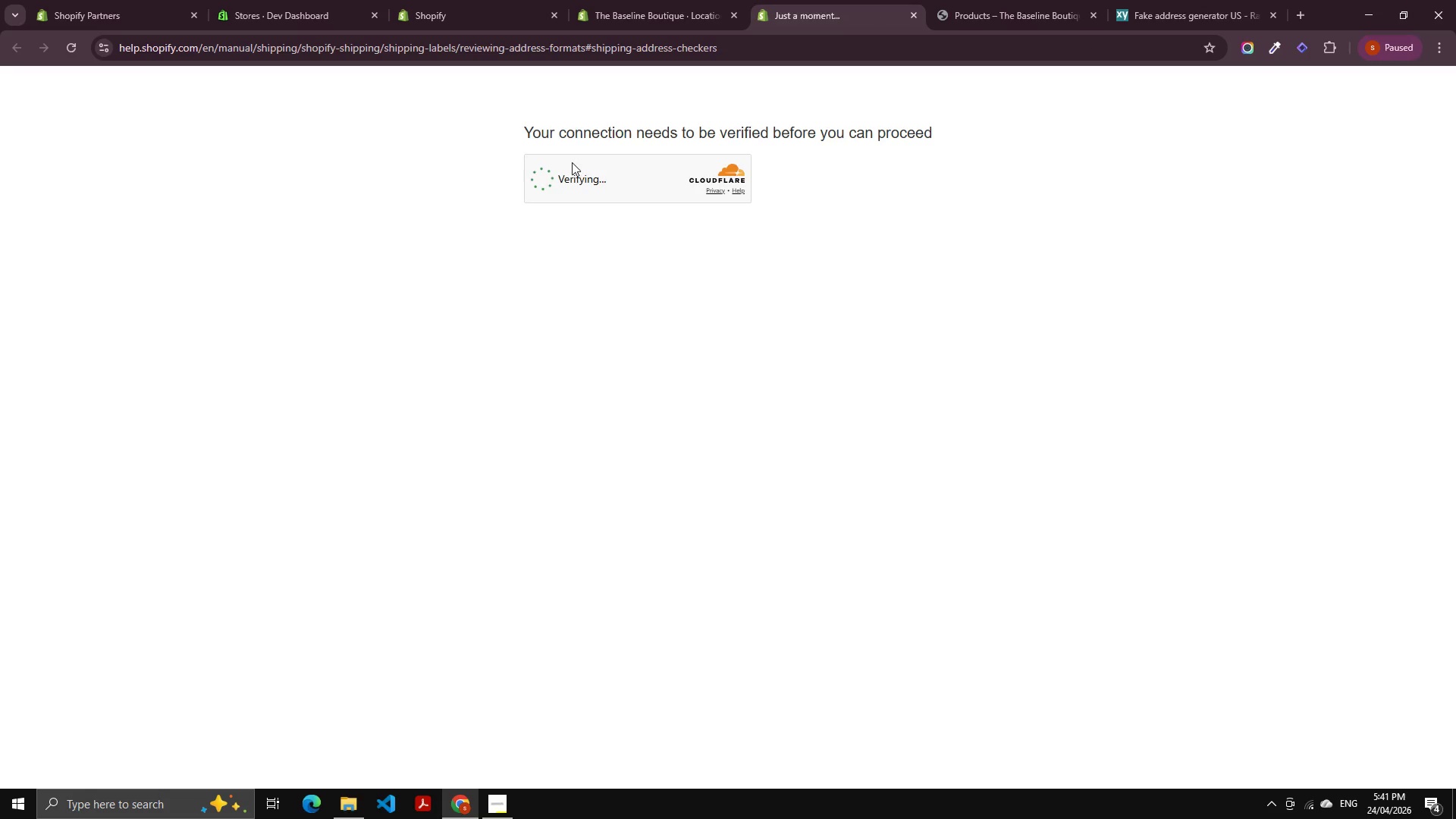 
wait(8.92)
 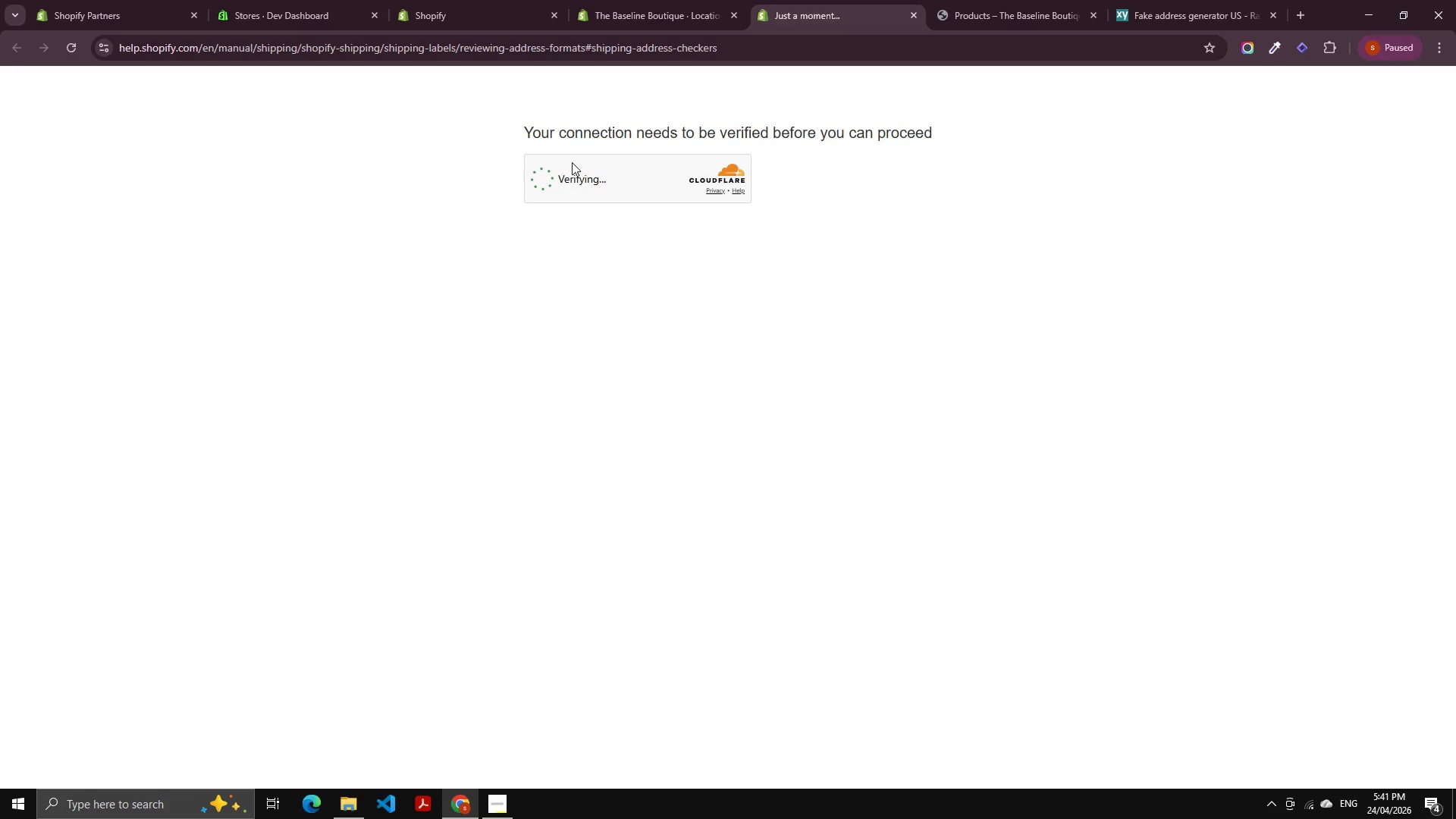 
left_click([573, 177])
 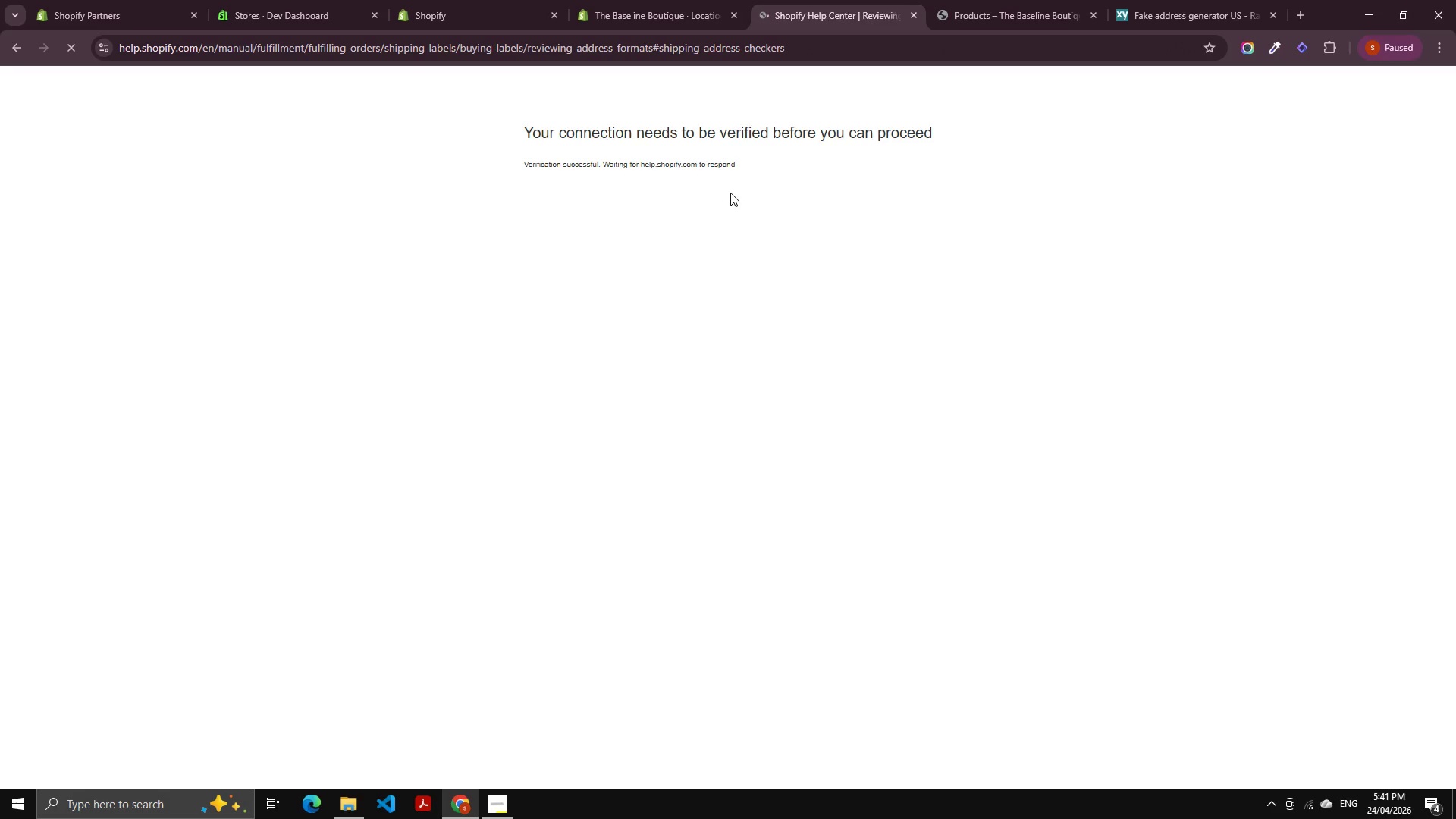 
wait(12.5)
 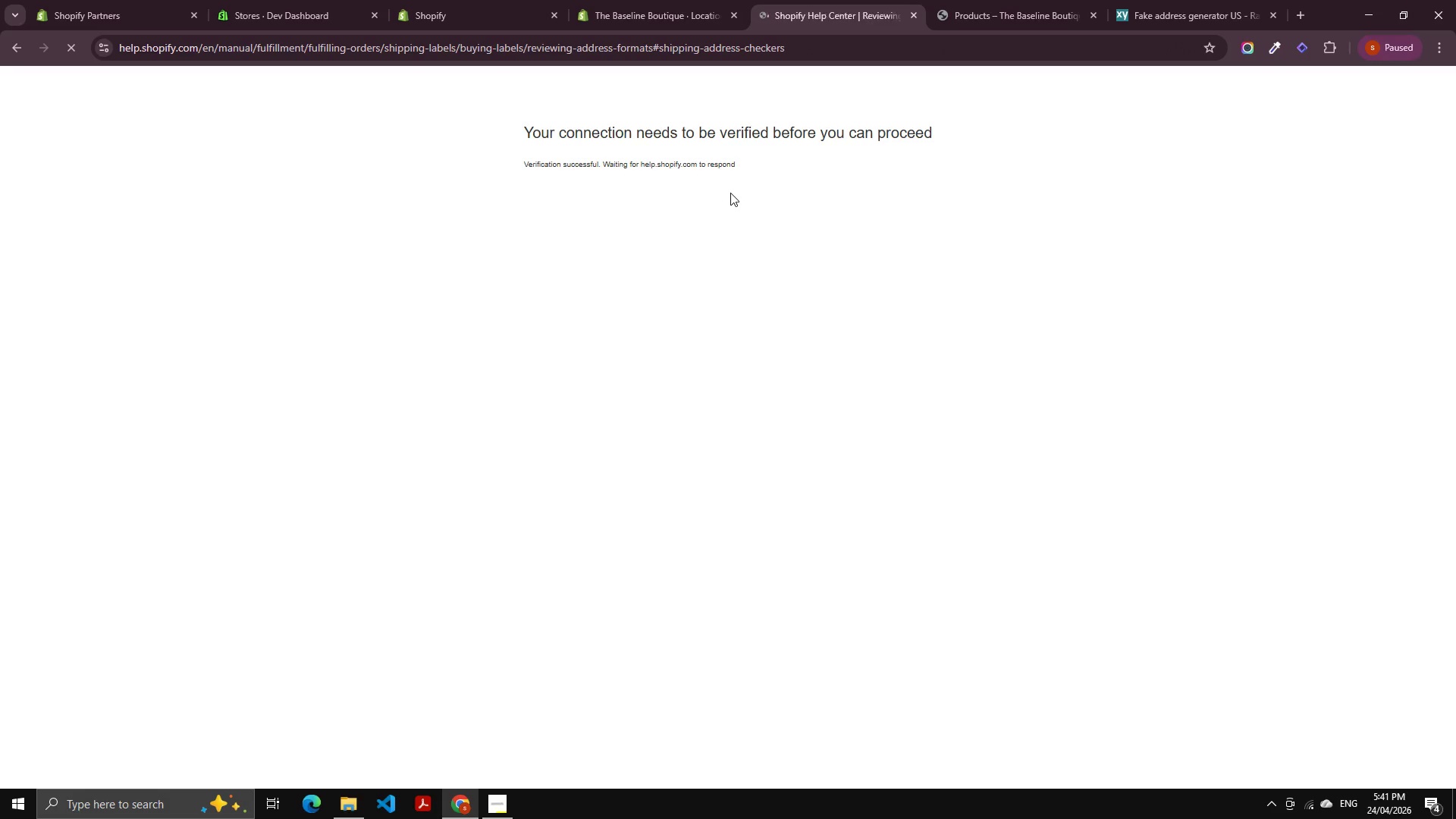 
left_click([617, 0])
 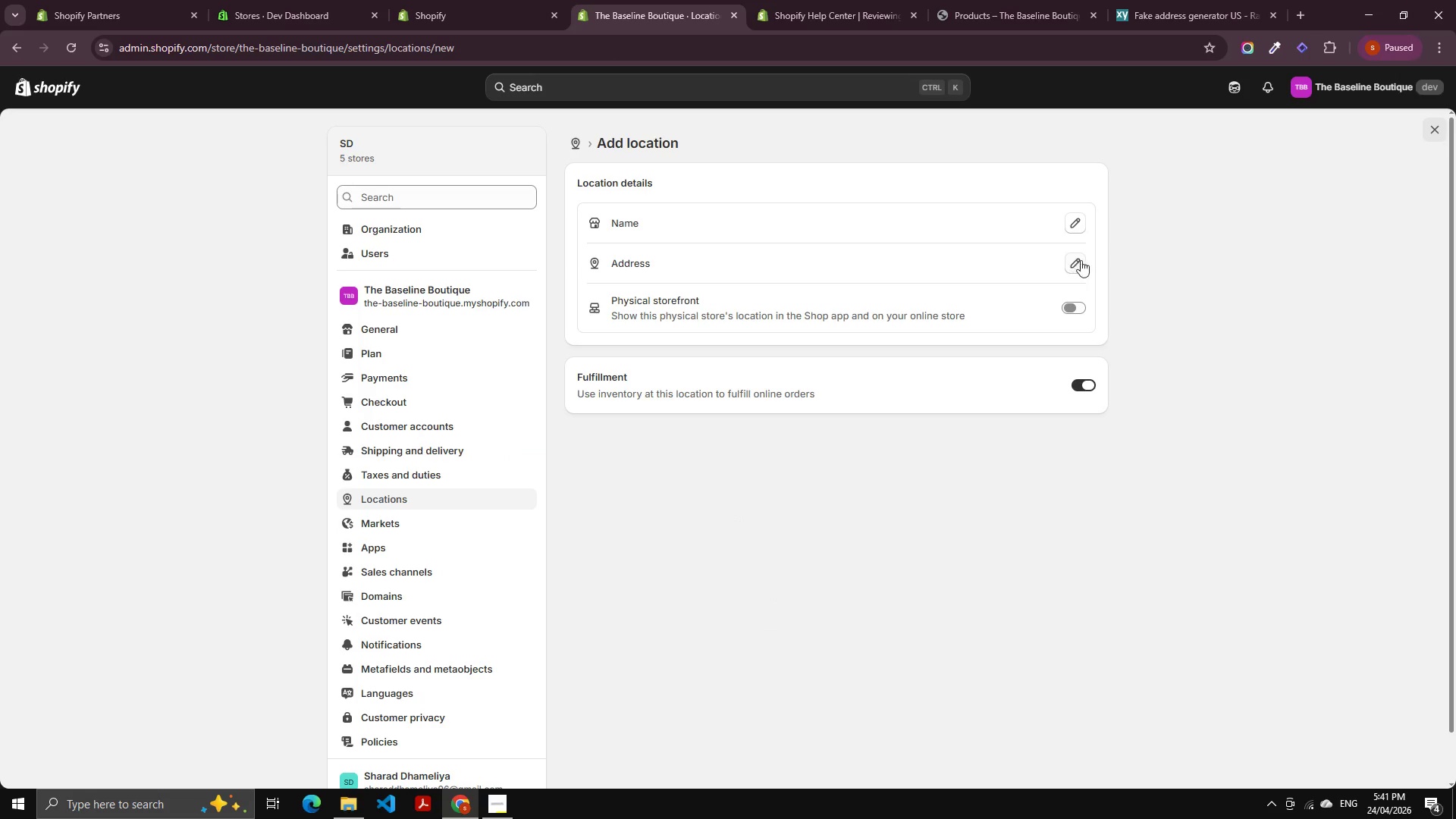 
left_click([1080, 228])
 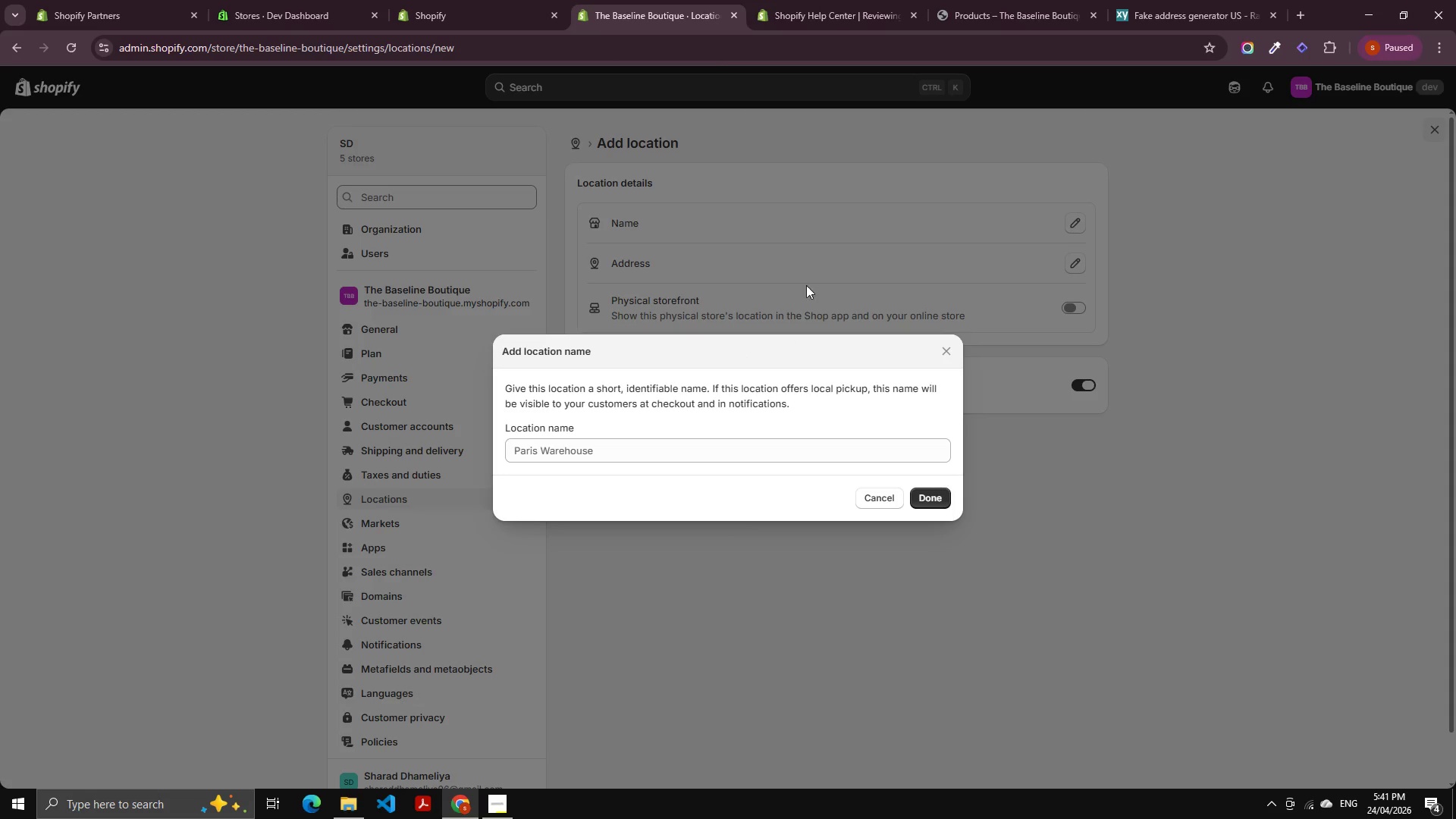 
left_click_drag(start_coordinate=[878, 499], to_coordinate=[878, 495])
 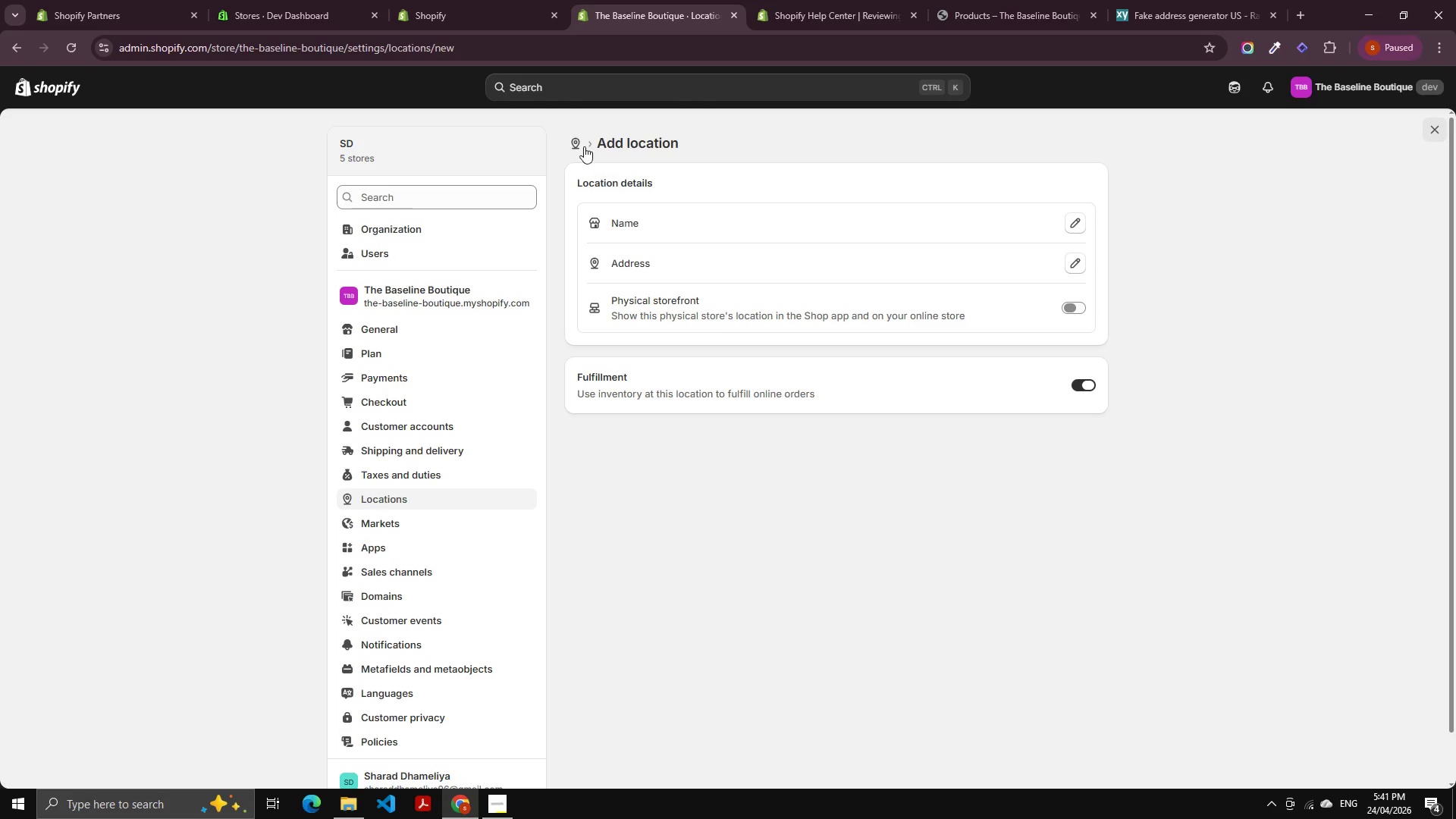 
left_click([580, 144])
 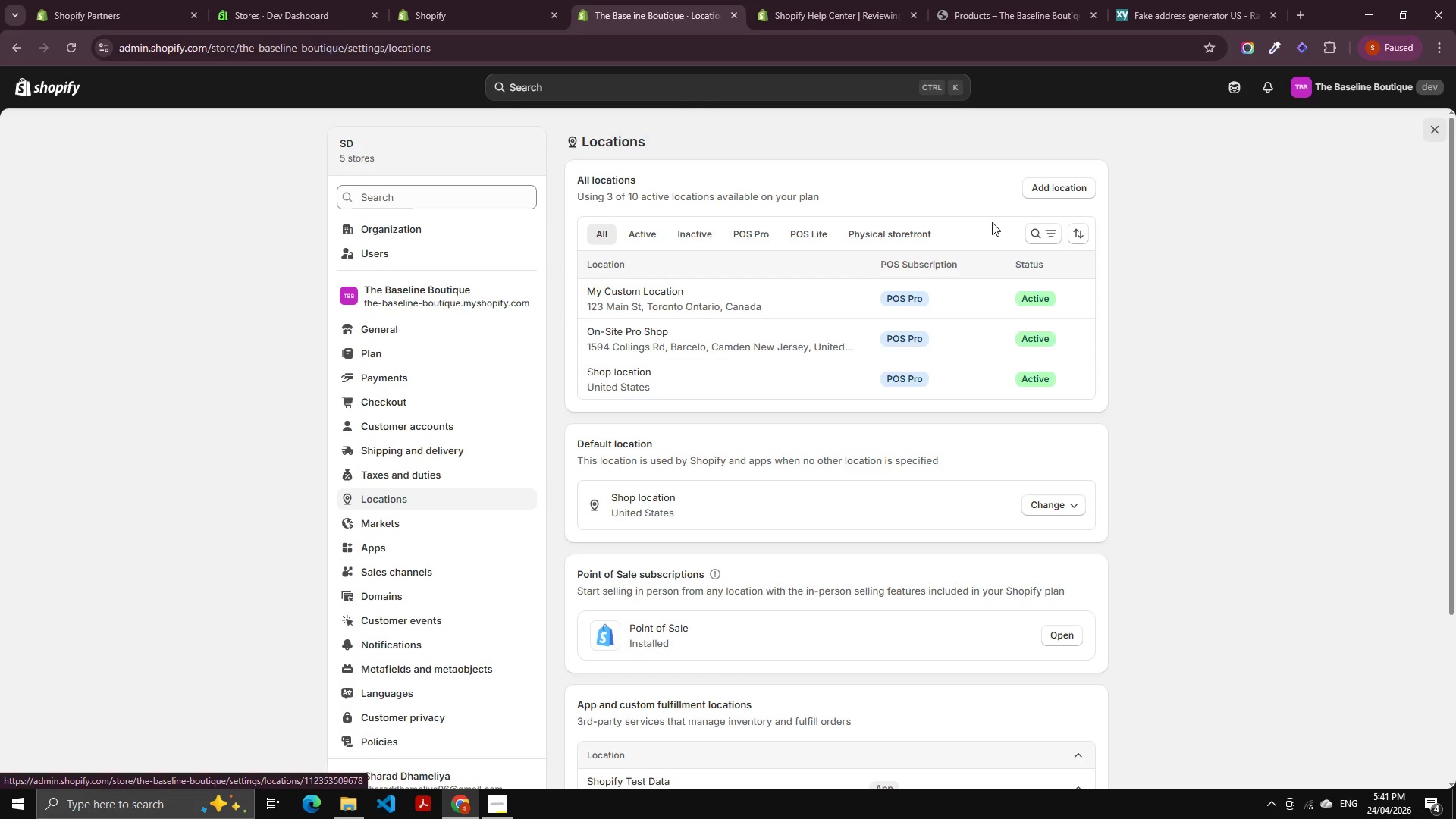 
left_click([1043, 195])
 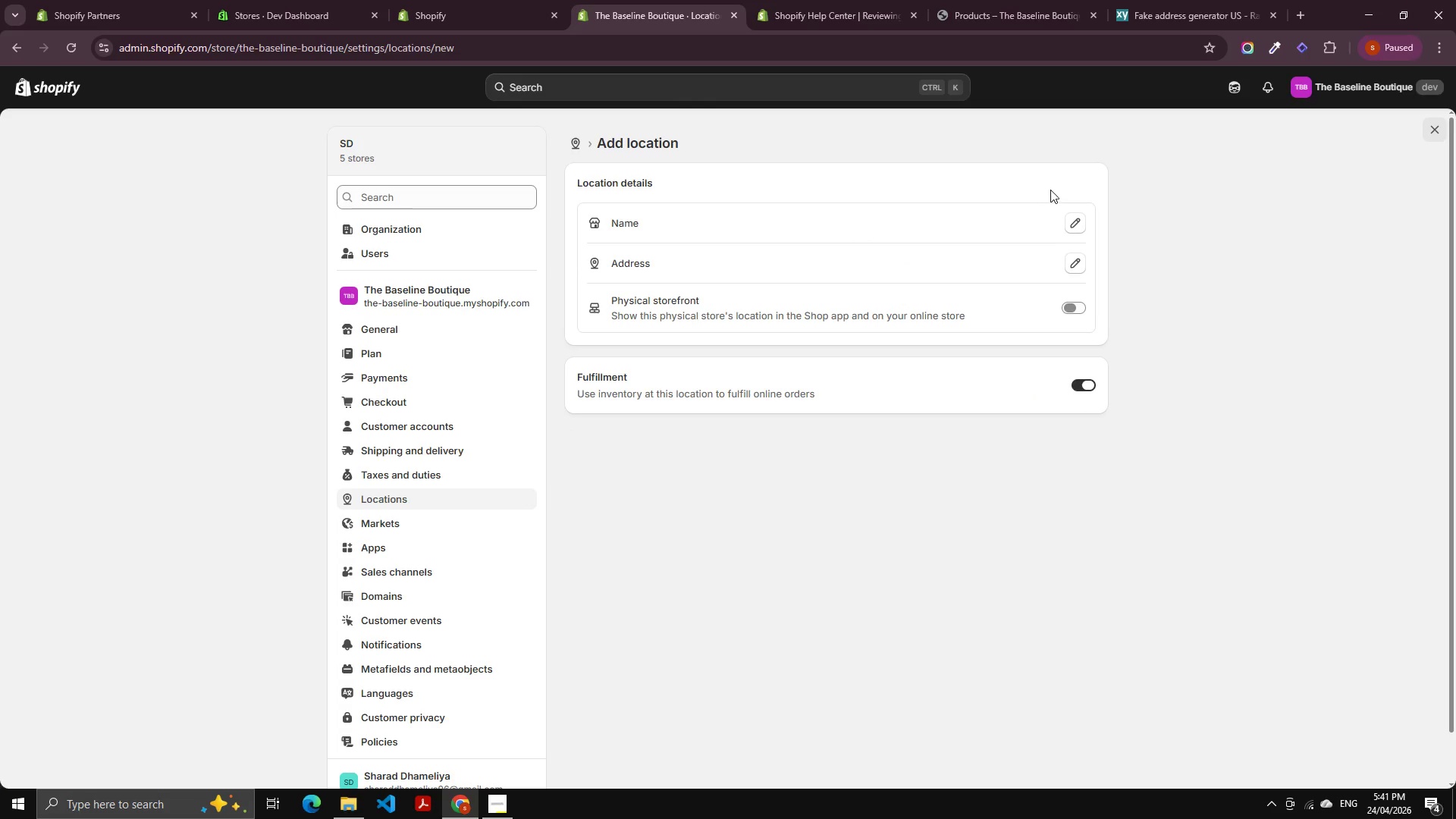 
left_click([752, 221])
 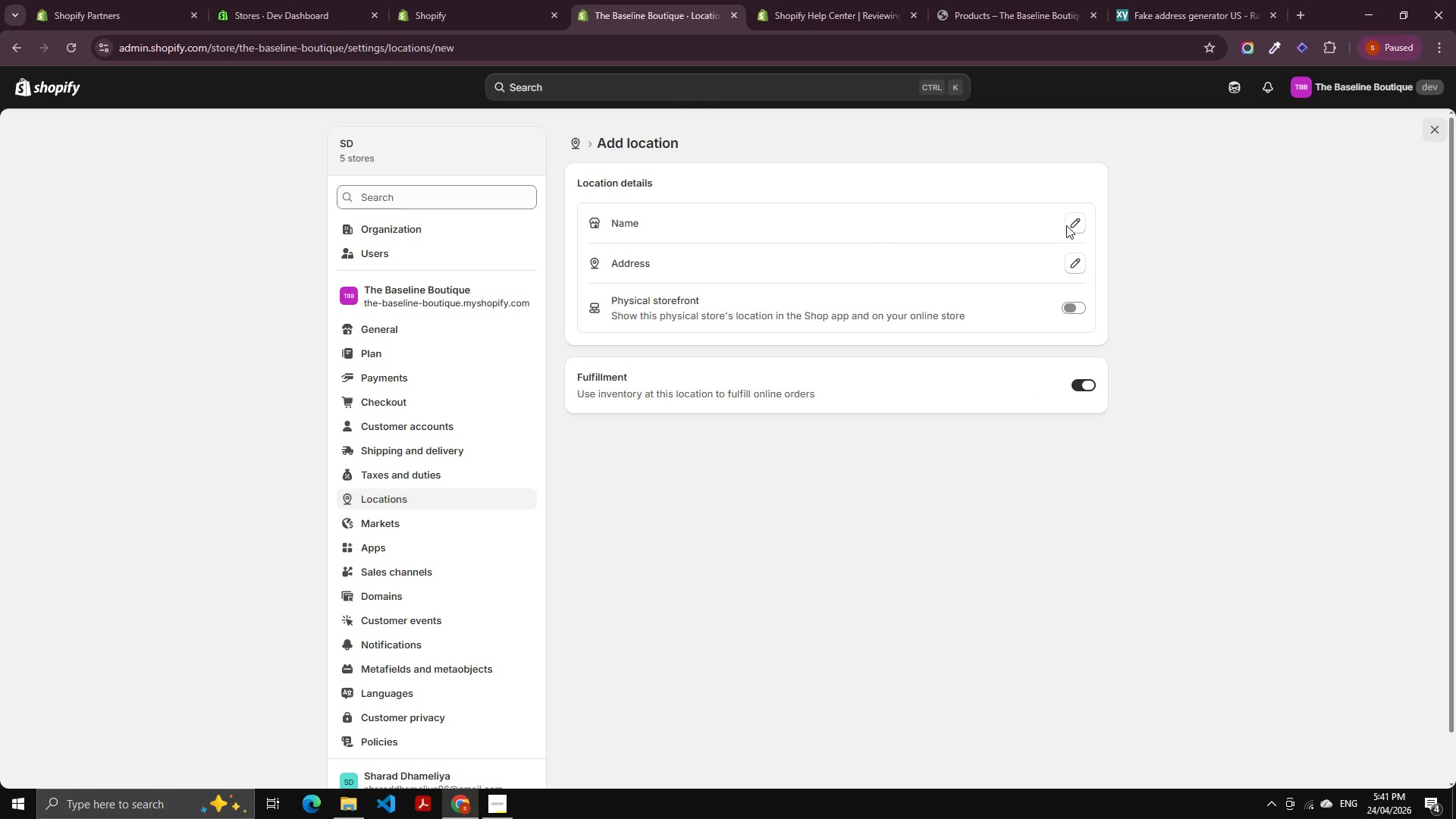 
double_click([1070, 223])
 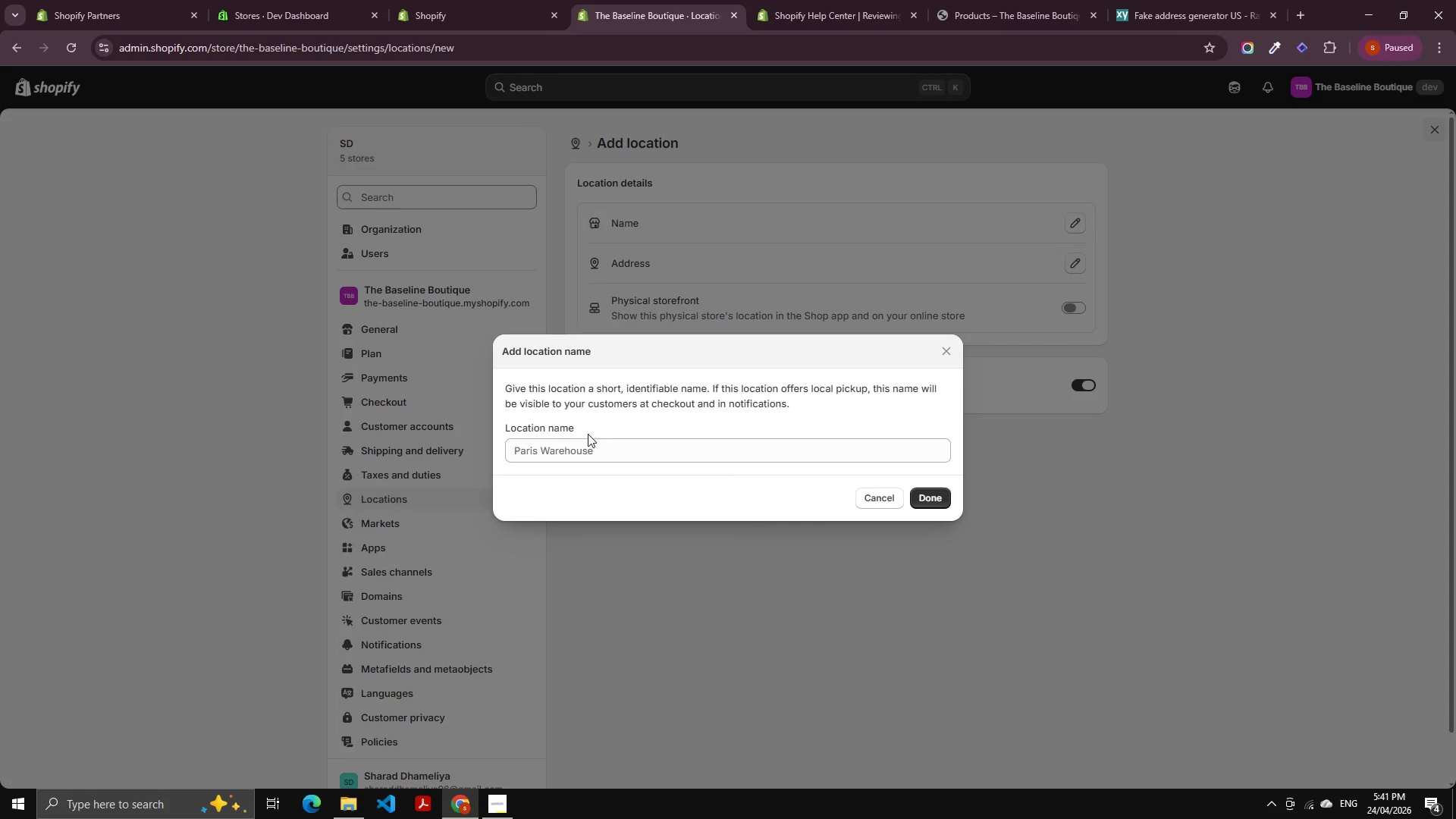 
left_click([585, 442])
 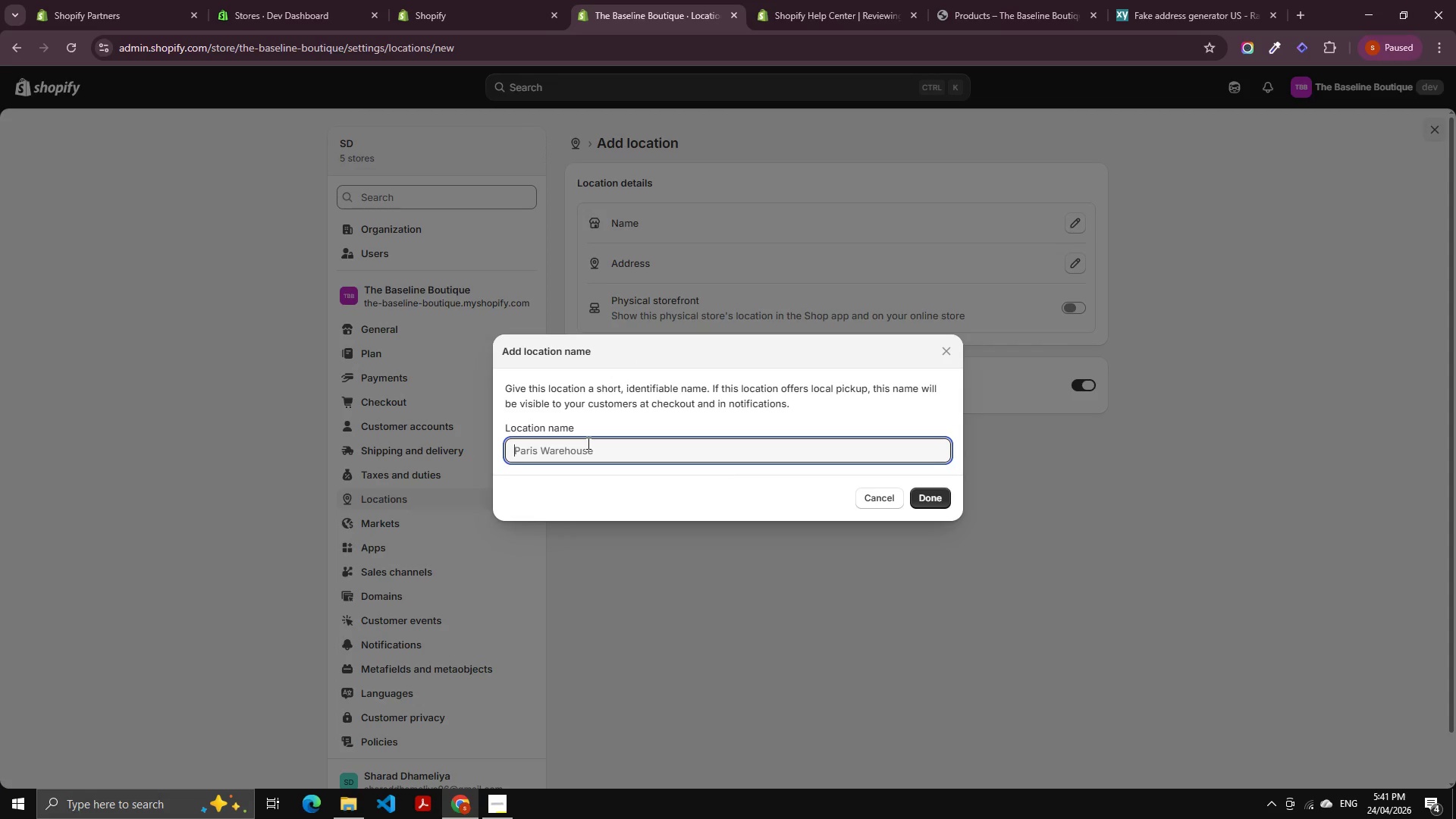 
wait(5.12)
 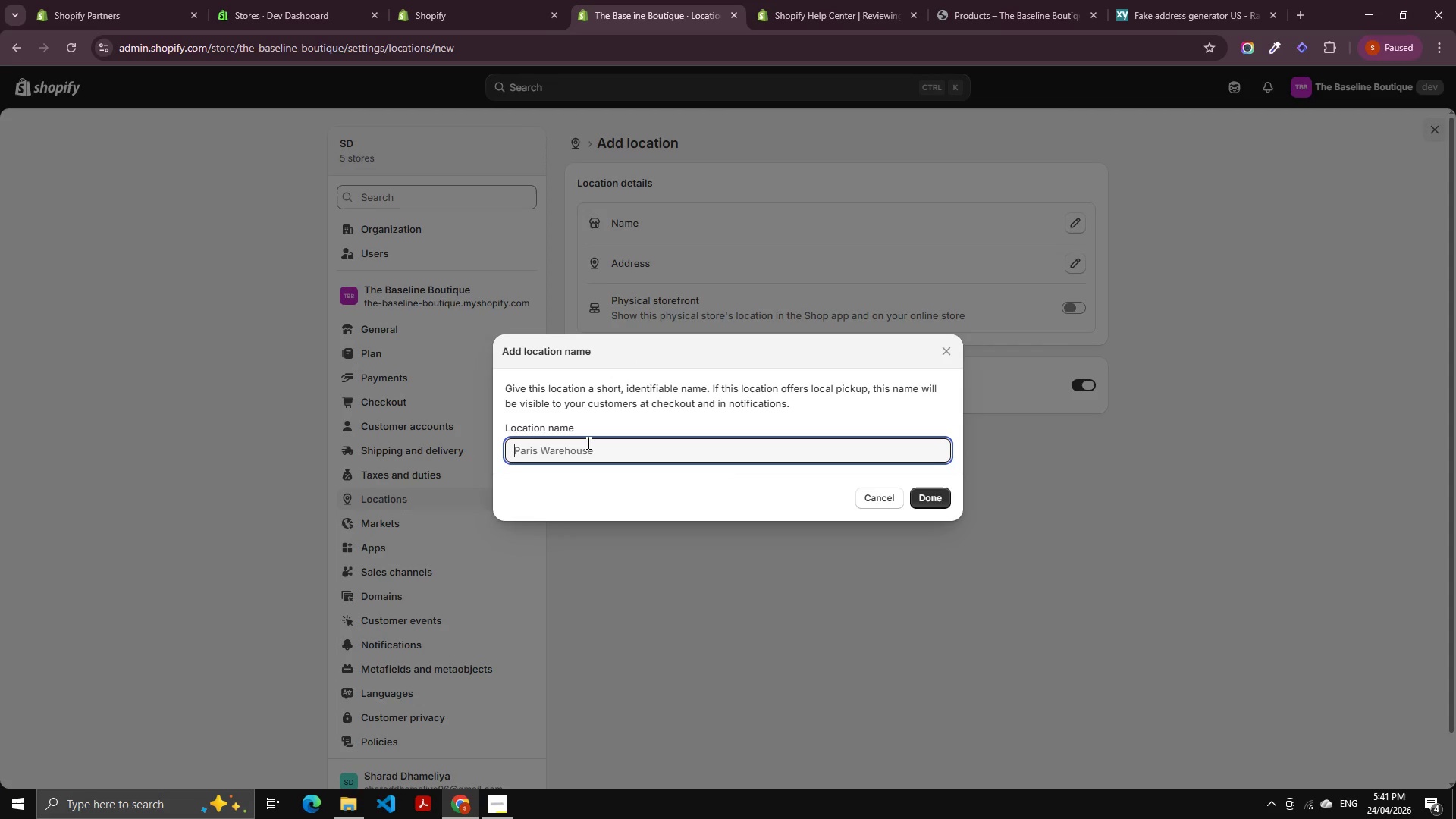 
type(Equ)
 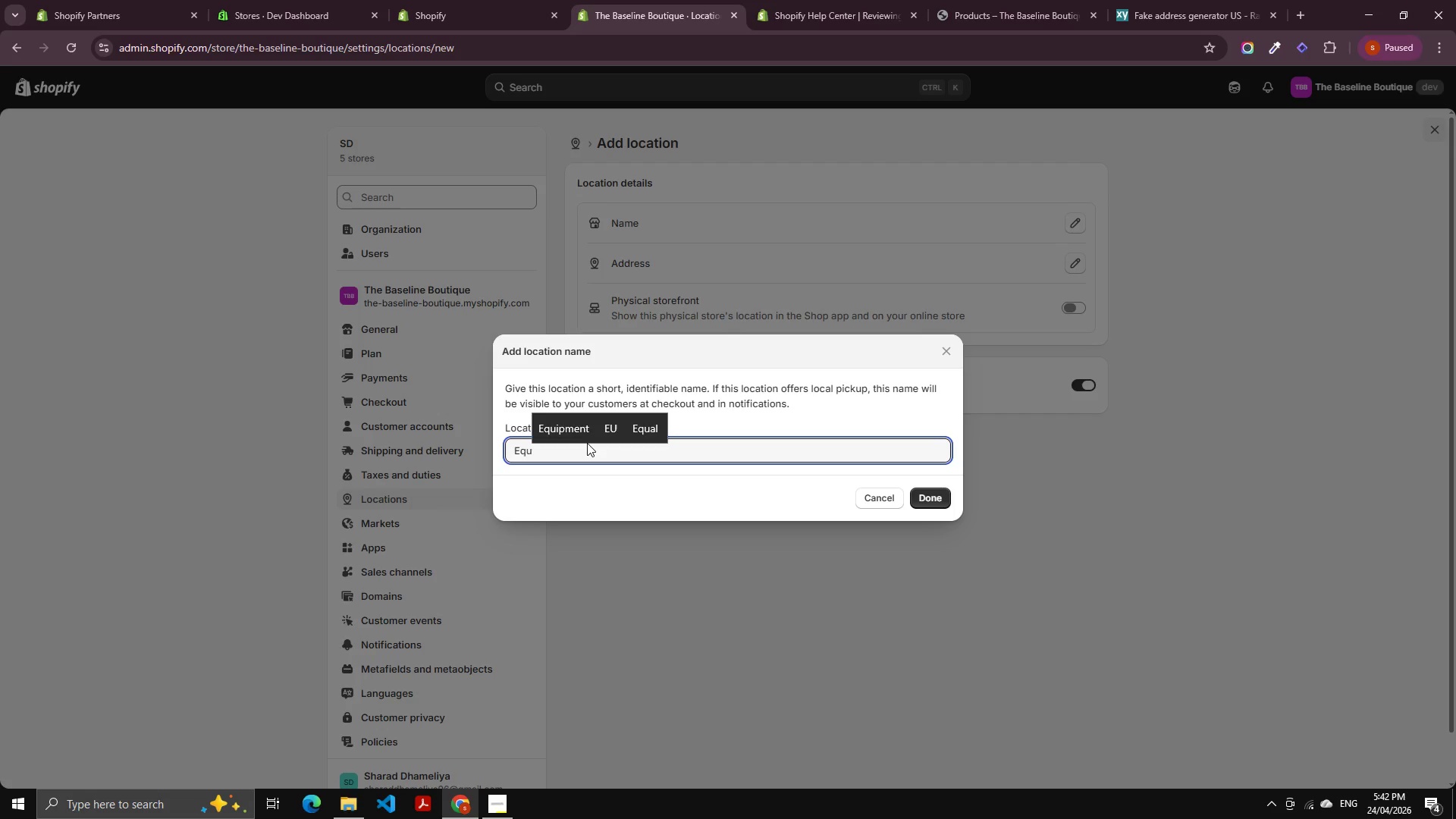 
key(ArrowUp)
 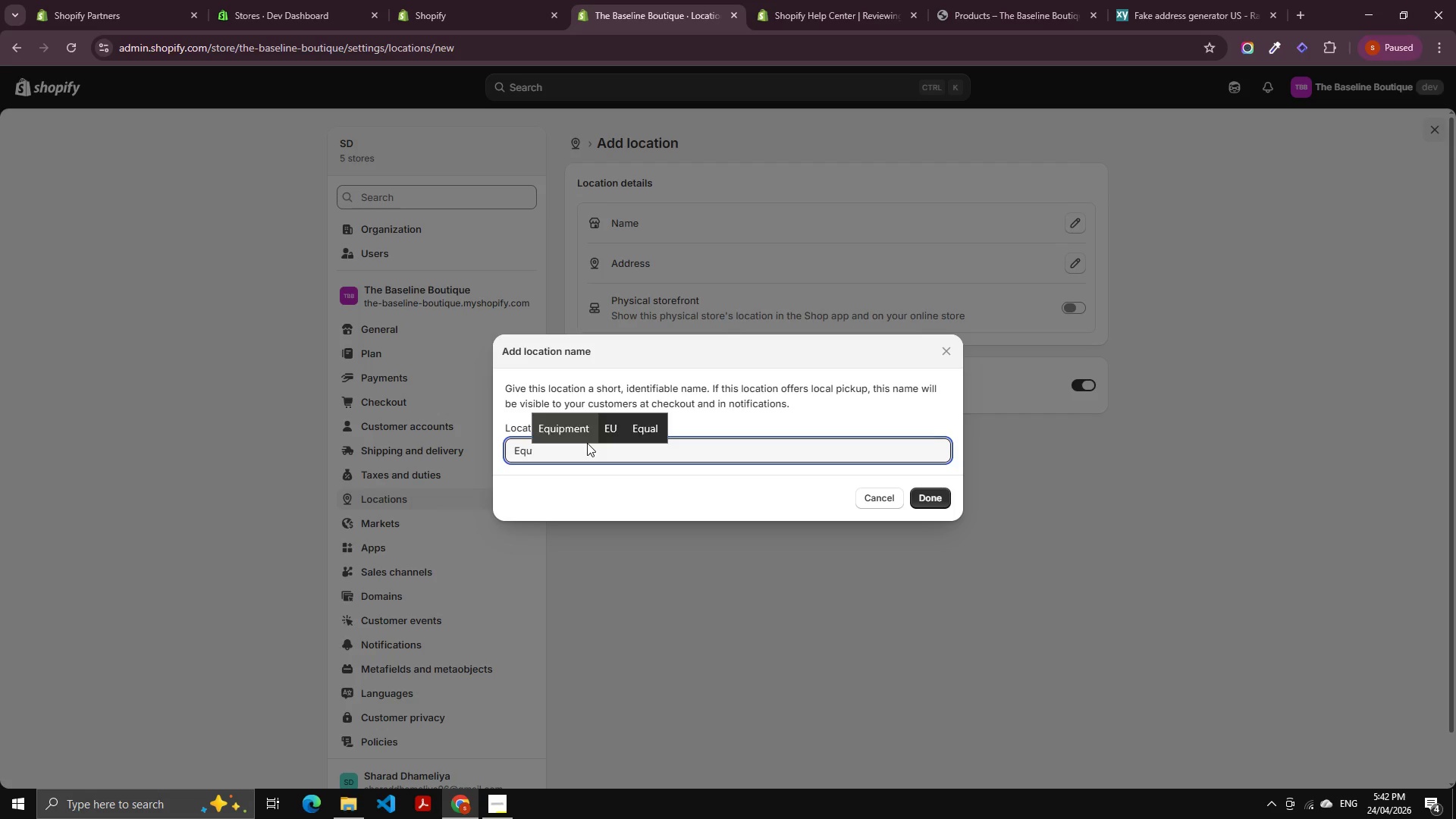 
key(Enter)
 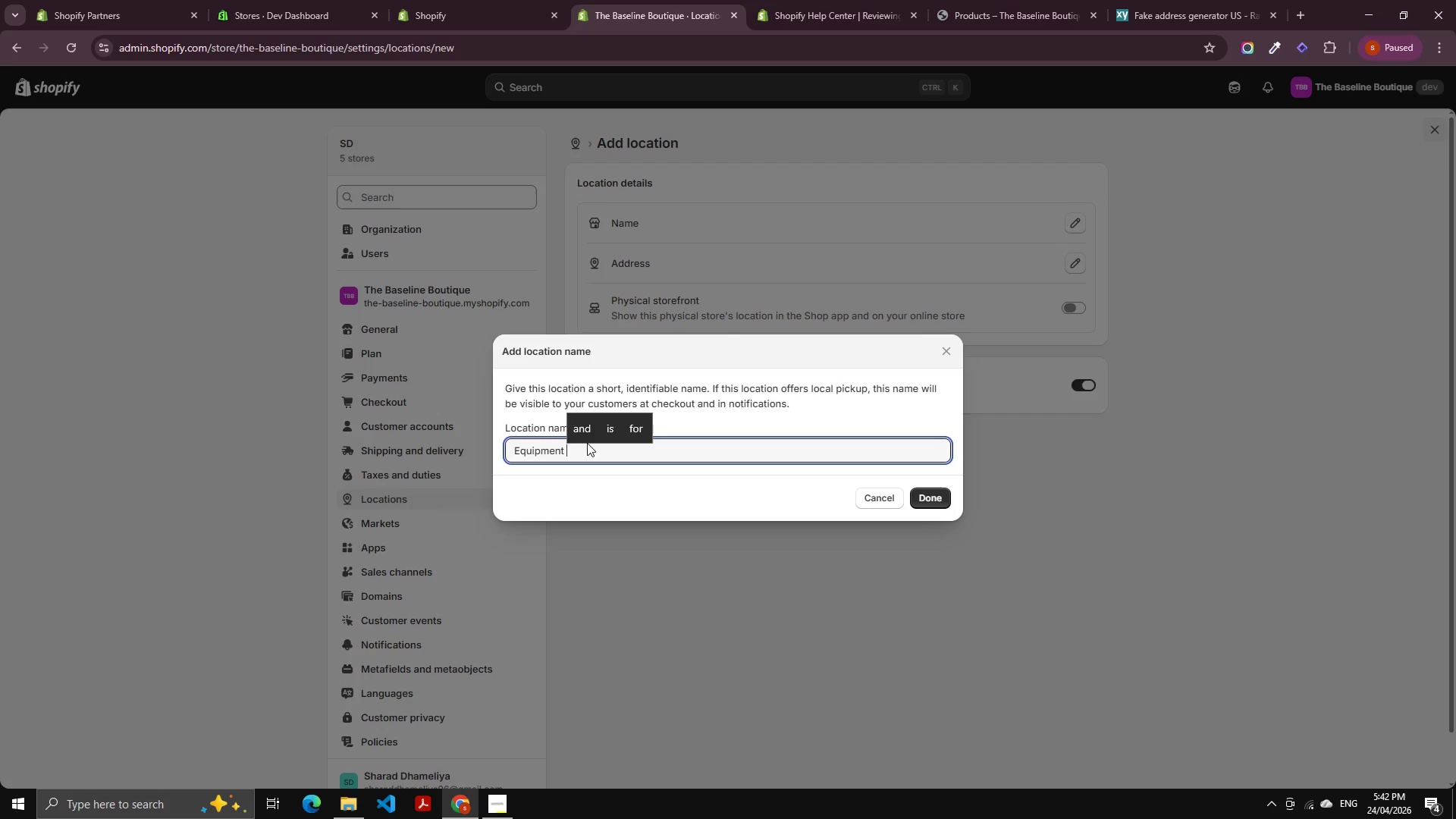 
type(Were)
key(Backspace)
key(Backspace)
key(Backspace)
type(arehourse)
 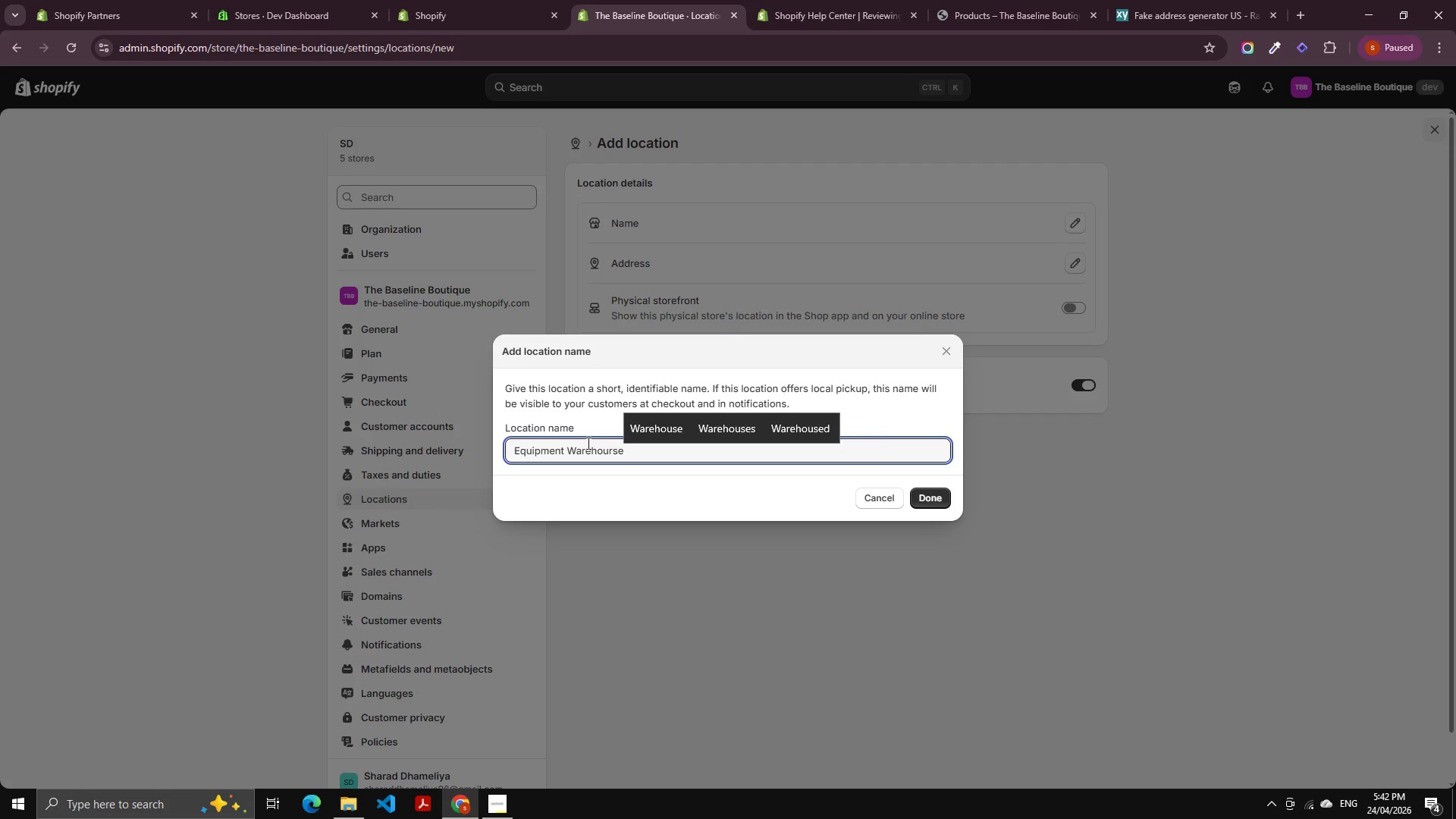 
key(ArrowUp)
 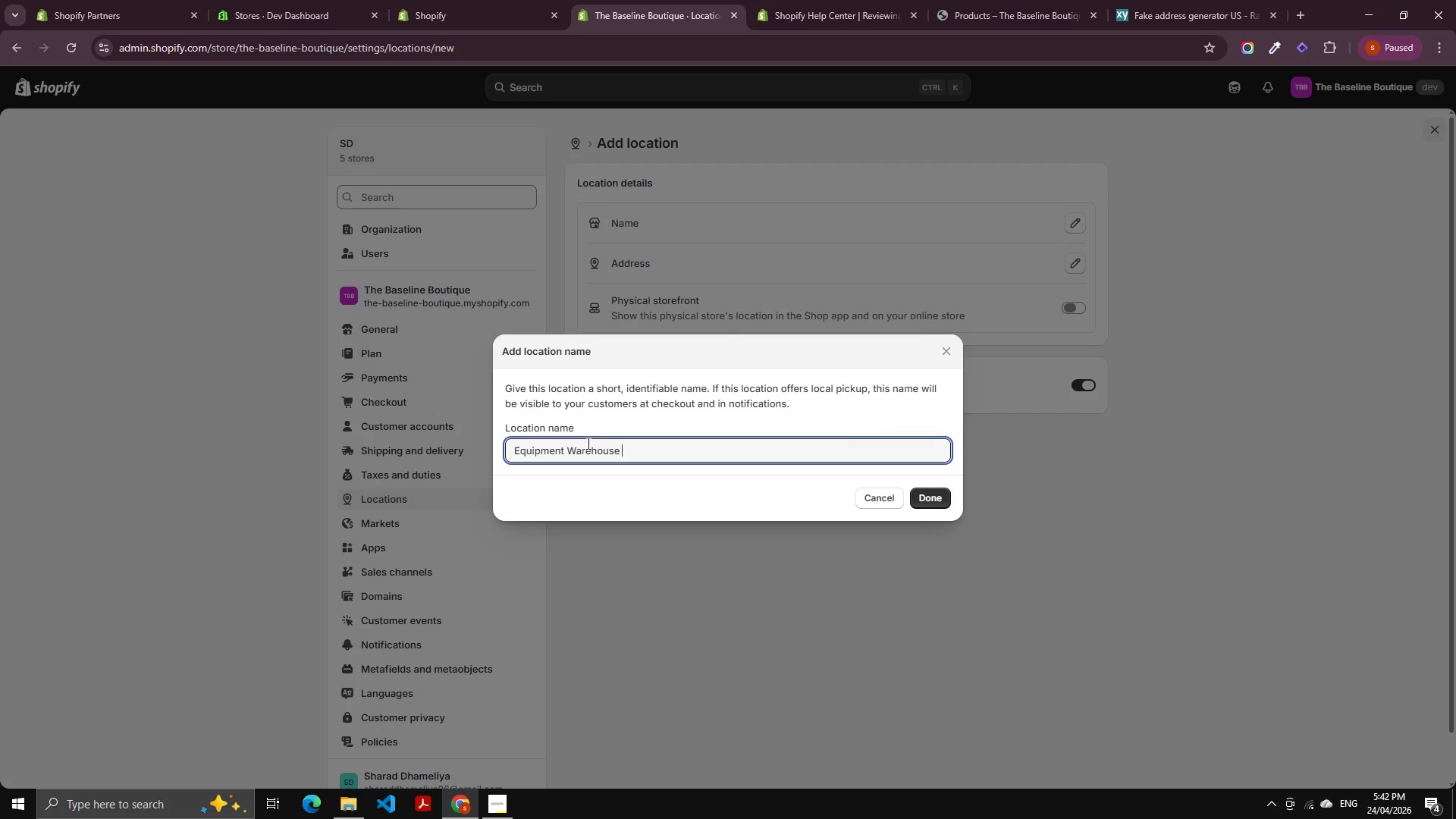 
key(Enter)
 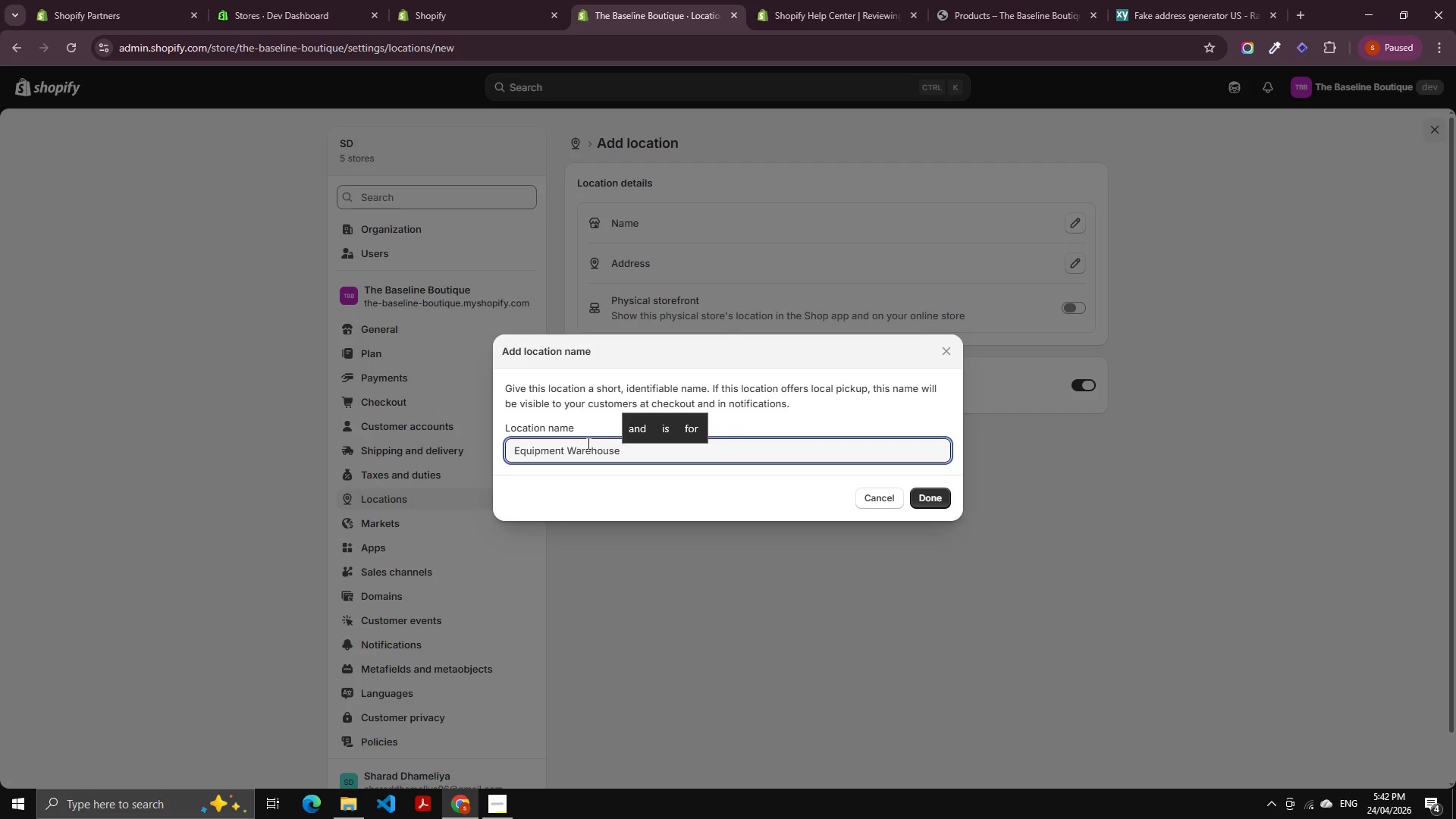 
key(Backspace)
 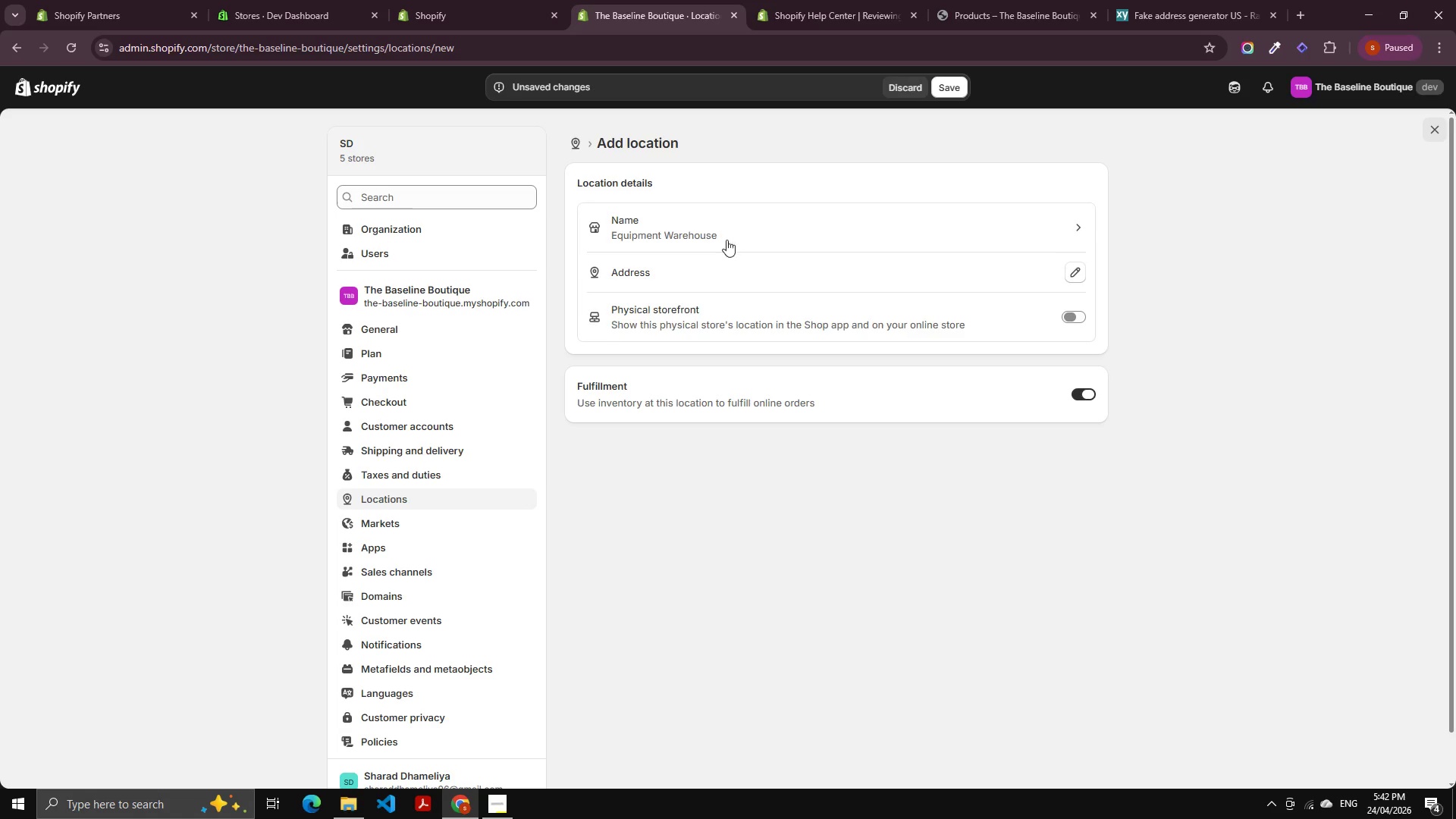 
wait(5.44)
 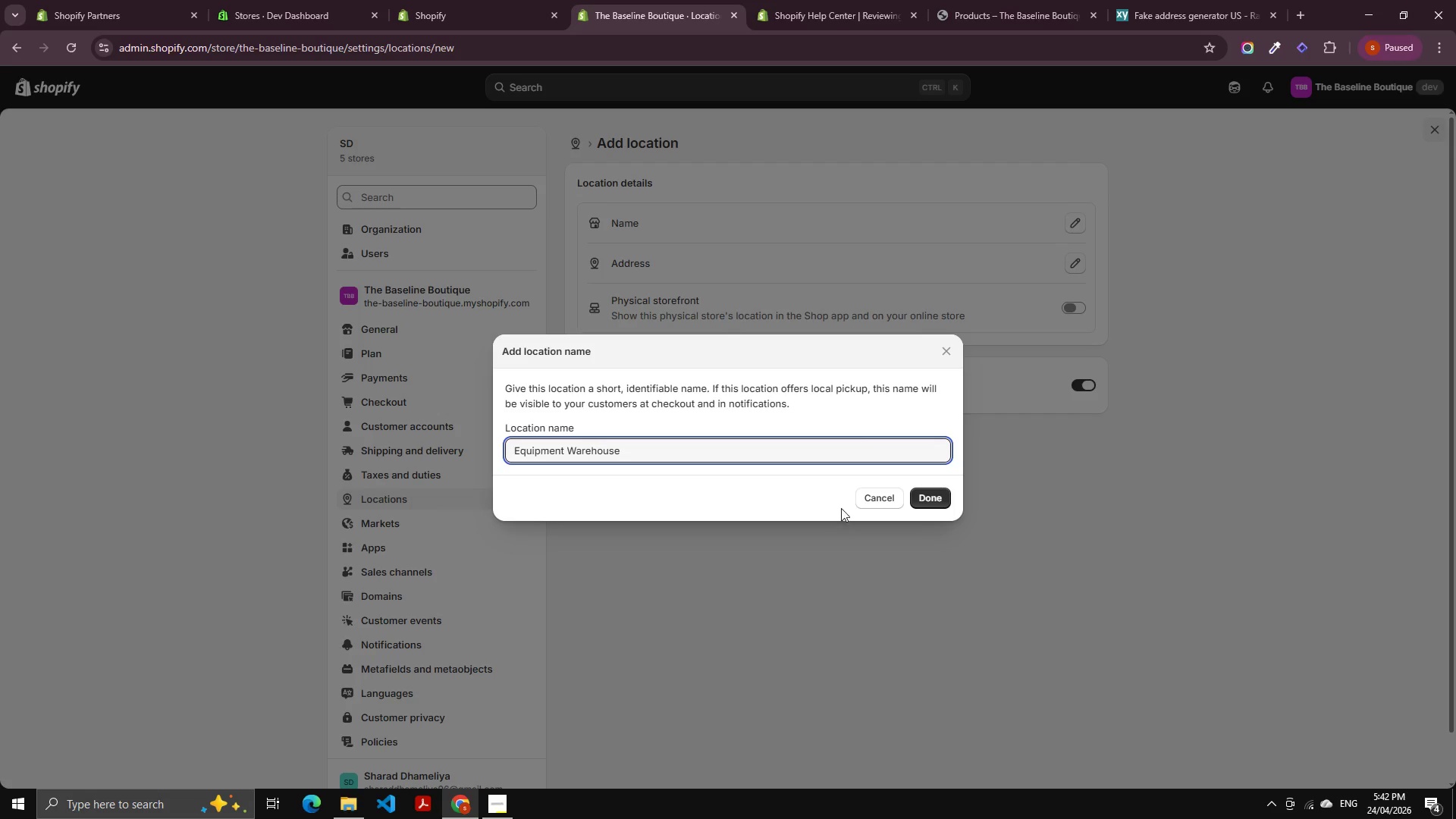 
left_click([1072, 266])
 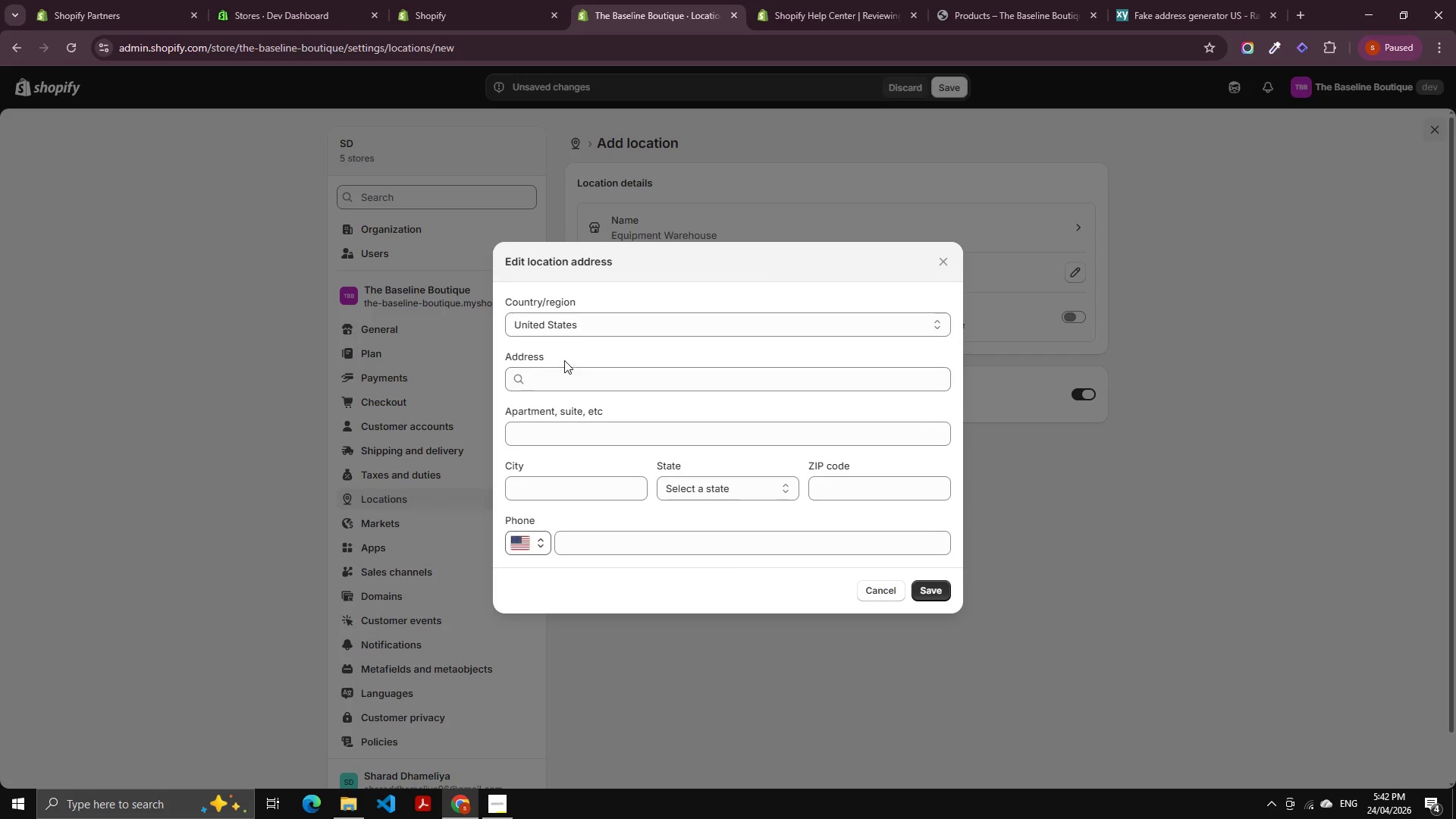 
left_click([548, 371])
 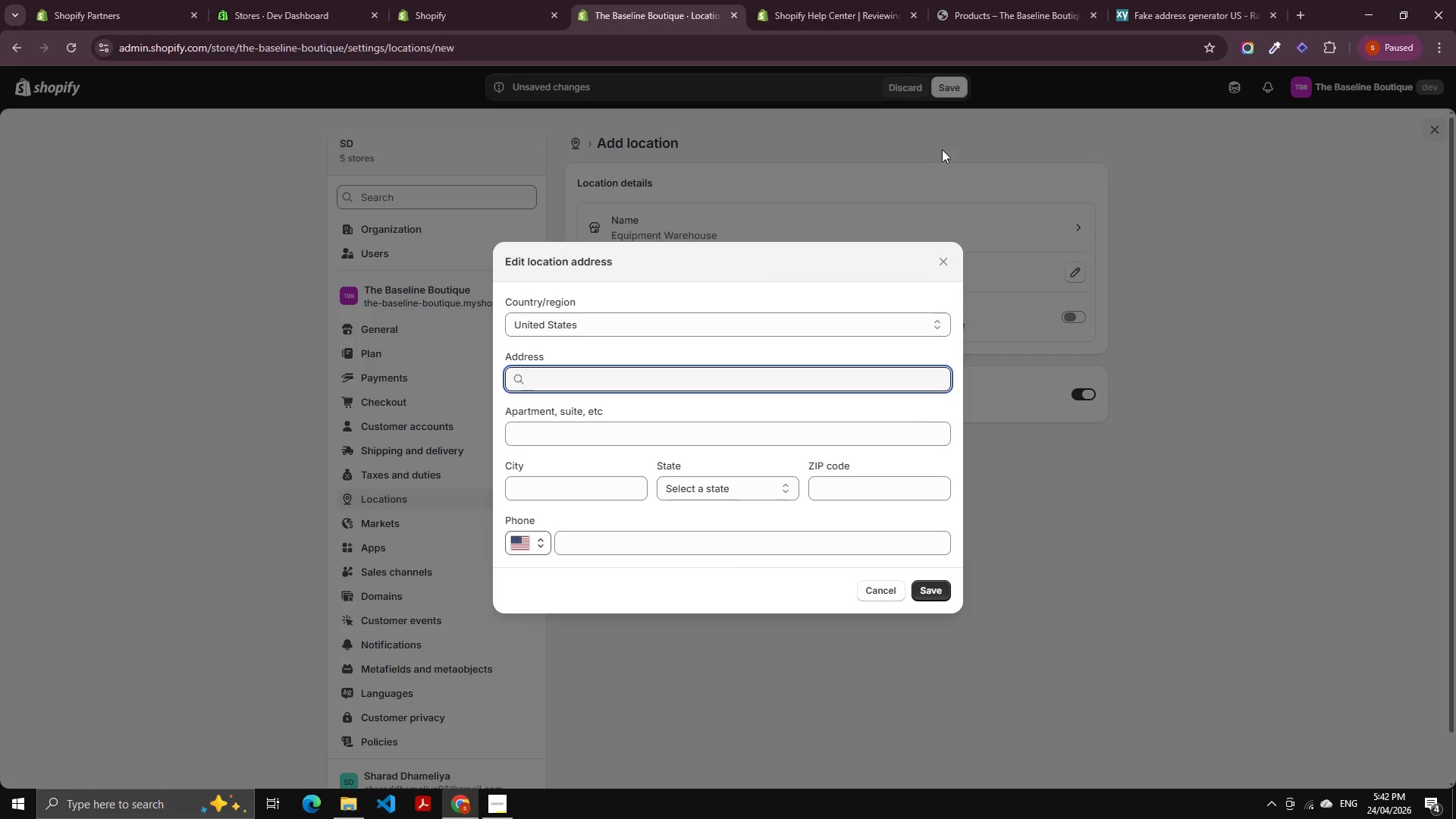 
type(sd)
 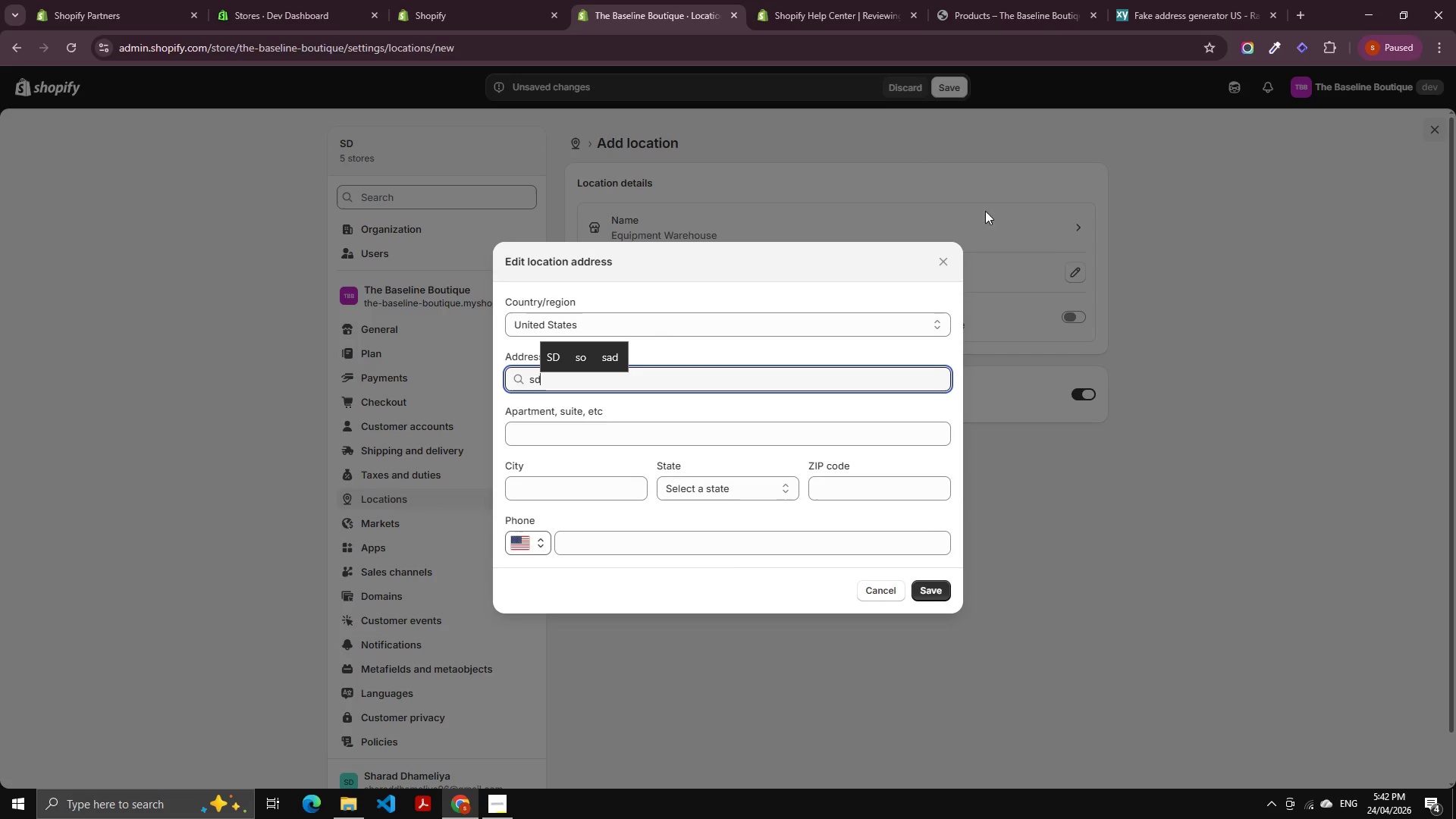 
left_click([1177, 0])
 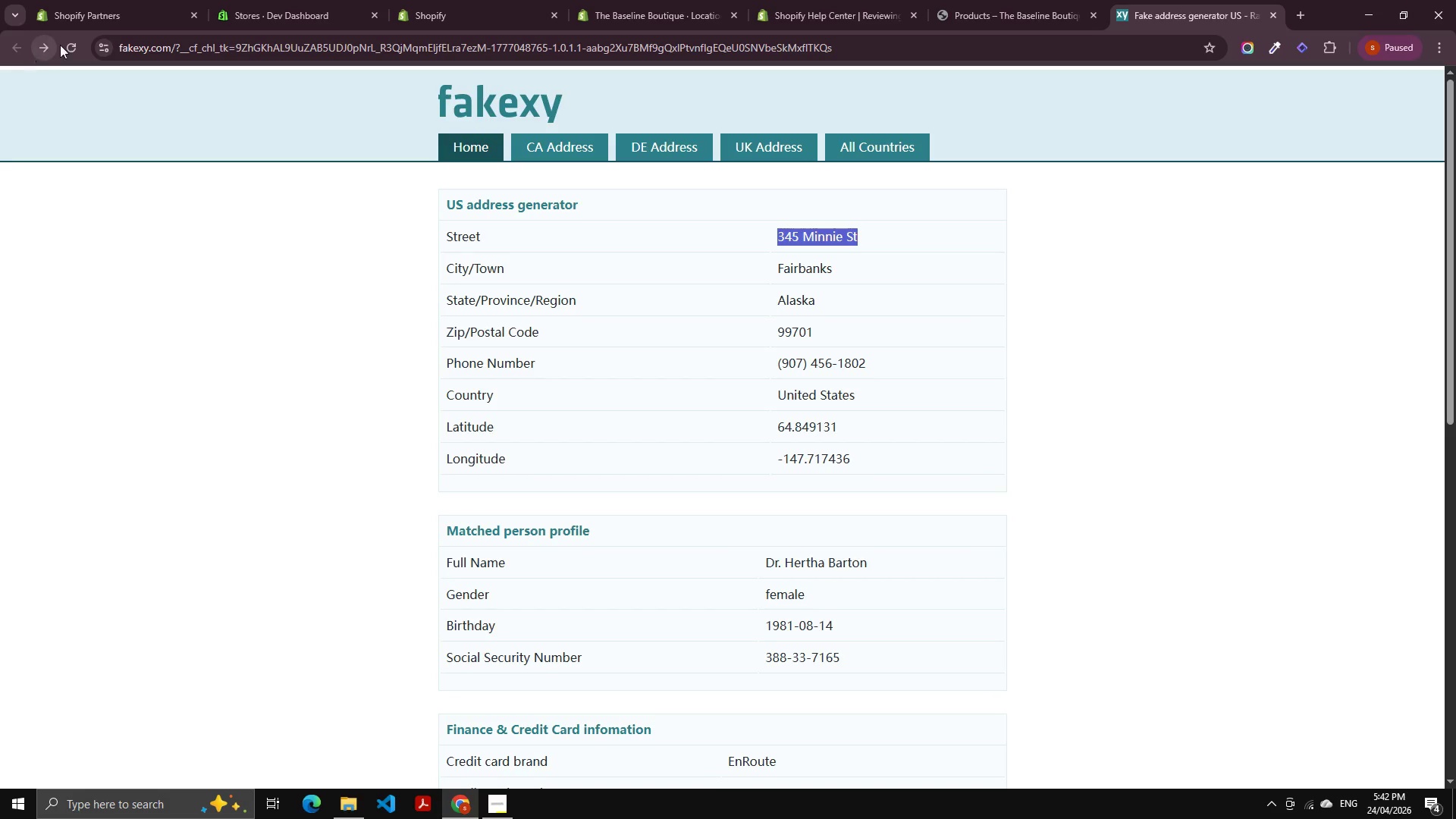 
left_click([34, 38])
 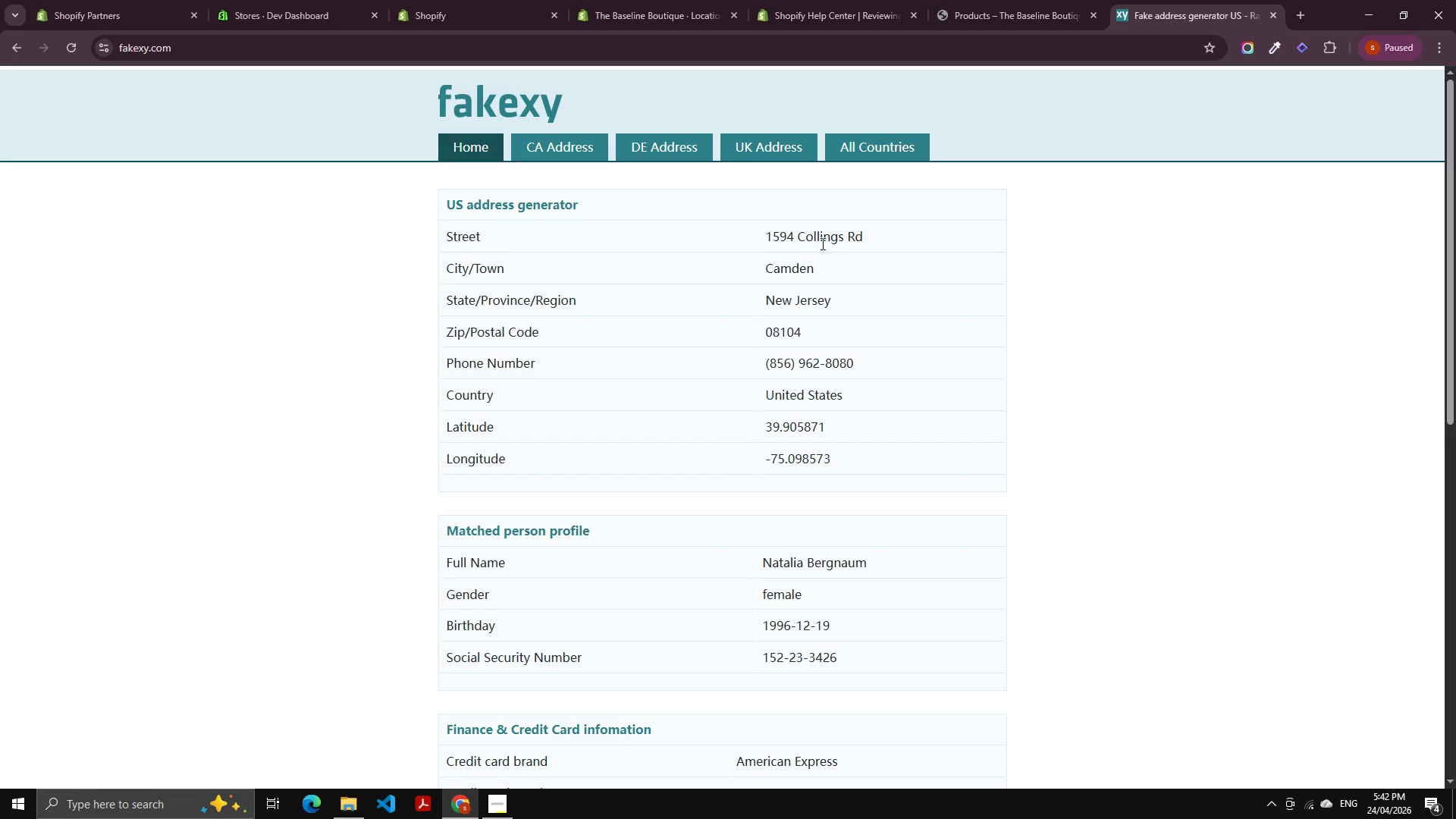 
left_click([830, 235])
 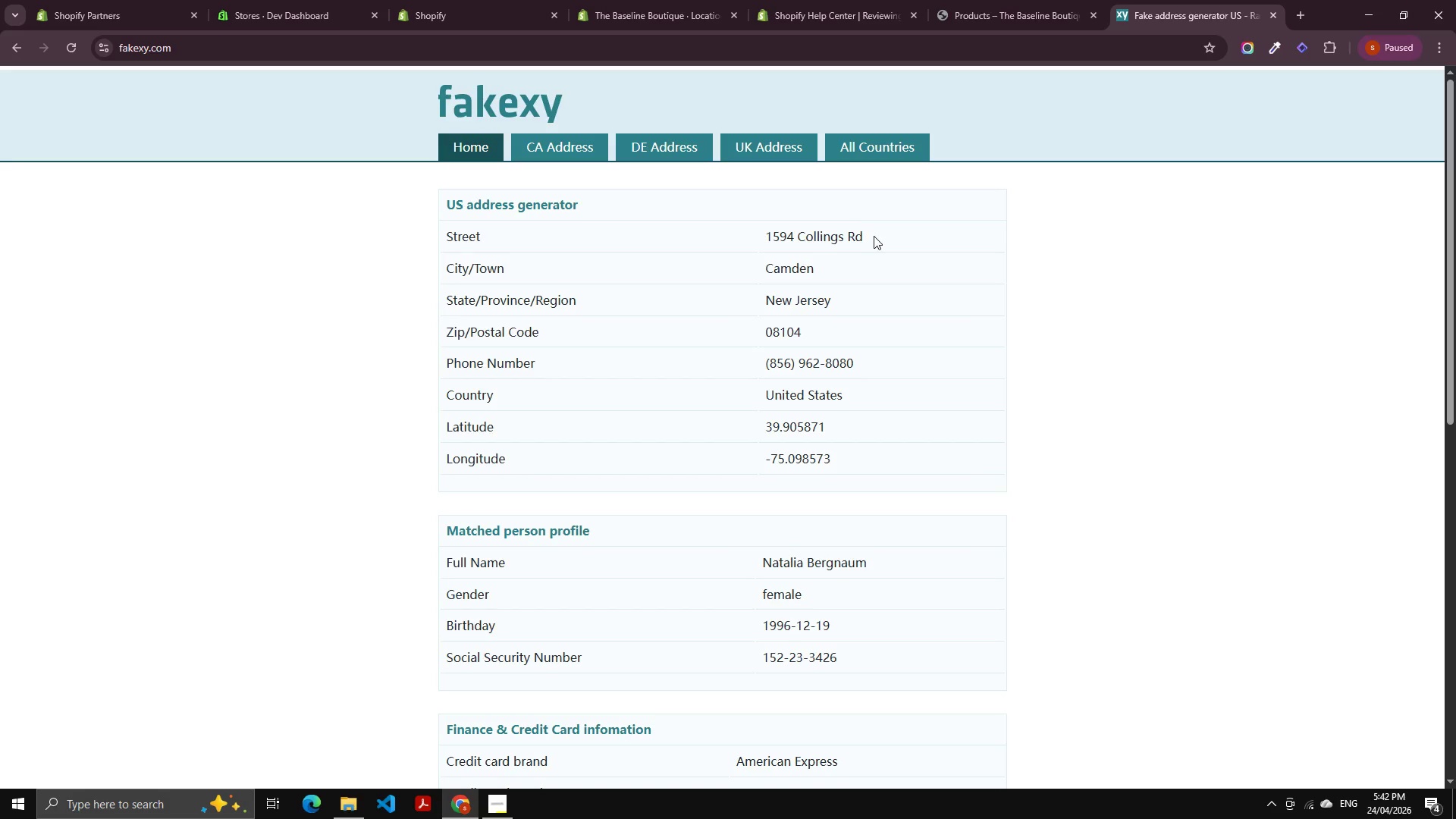 
left_click_drag(start_coordinate=[874, 236], to_coordinate=[735, 234])
 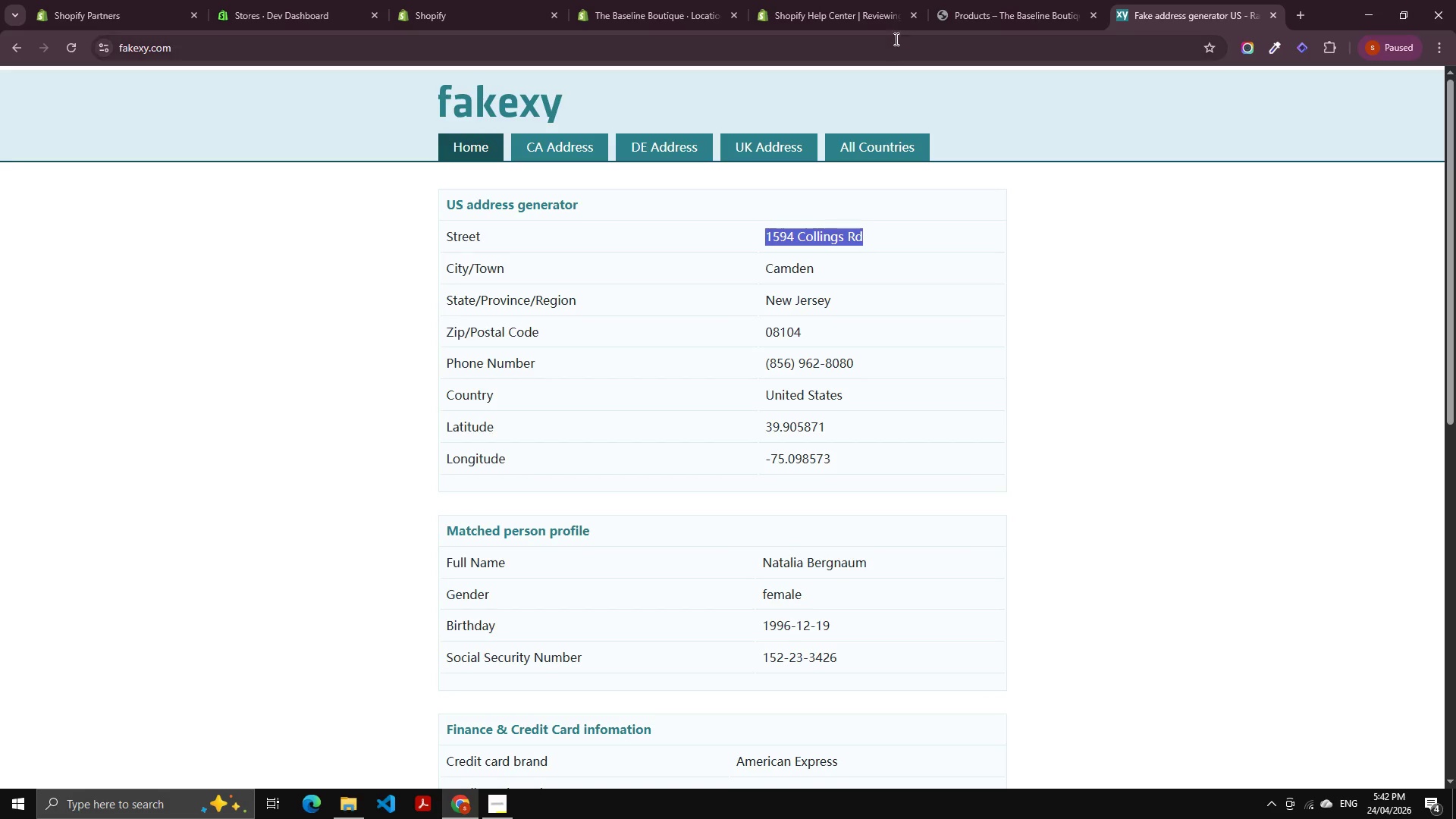 
key(Control+C)
 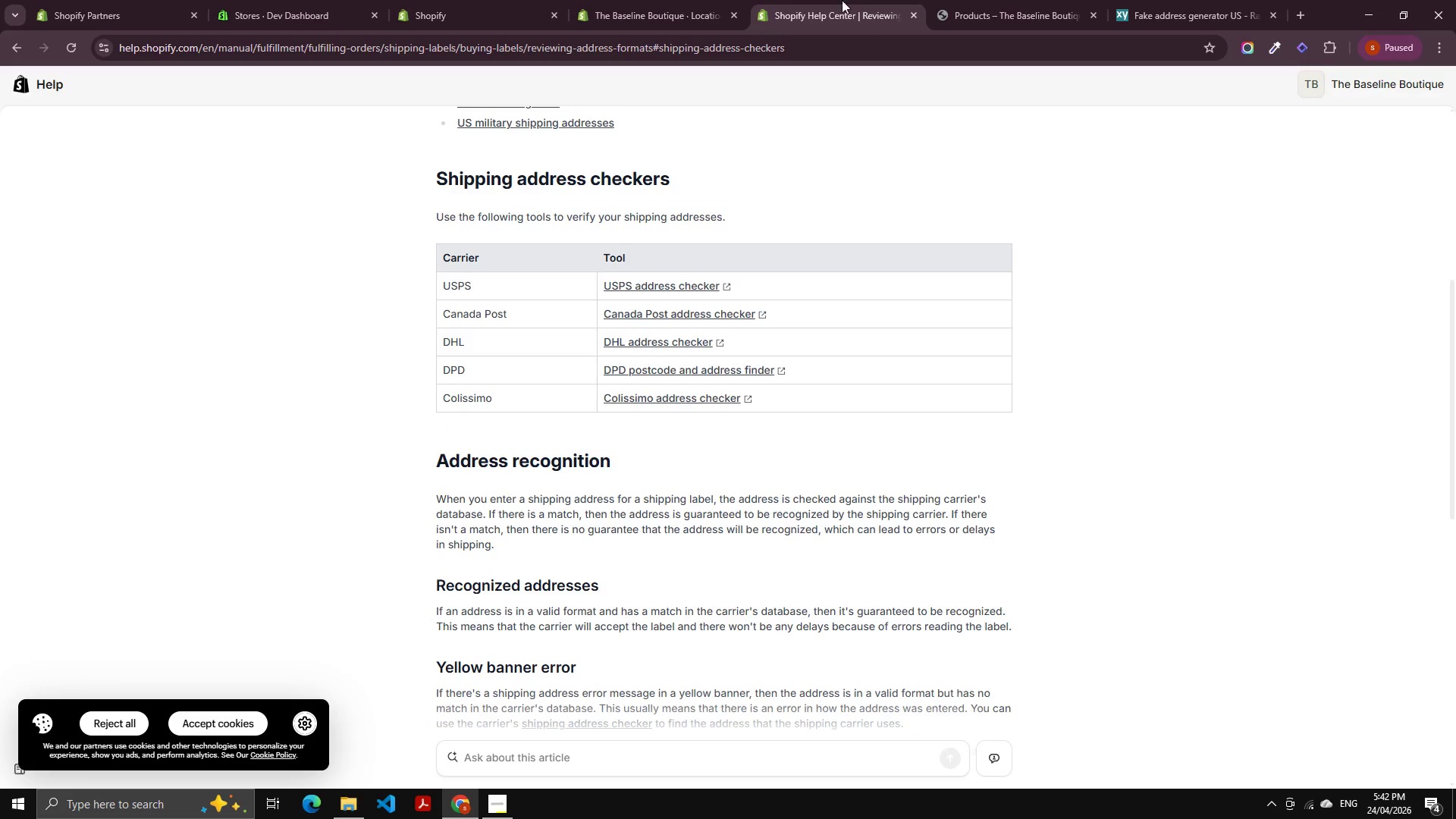 
double_click([692, 0])
 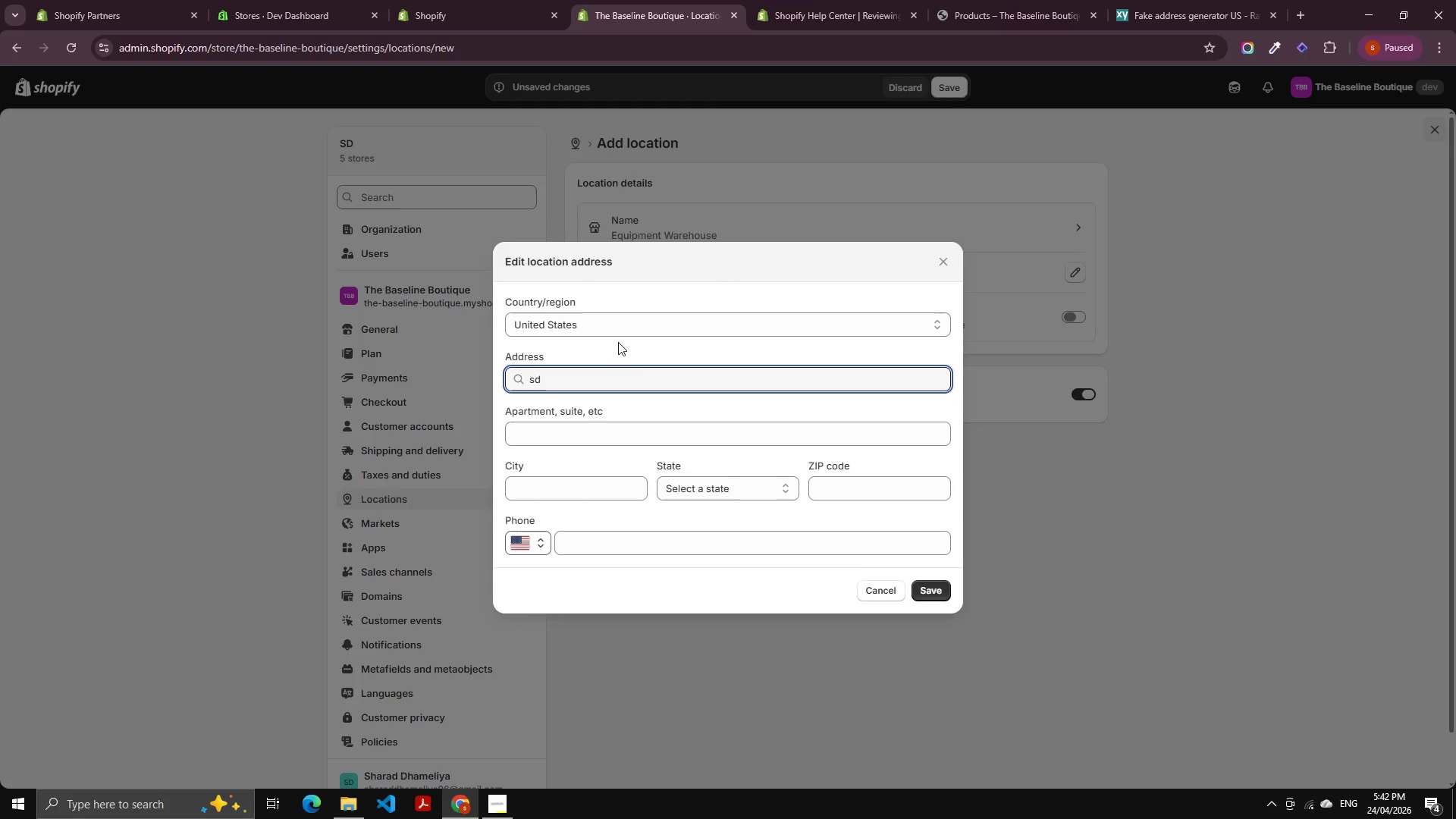 
key(Control+A)
 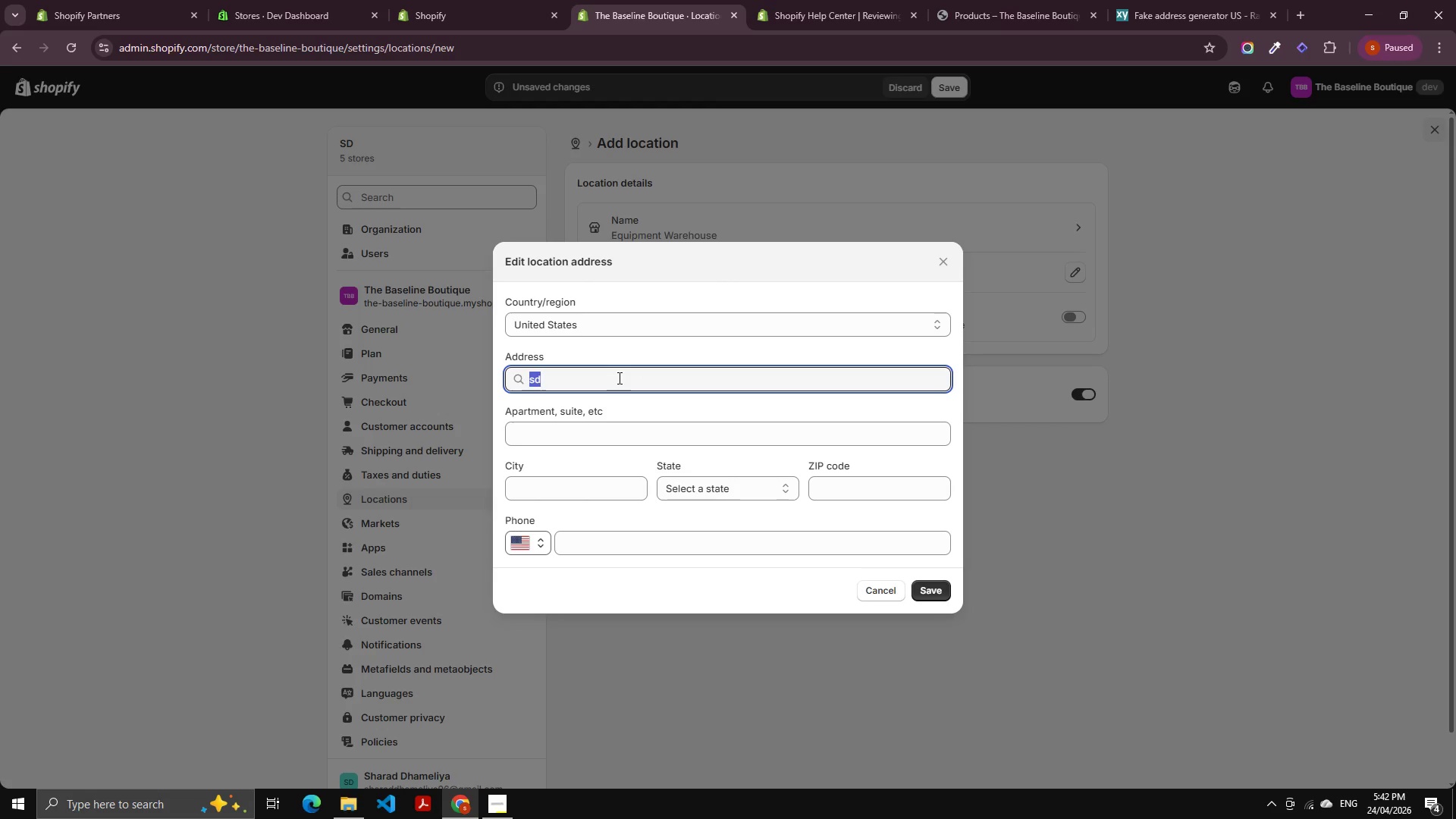 
key(Control+V)
 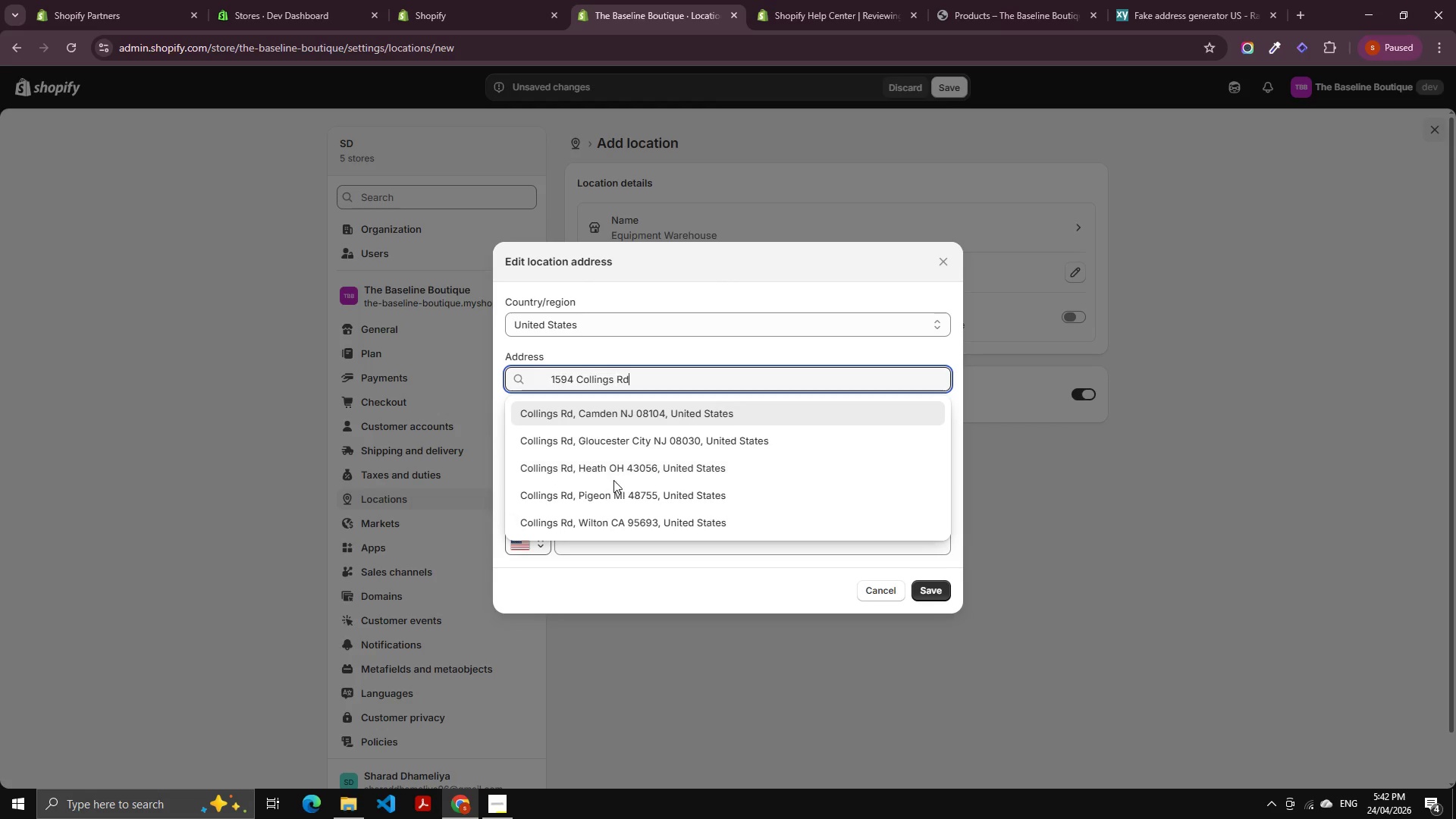 
left_click([651, 443])
 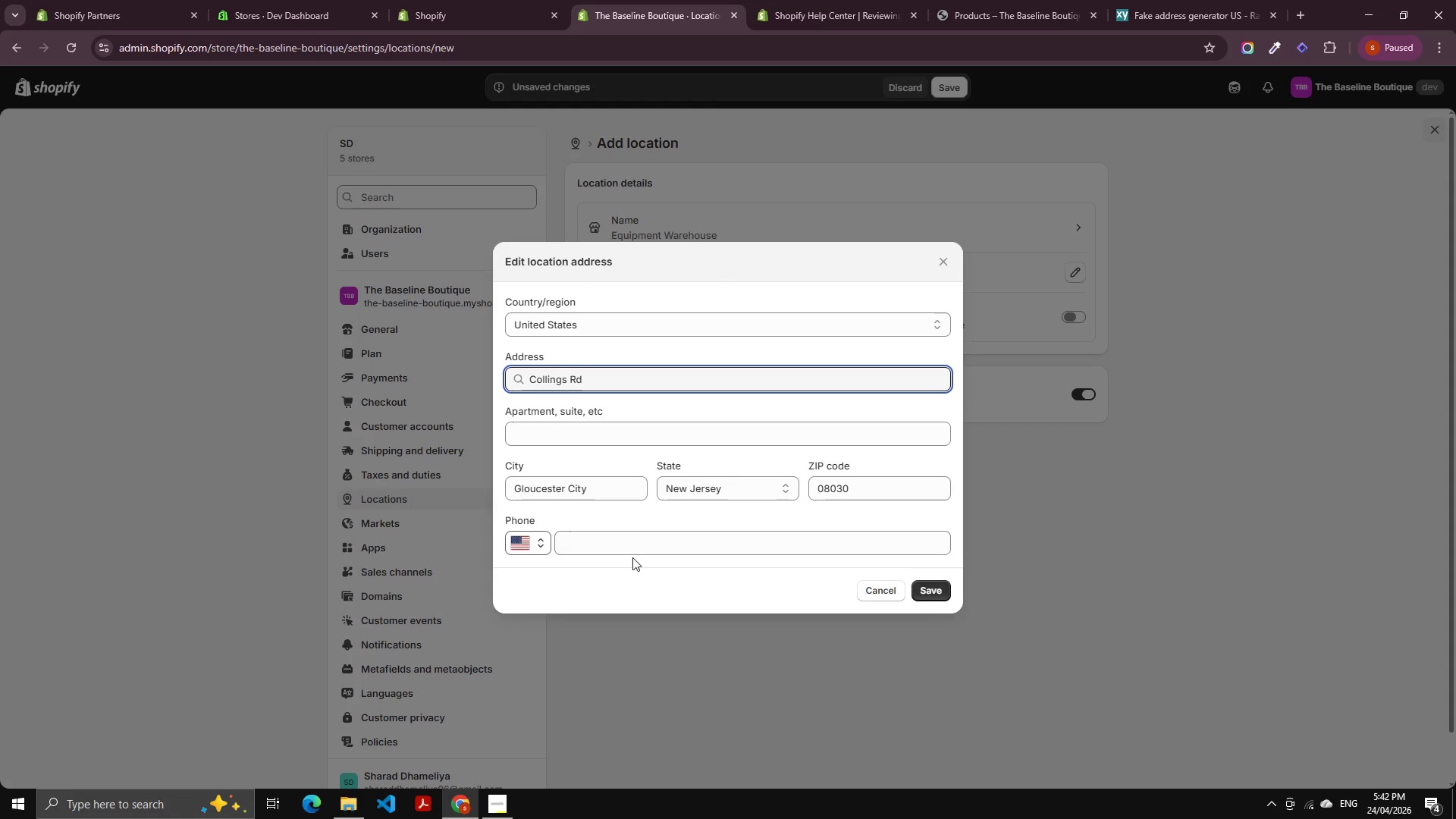 
left_click([620, 548])
 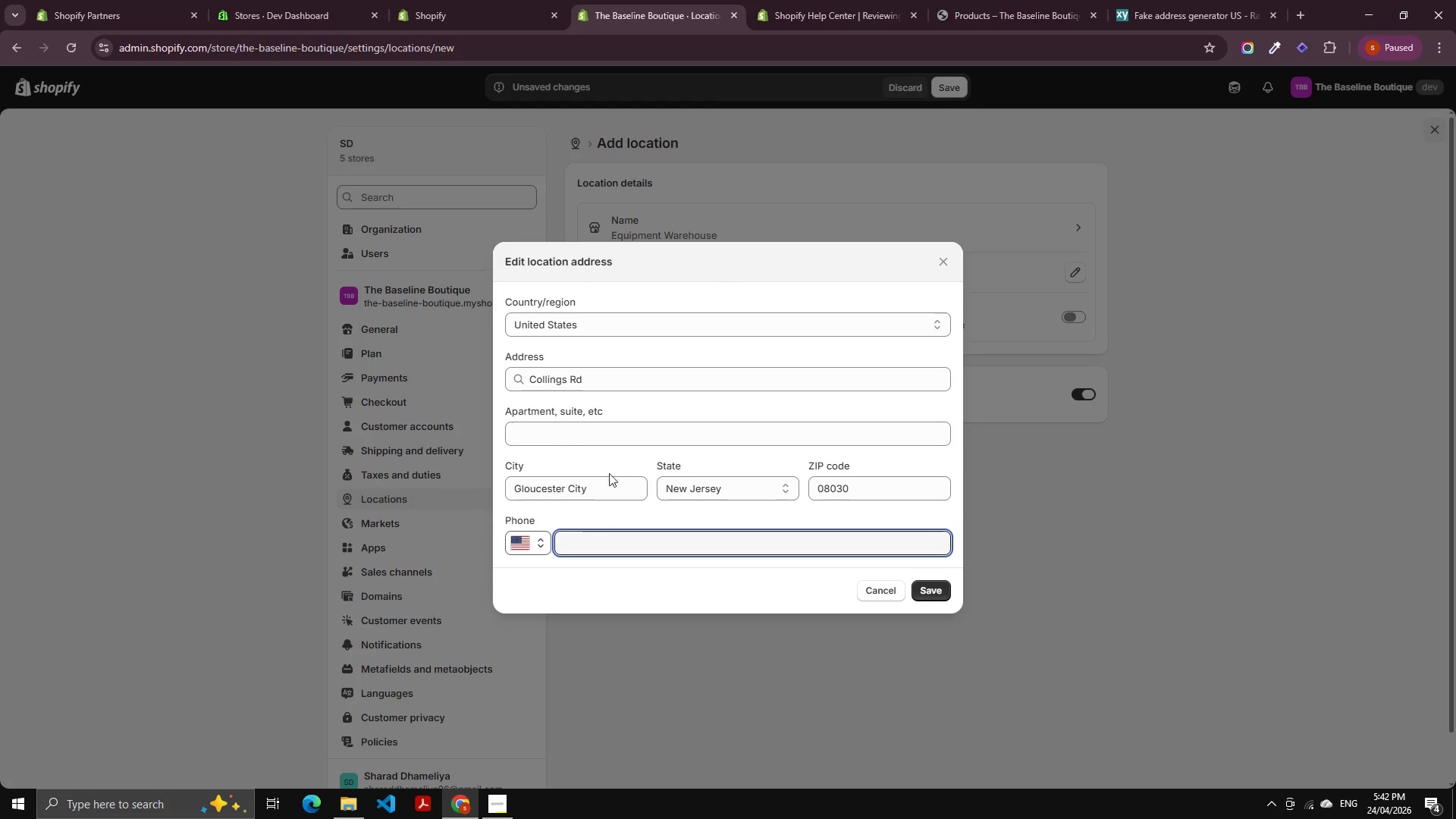 
left_click([949, 583])
 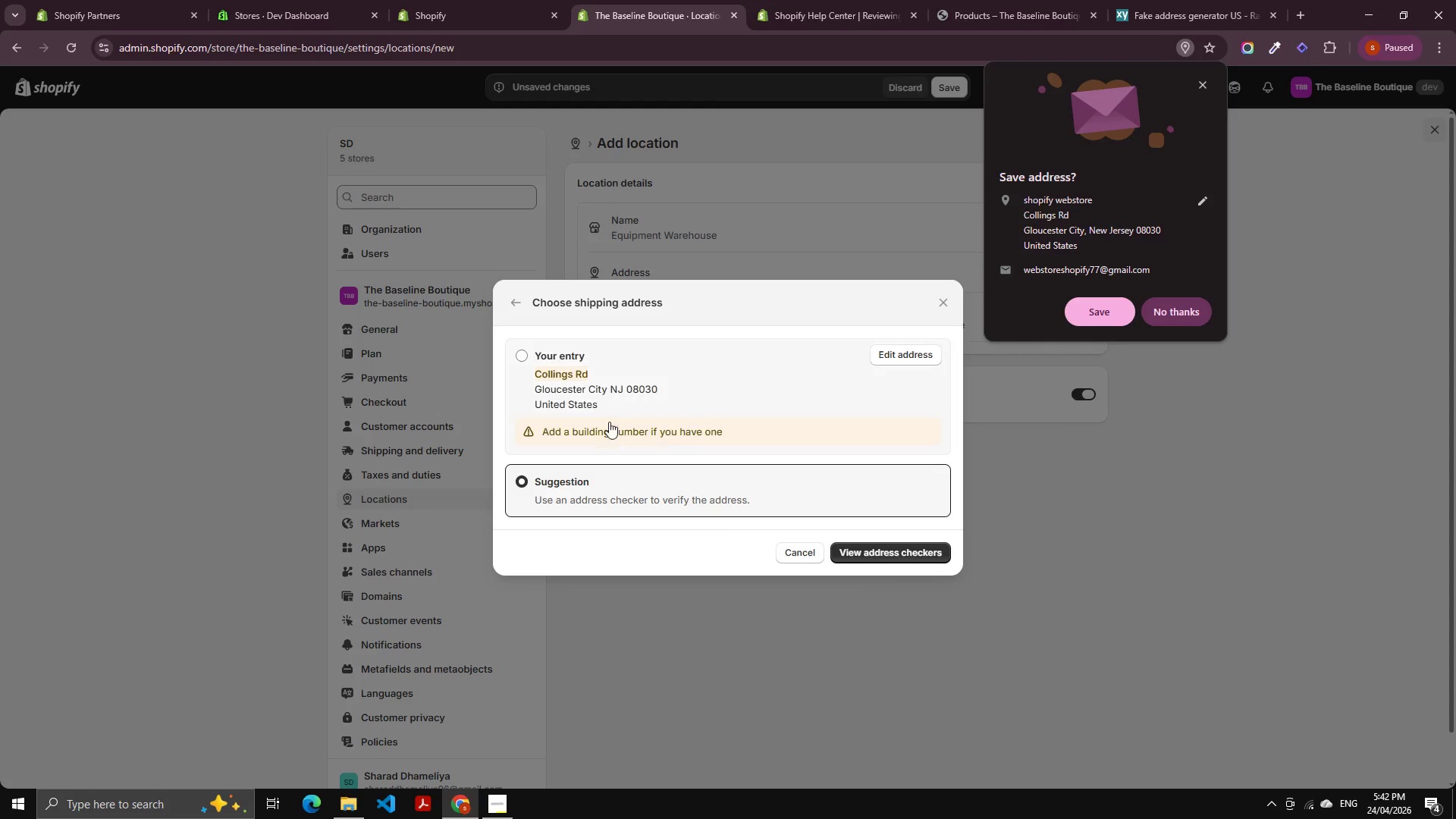 
left_click([541, 351])
 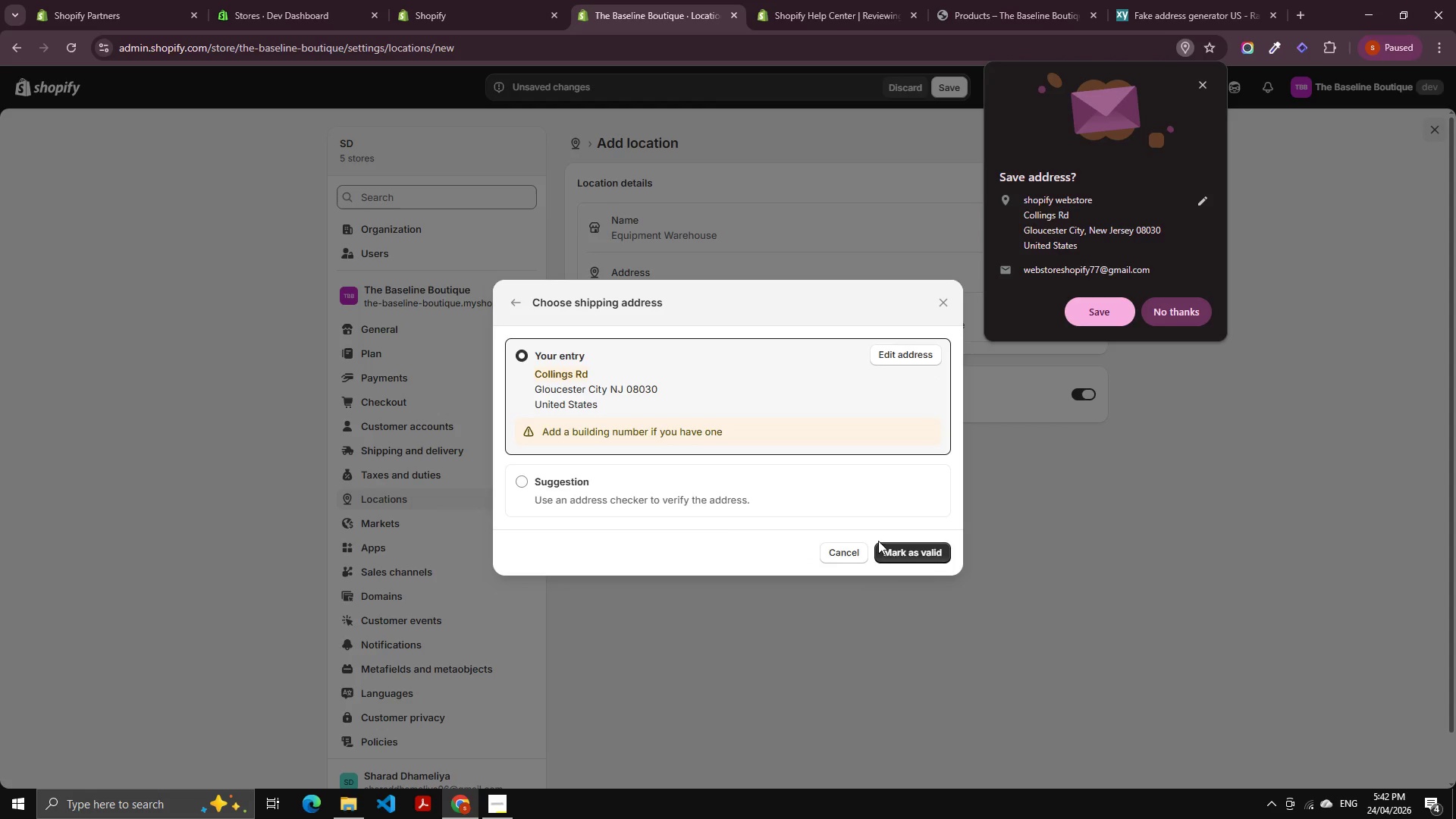 
left_click([901, 550])
 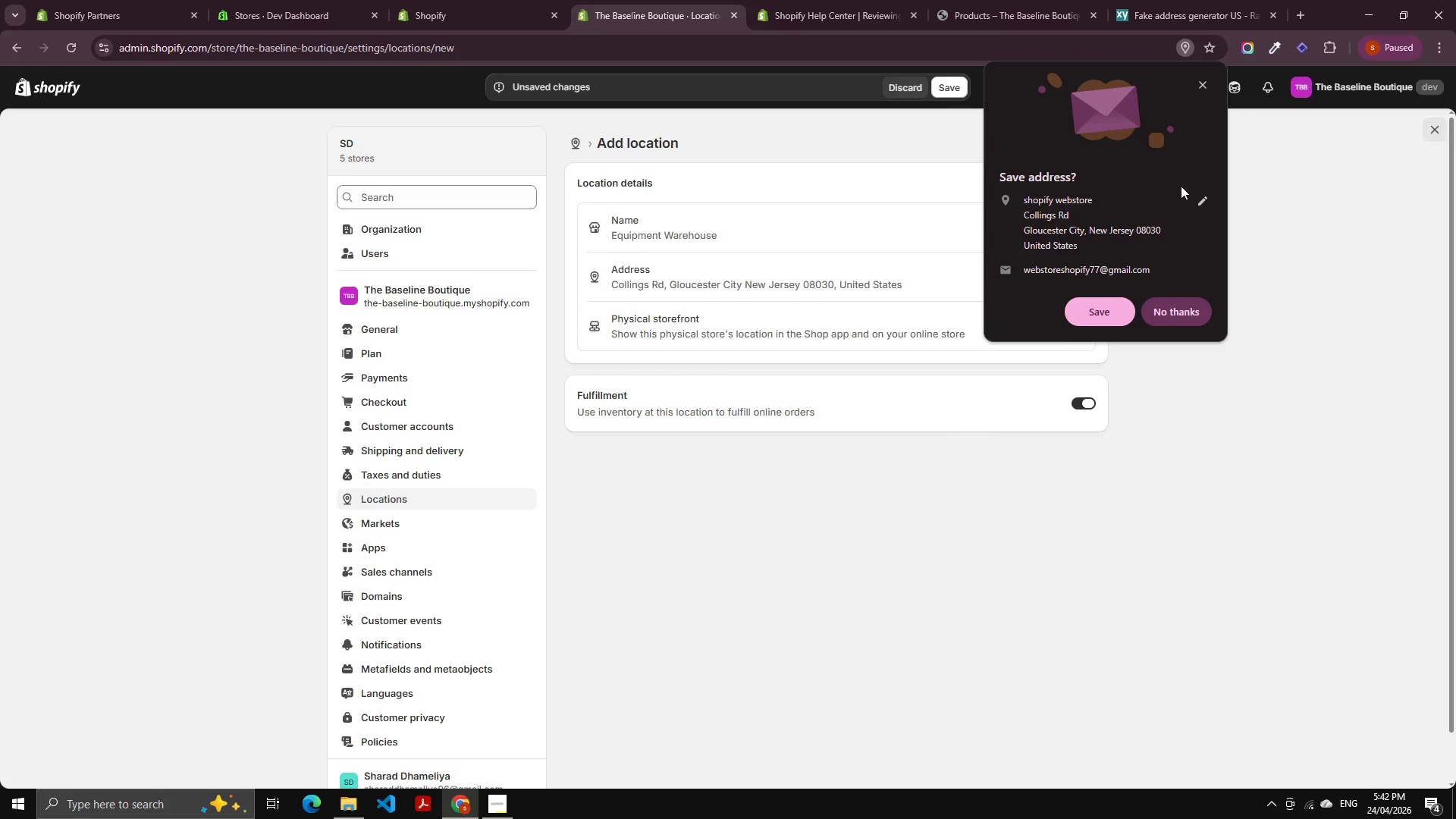 
left_click([1106, 320])
 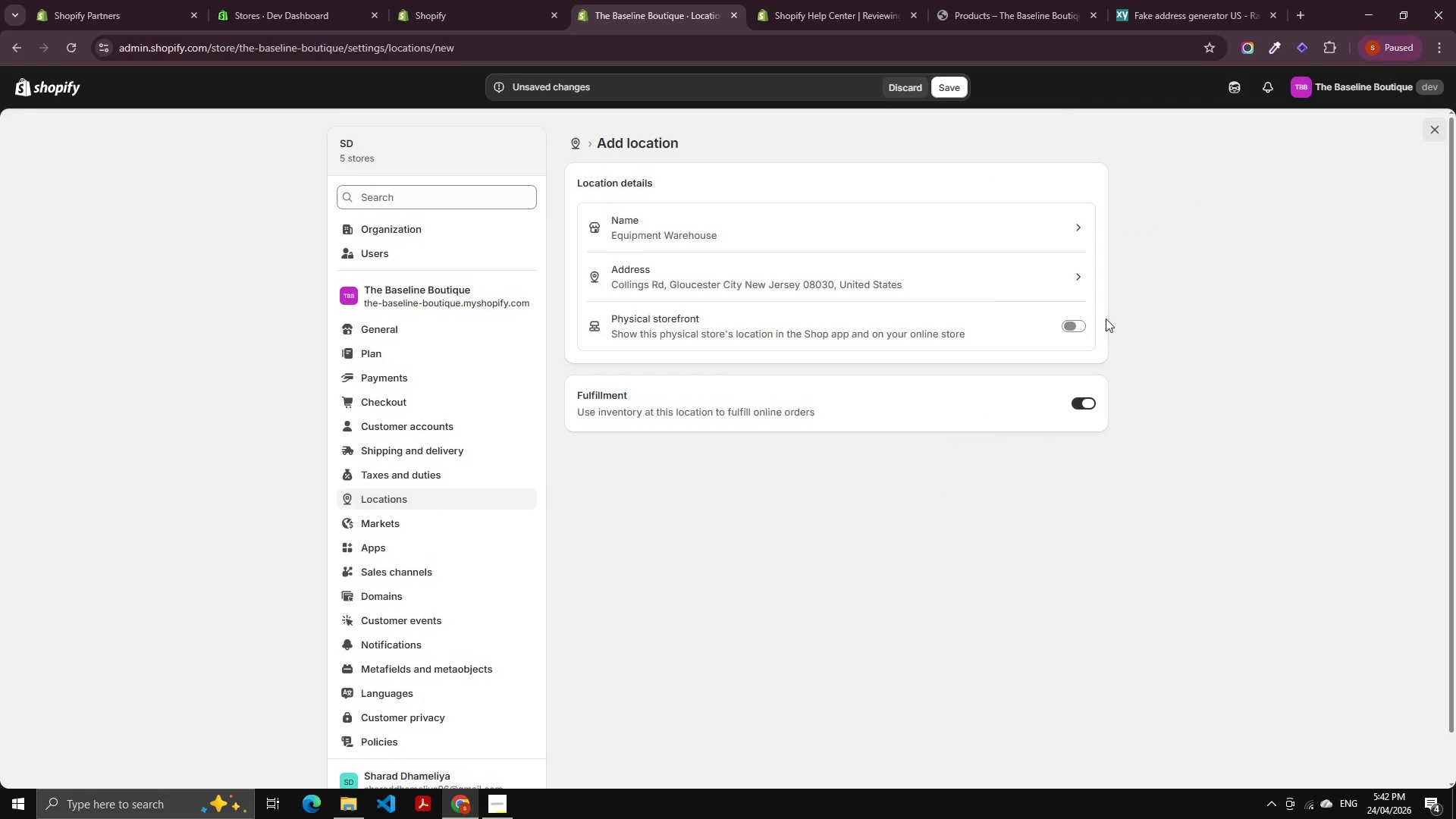 
left_click([1075, 331])
 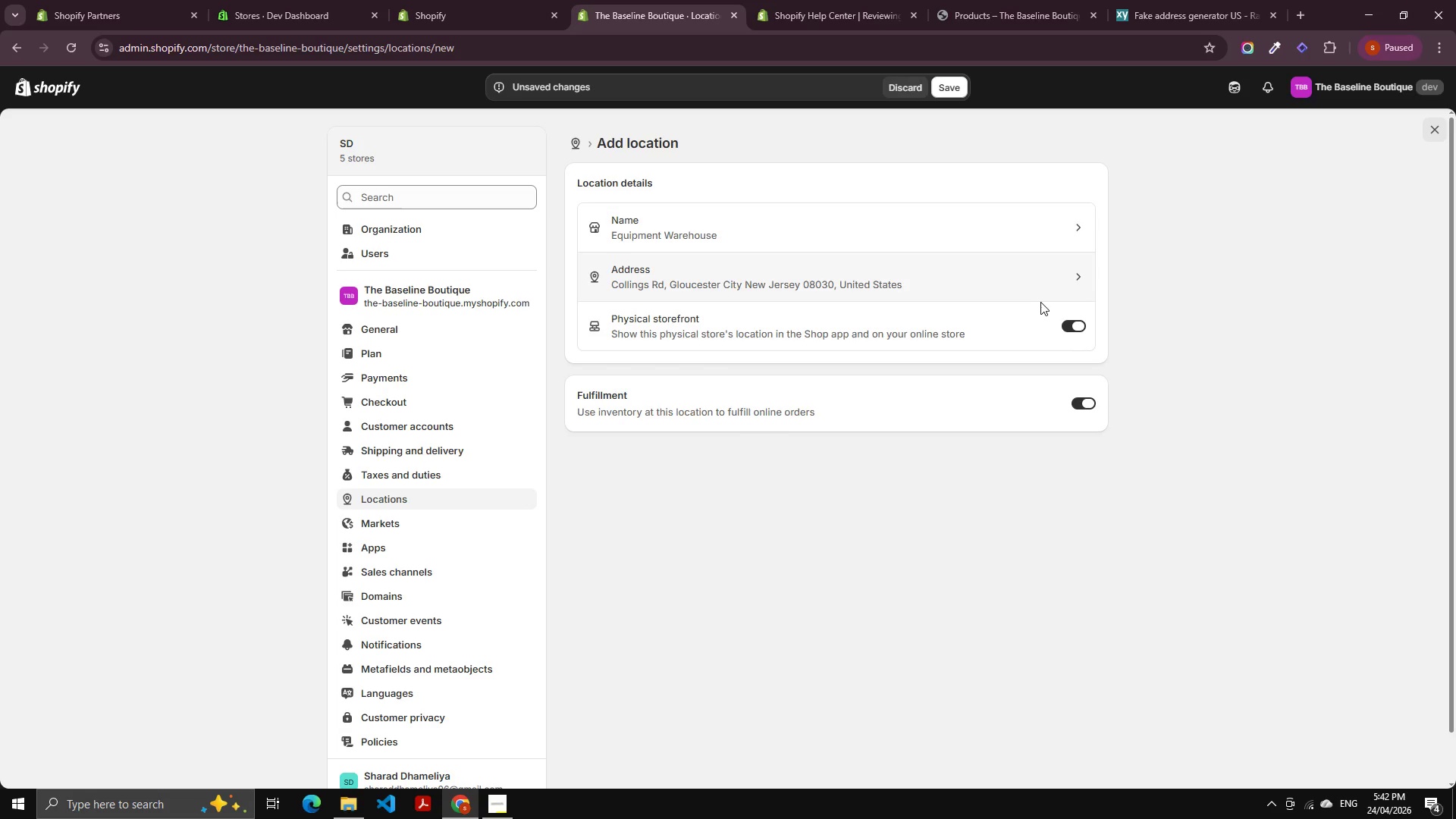 
left_click([1077, 328])
 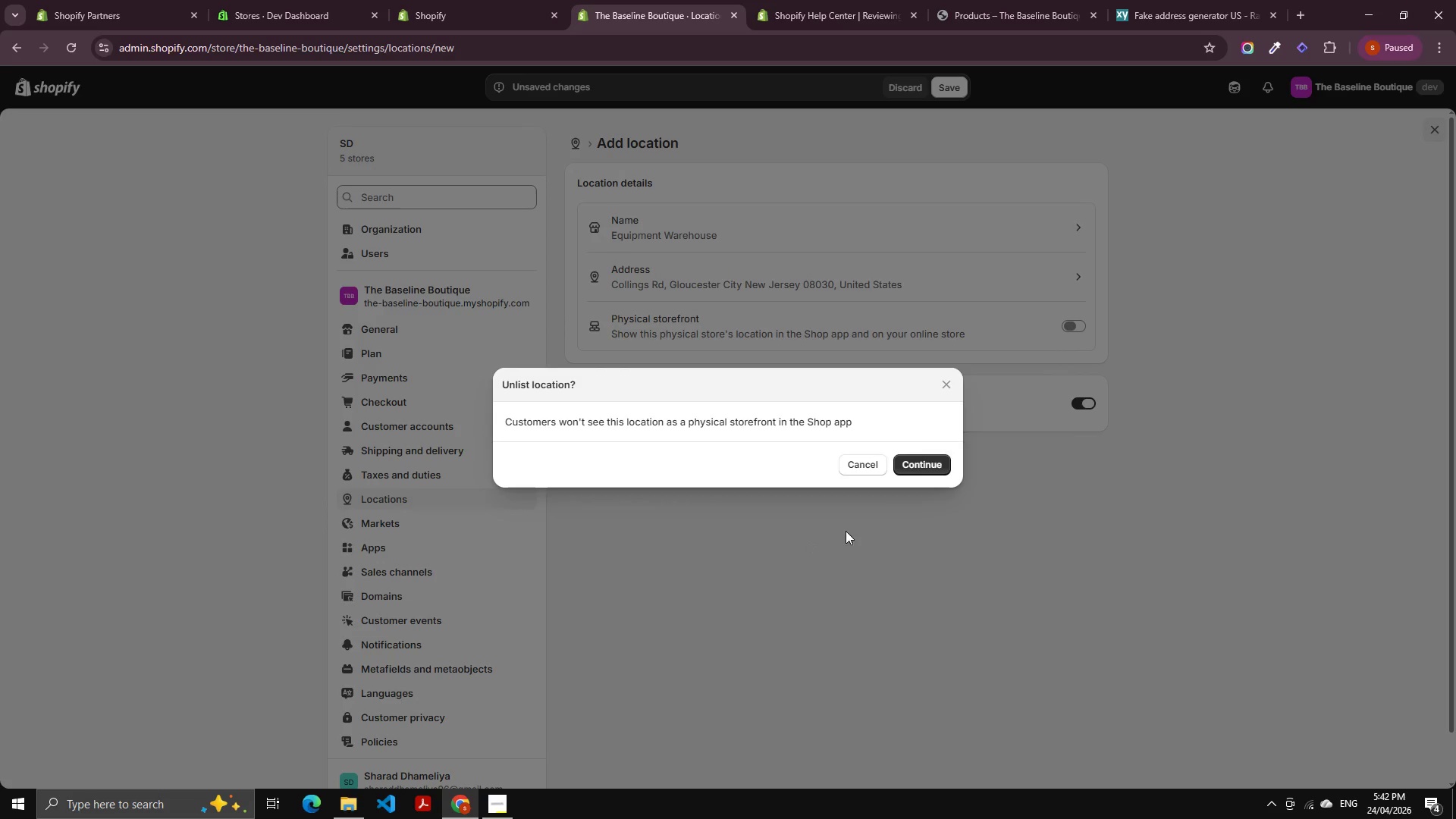 
left_click([921, 452])
 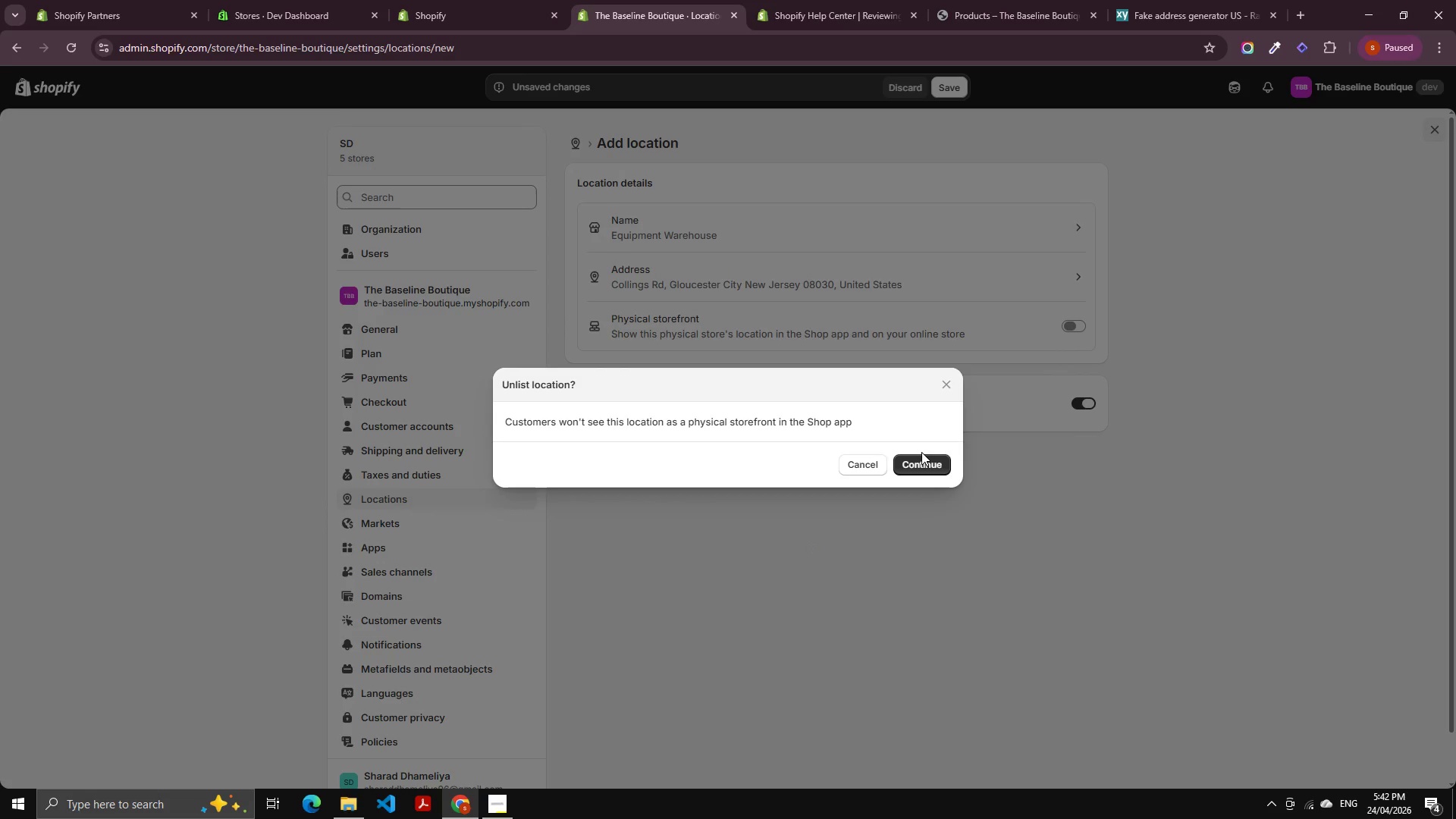 
left_click([921, 452])
 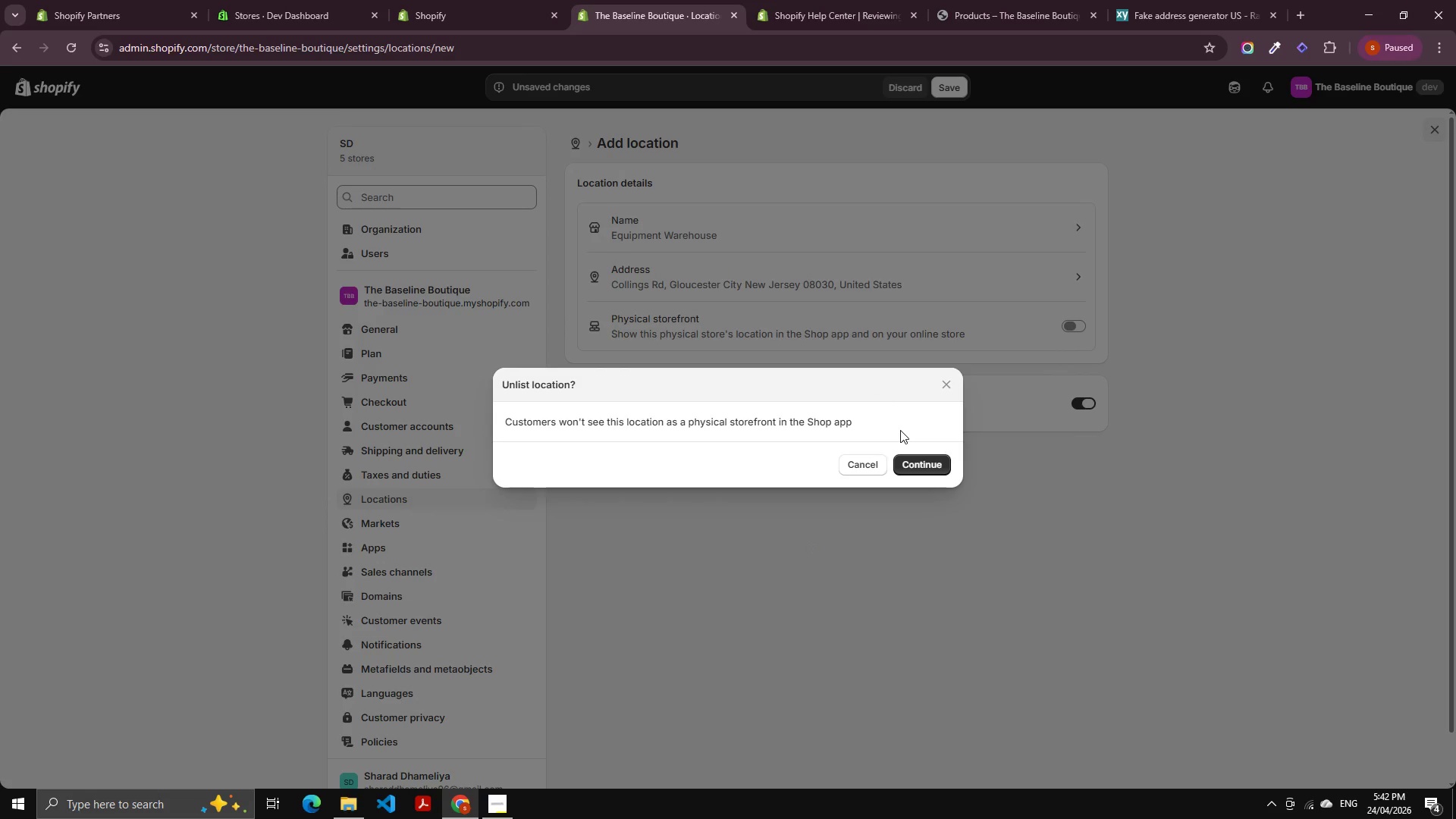 
wait(5.77)
 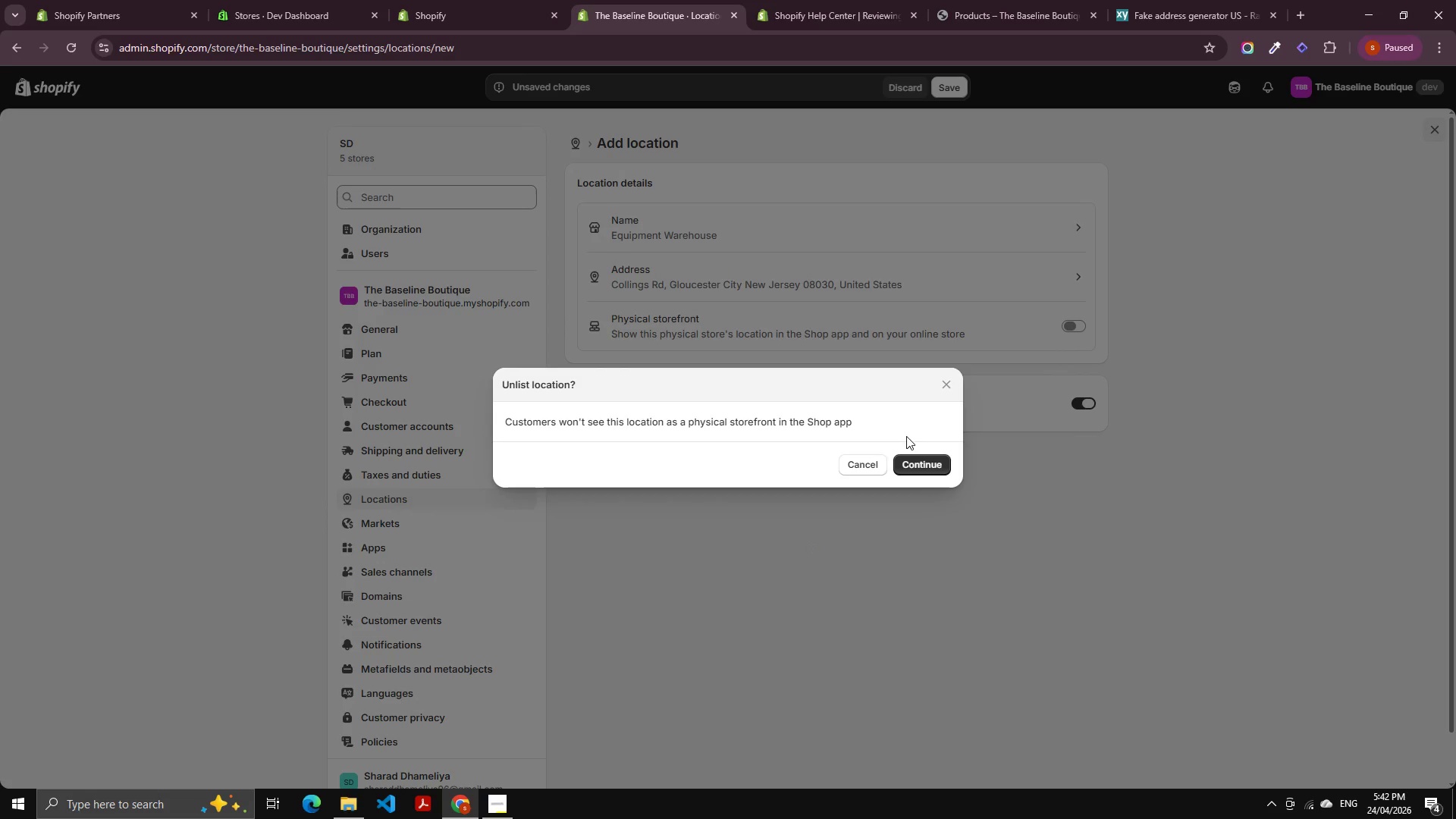 
left_click([921, 466])
 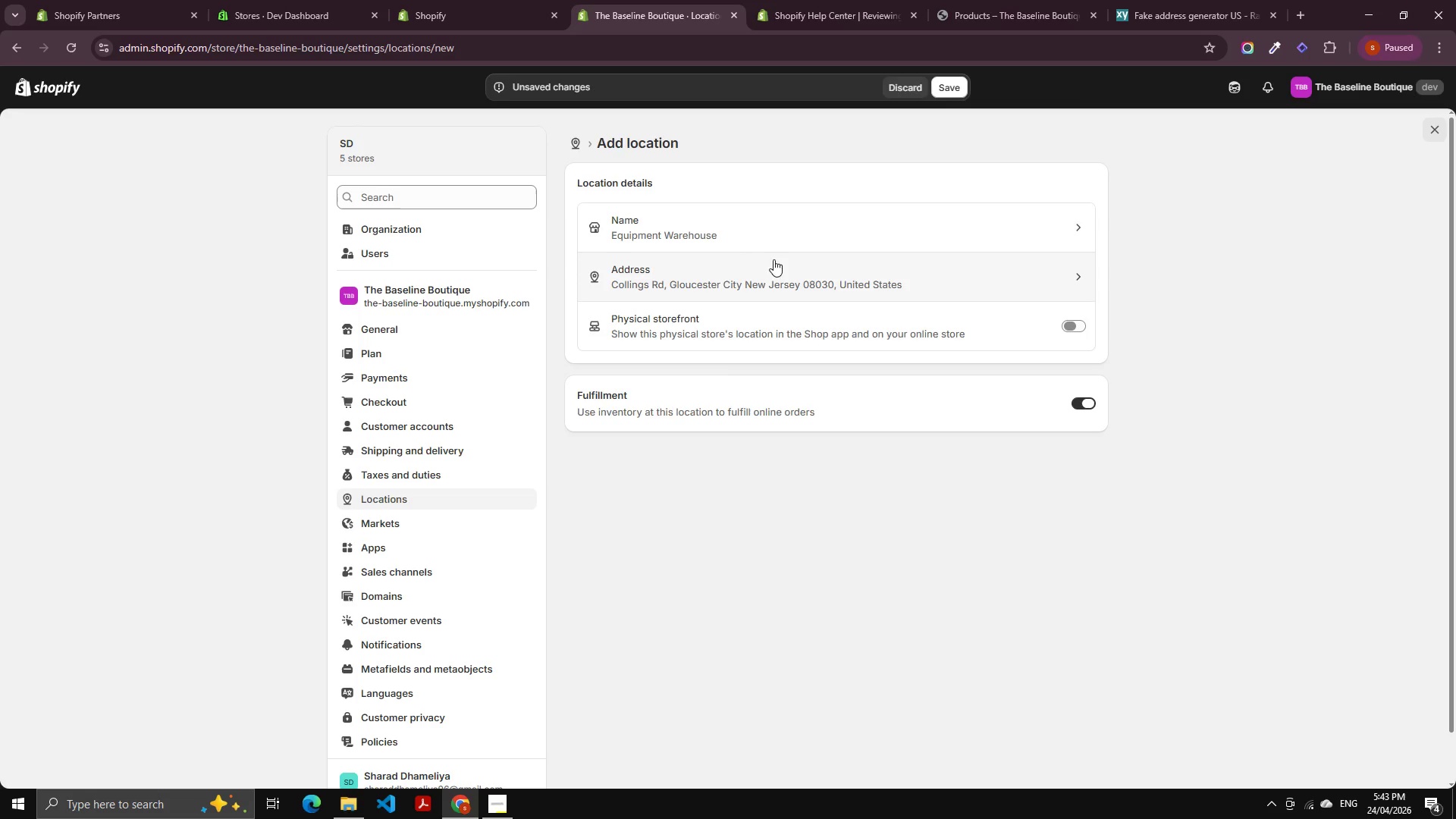 
wait(5.66)
 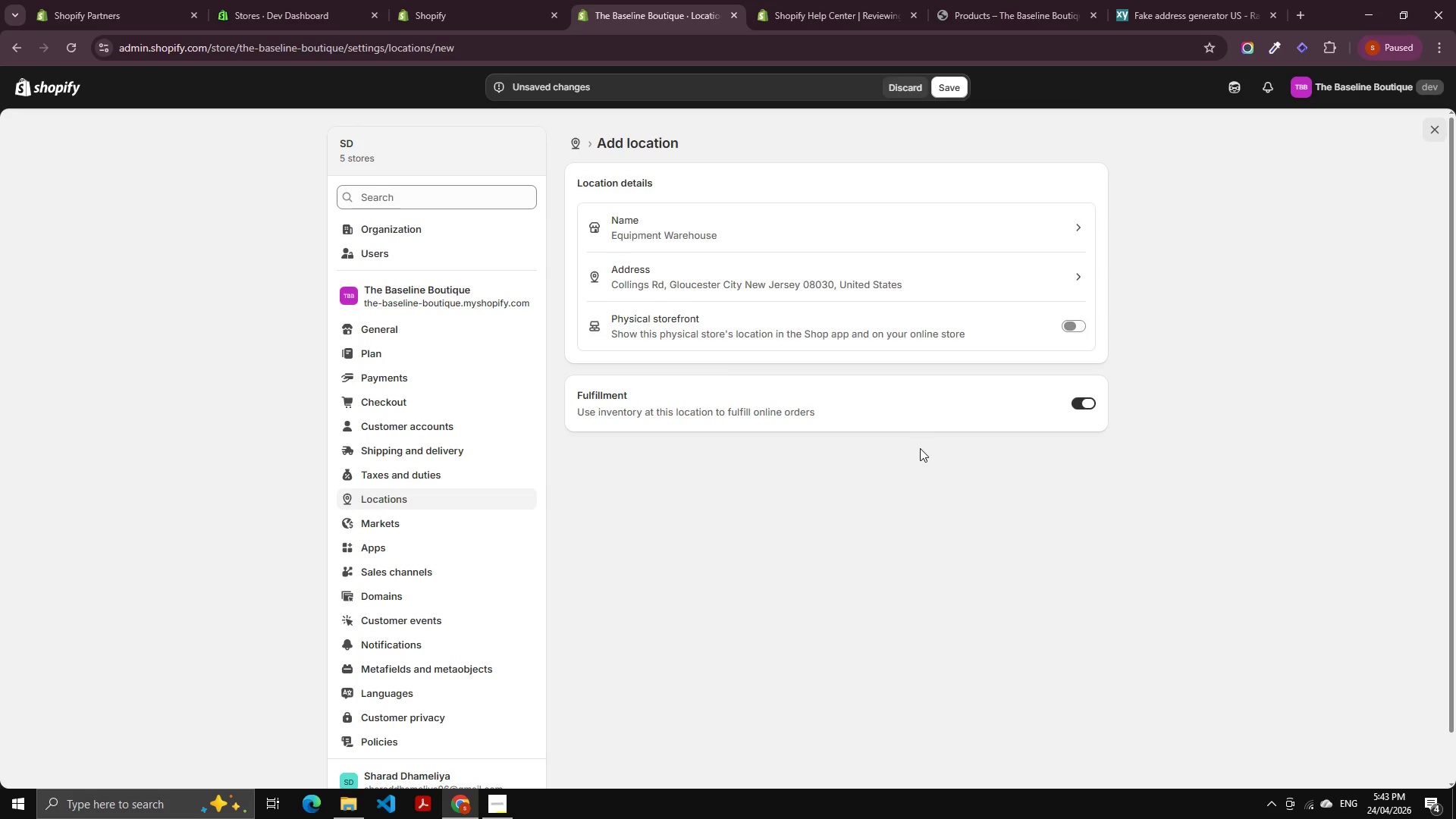 
left_click([946, 84])
 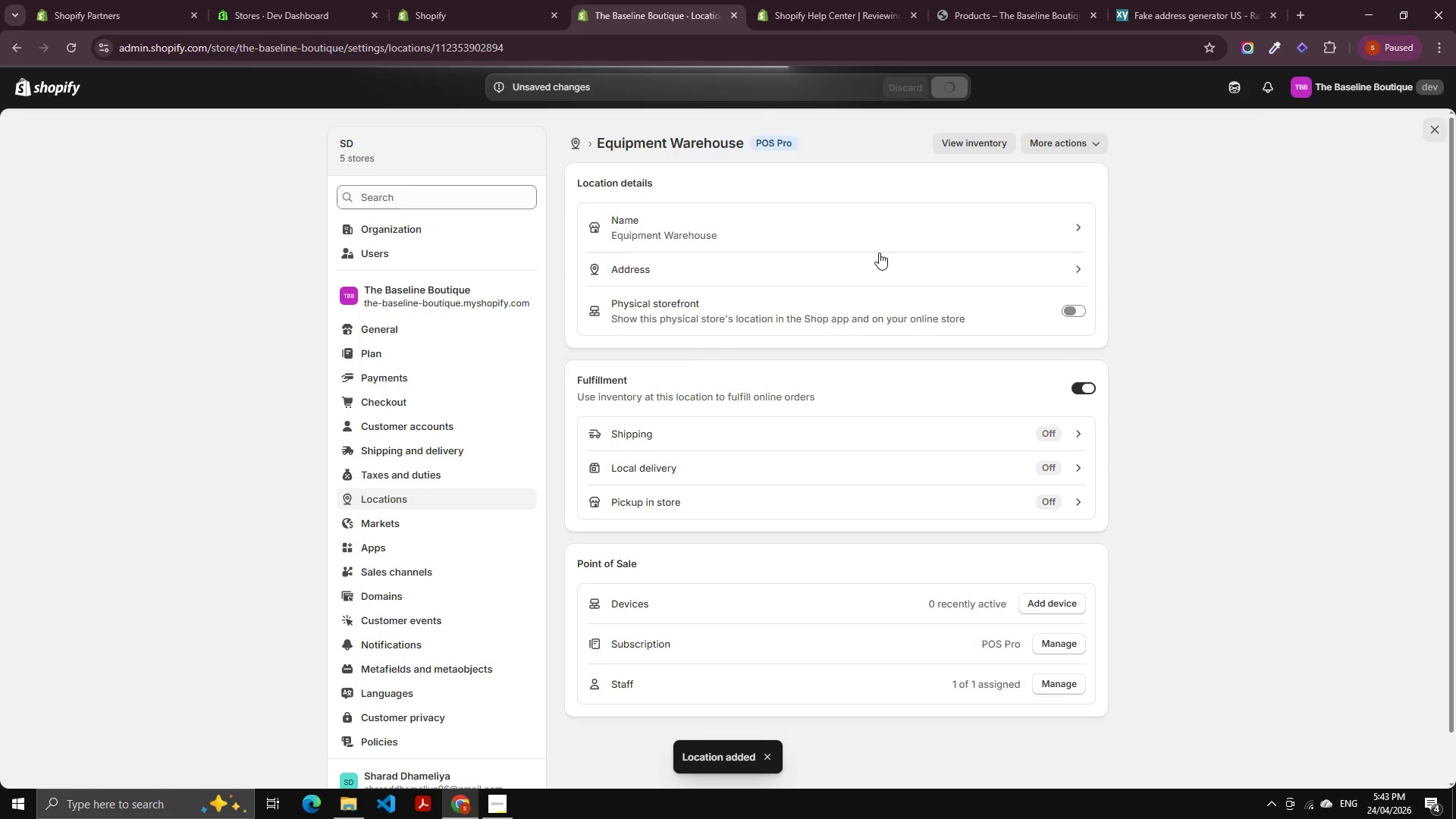 
scroll: coordinate [756, 355], scroll_direction: down, amount: 1.0
 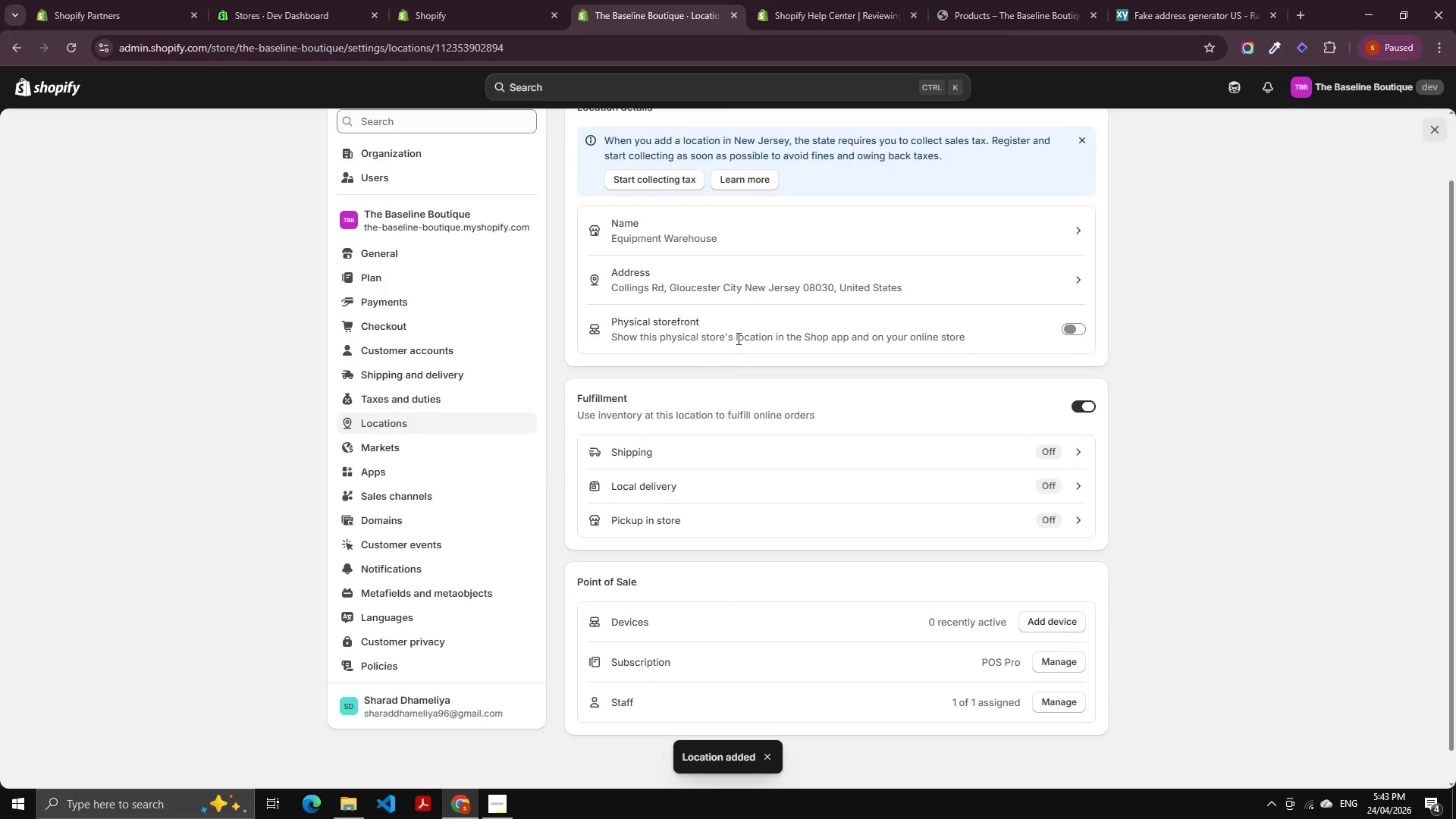 
scroll: coordinate [737, 334], scroll_direction: up, amount: 3.0
 